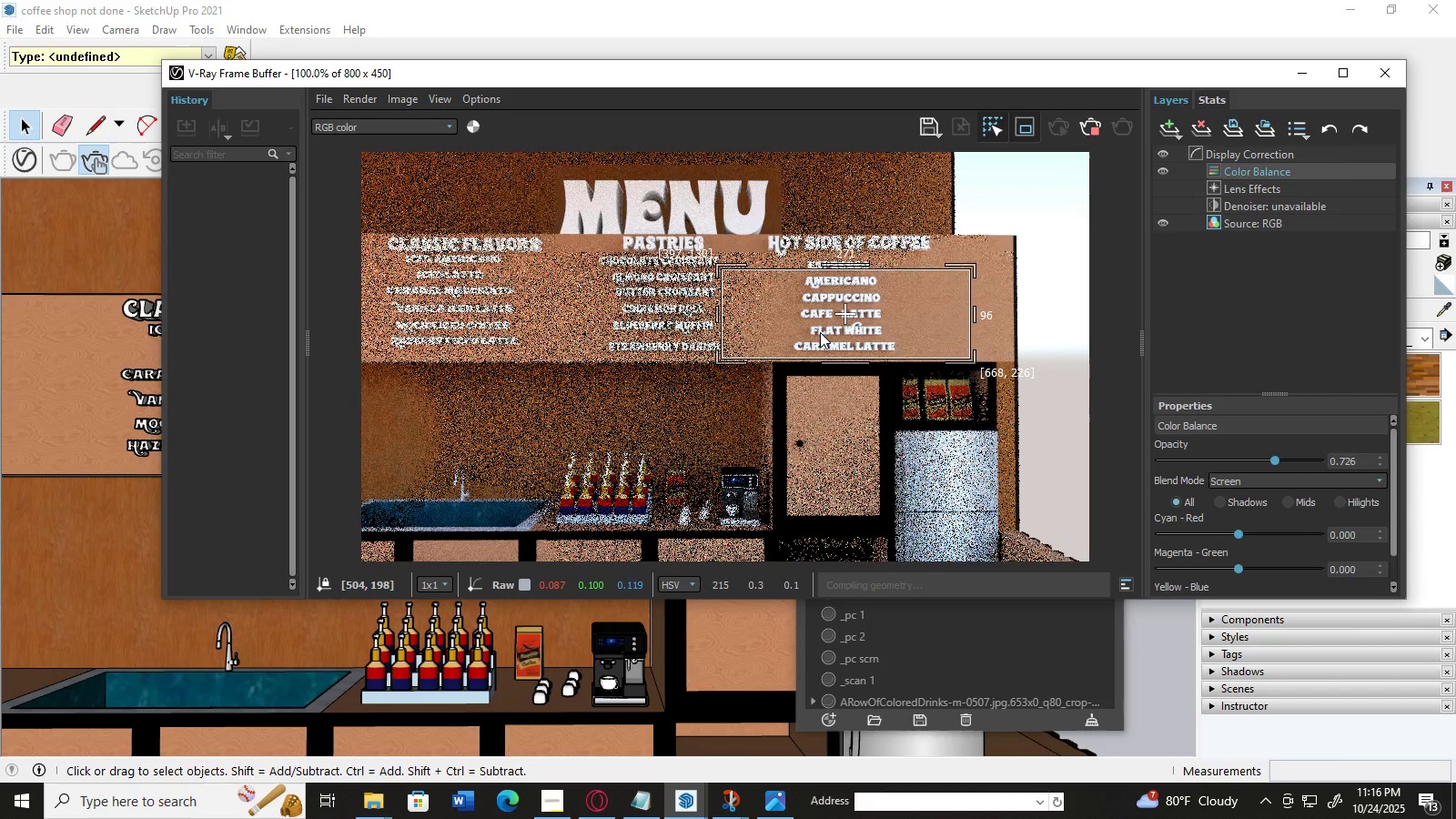 
key(Control+Z)
 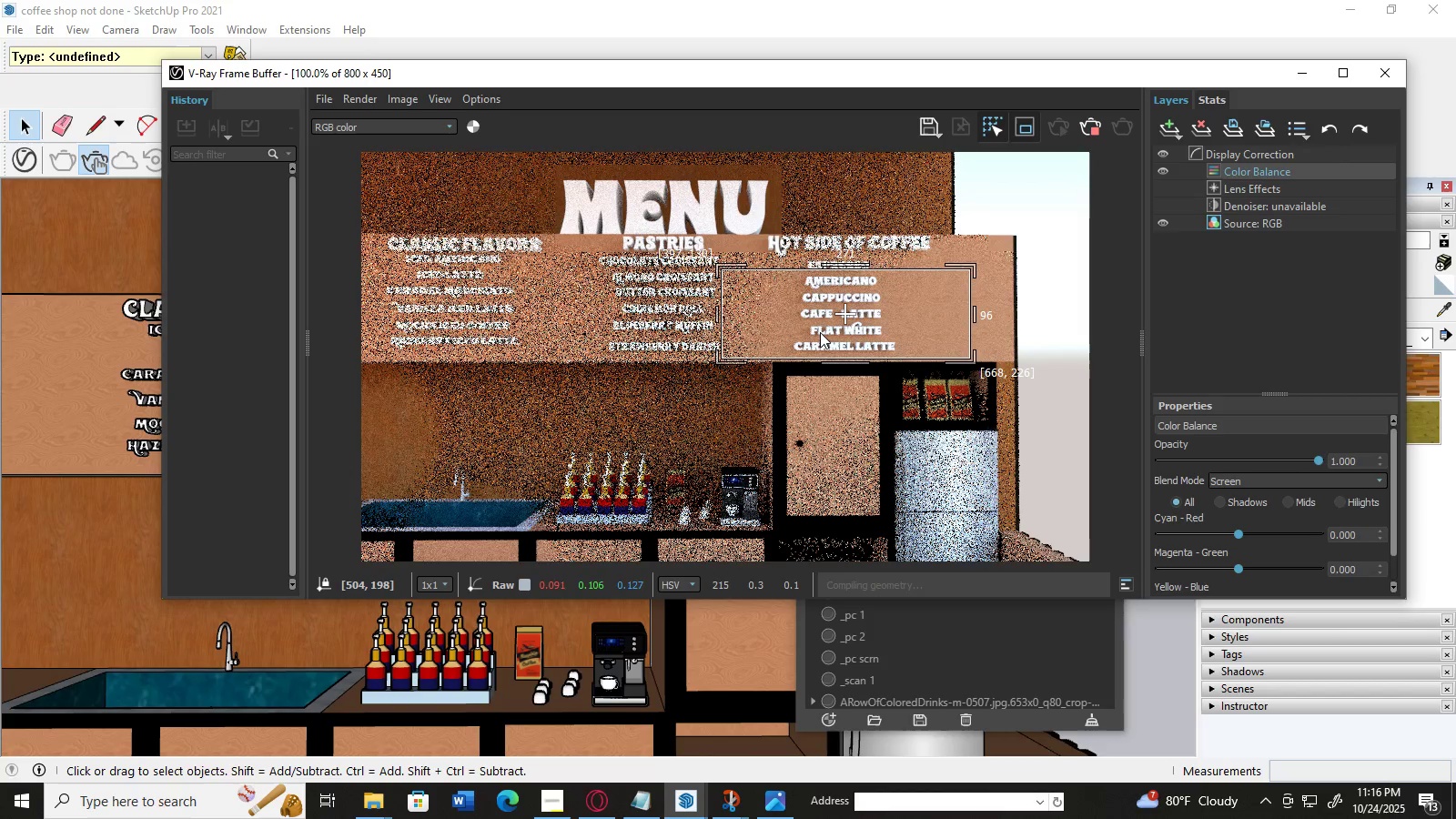 
key(Control+Z)
 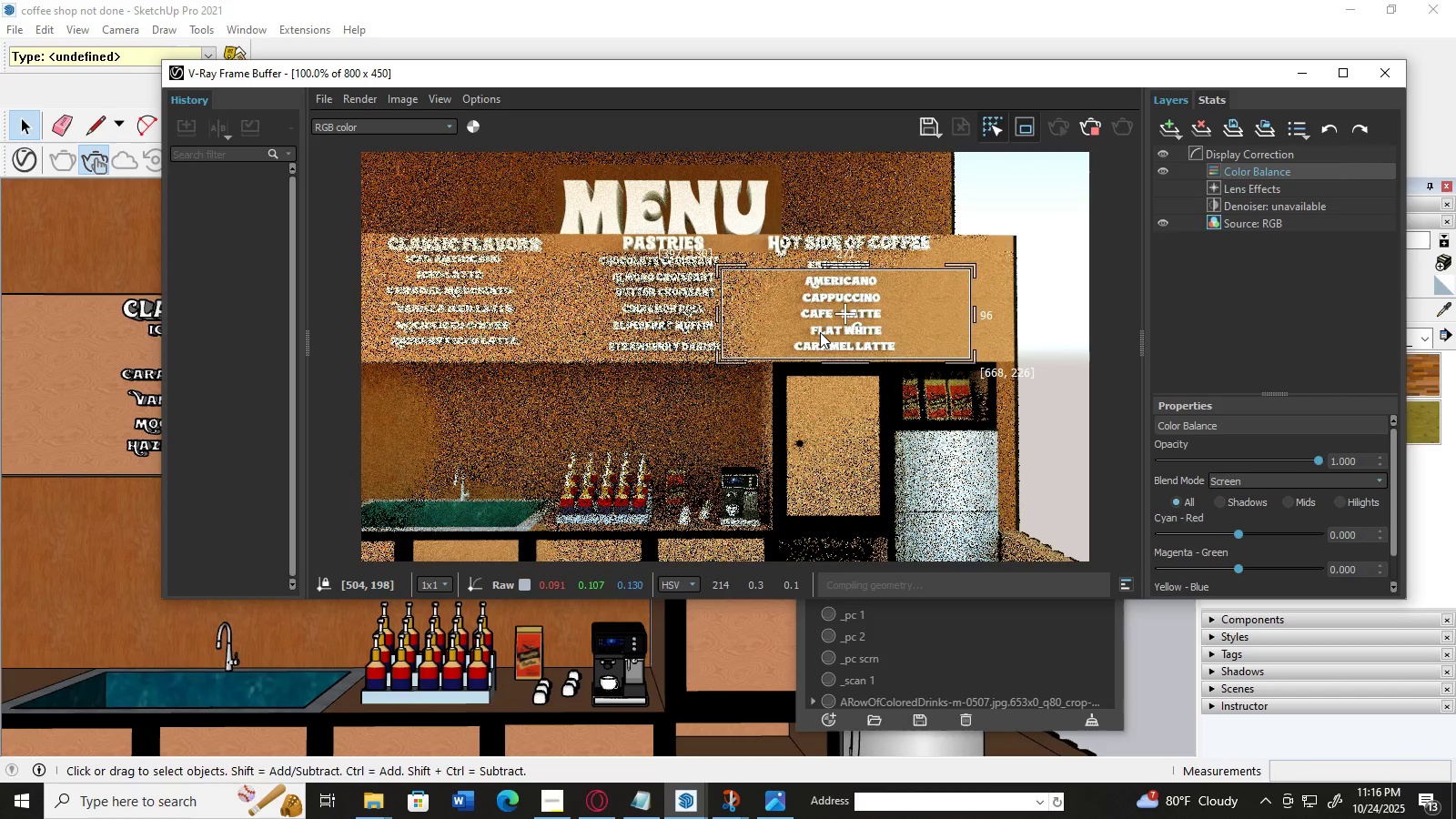 
key(Control+Z)
 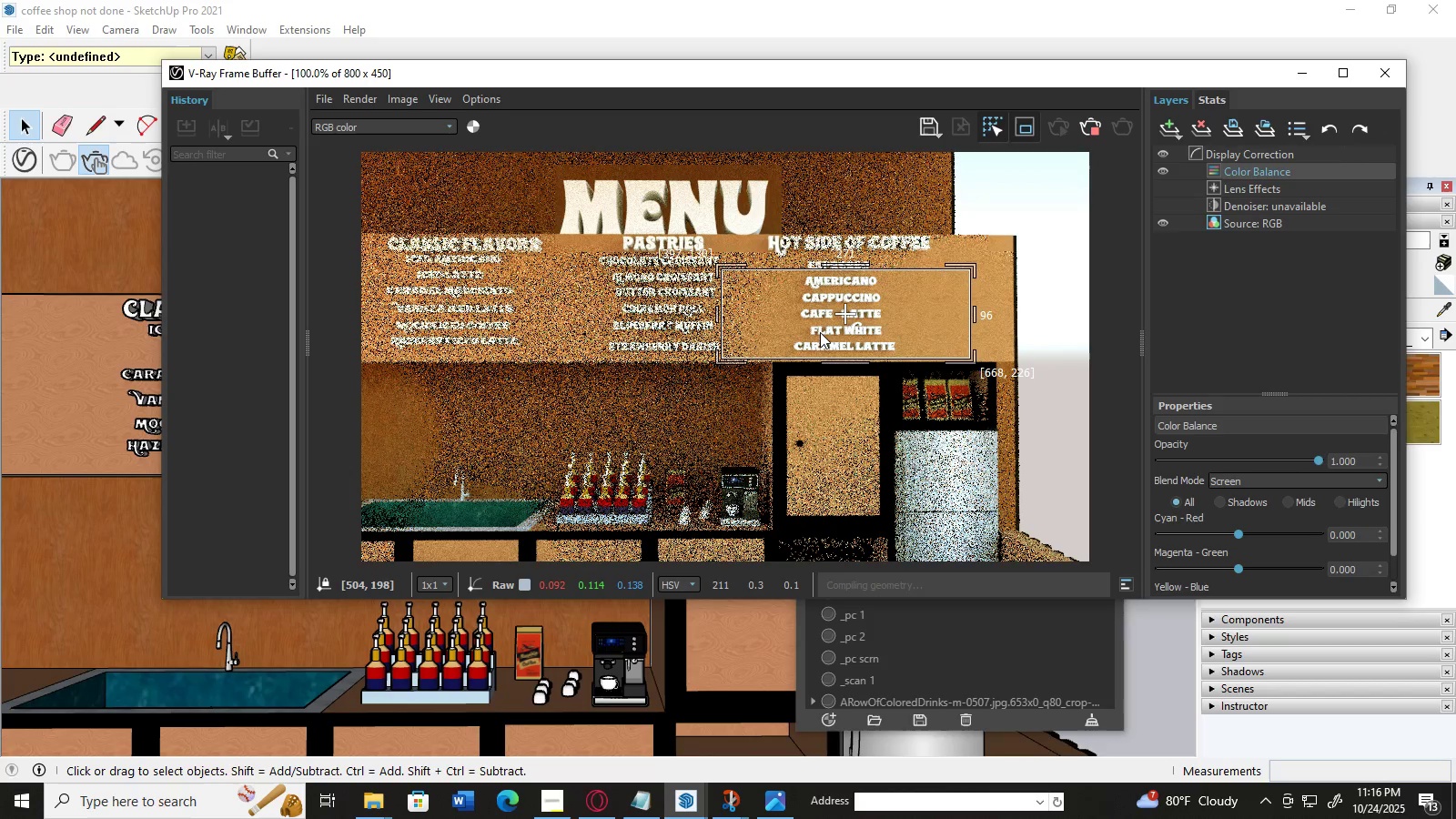 
key(Control+Z)
 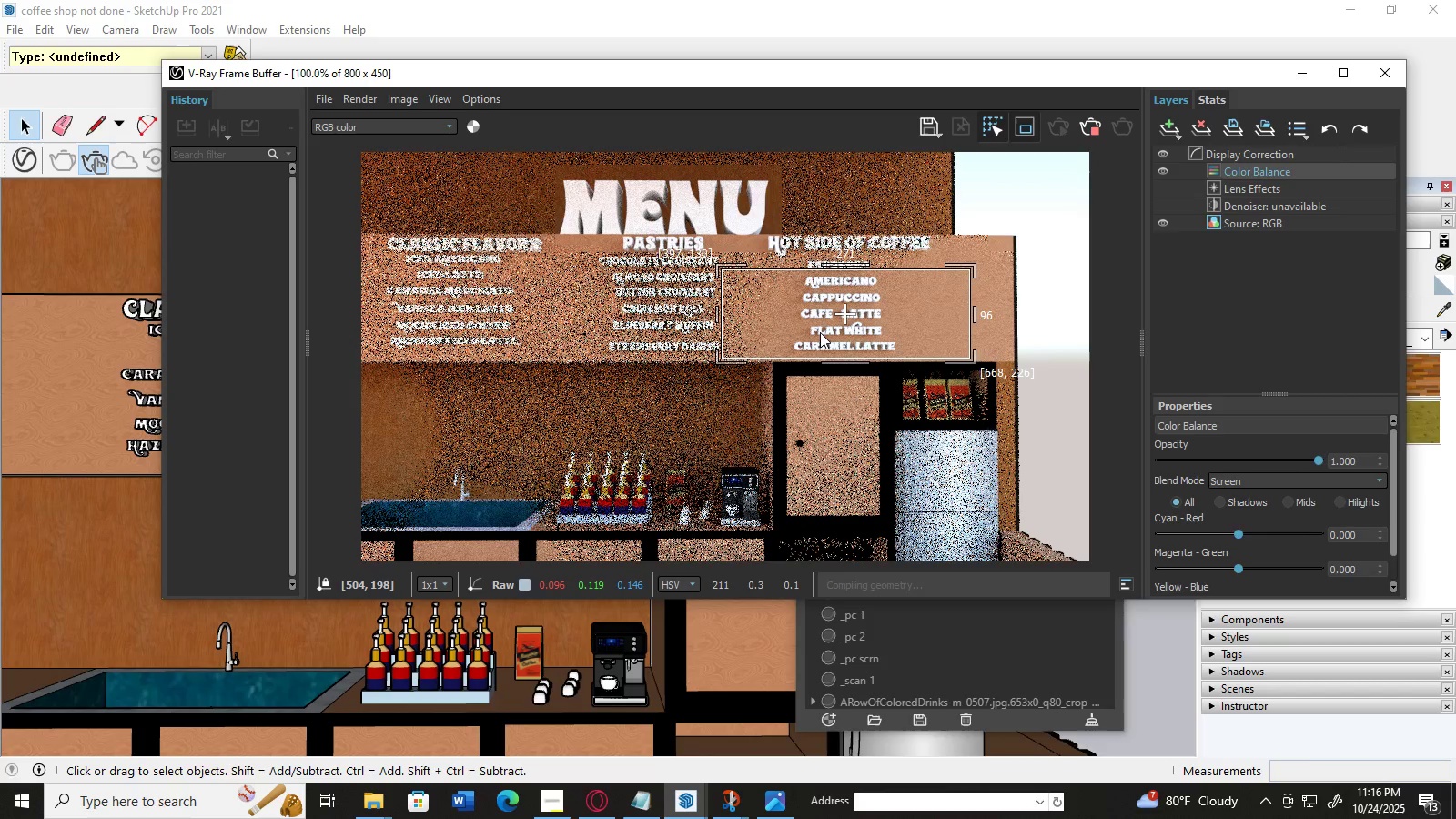 
key(Control+Z)
 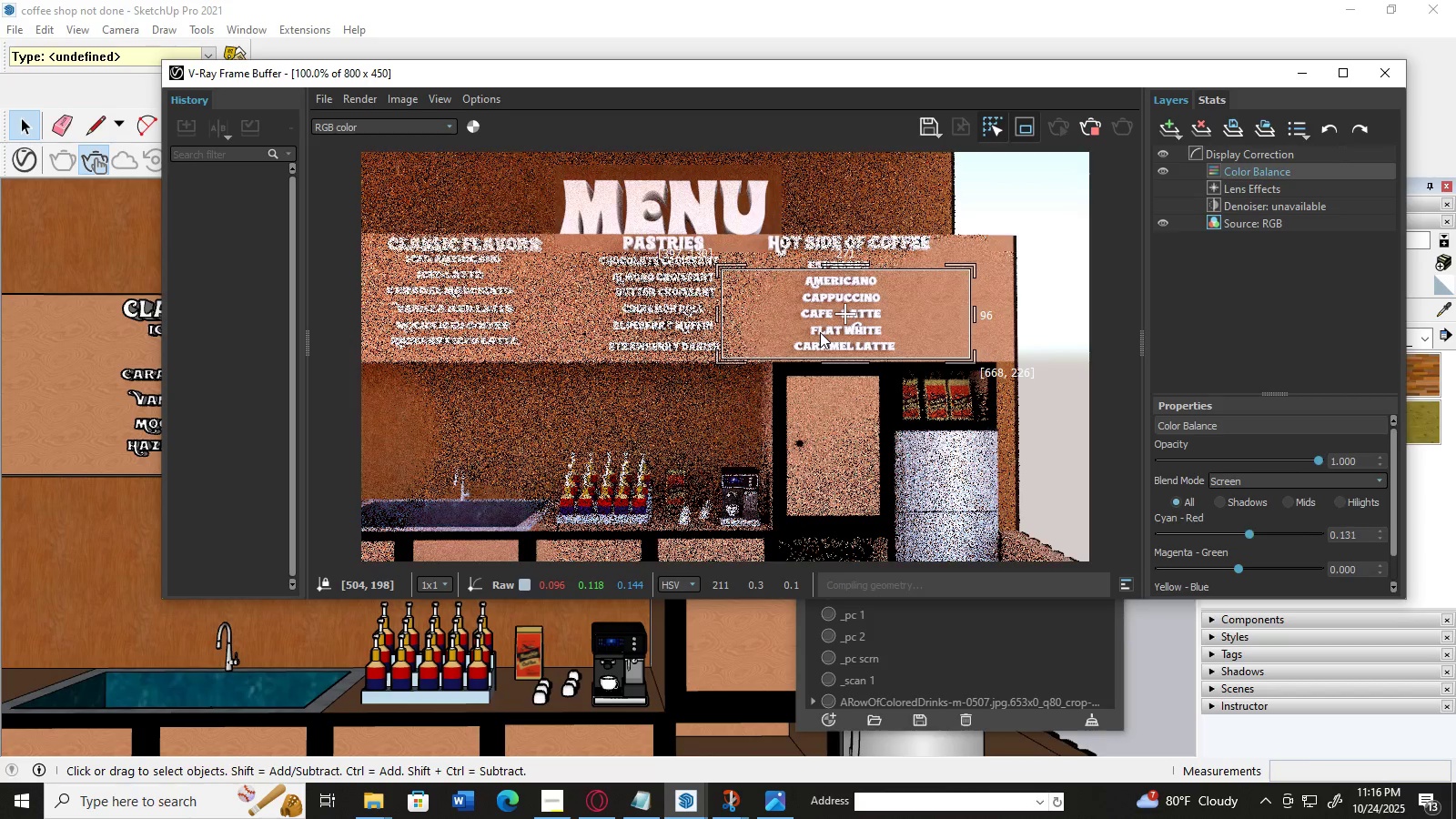 
key(Control+Z)
 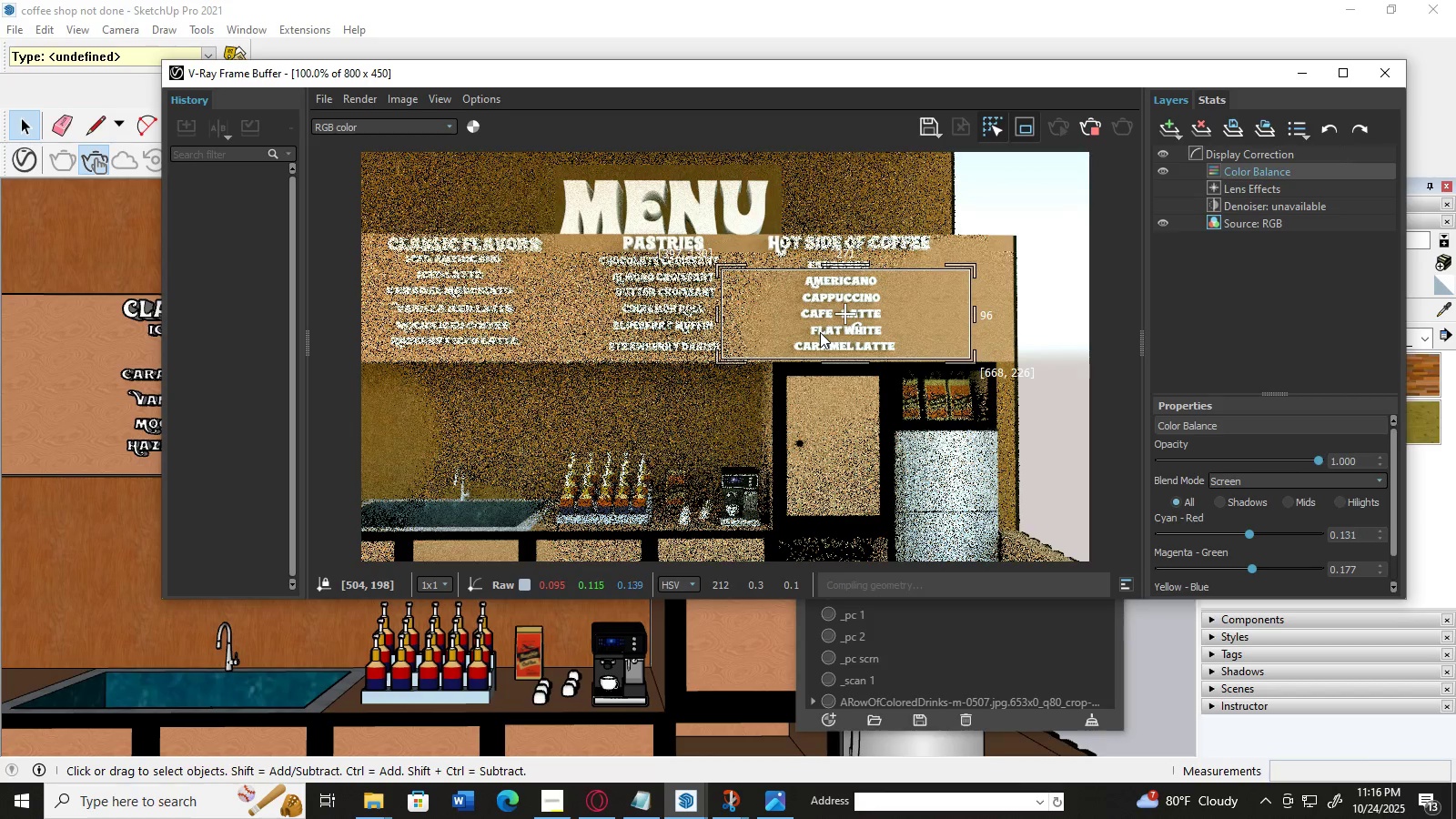 
key(Control+Z)
 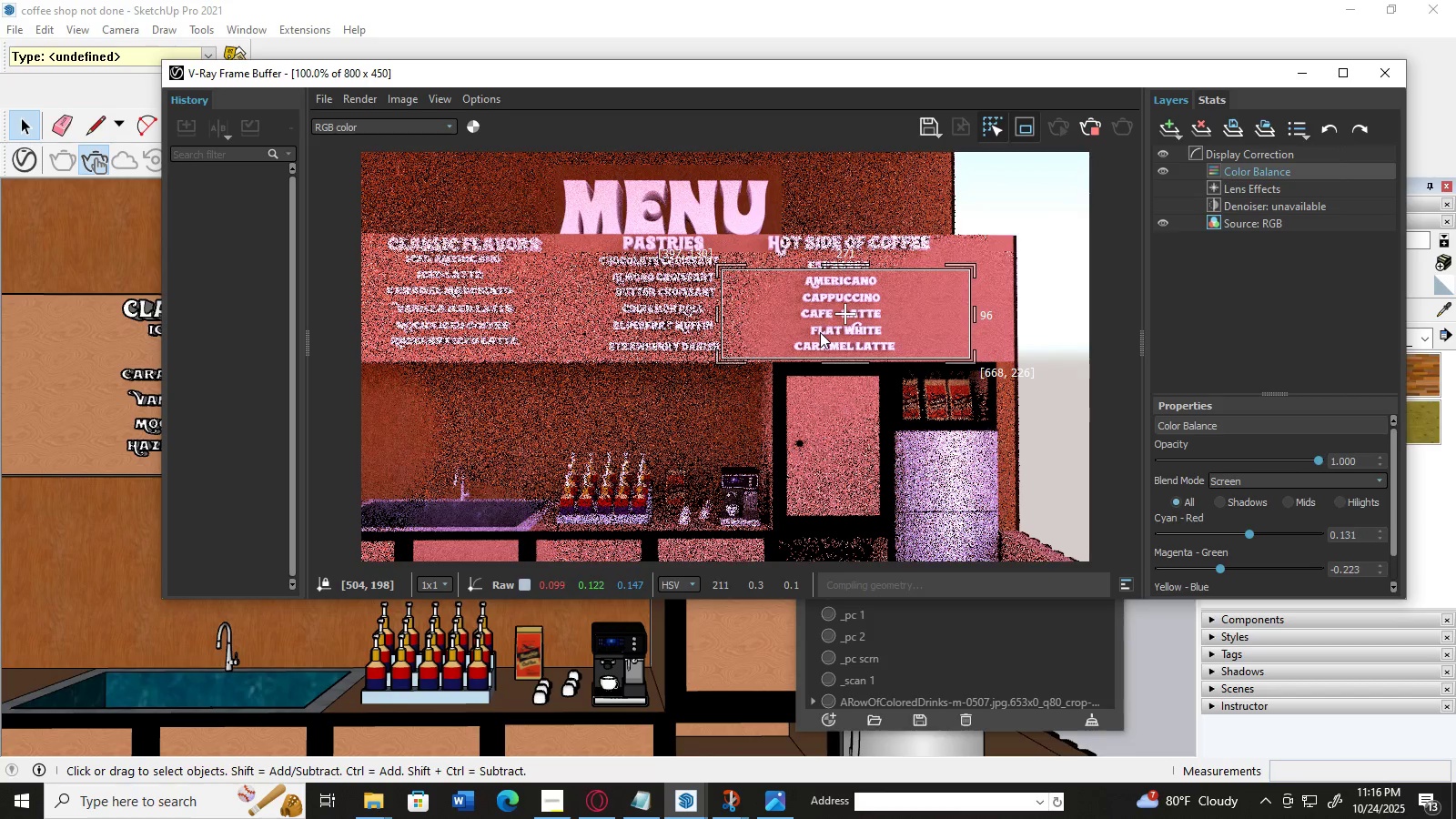 
key(Control+Z)
 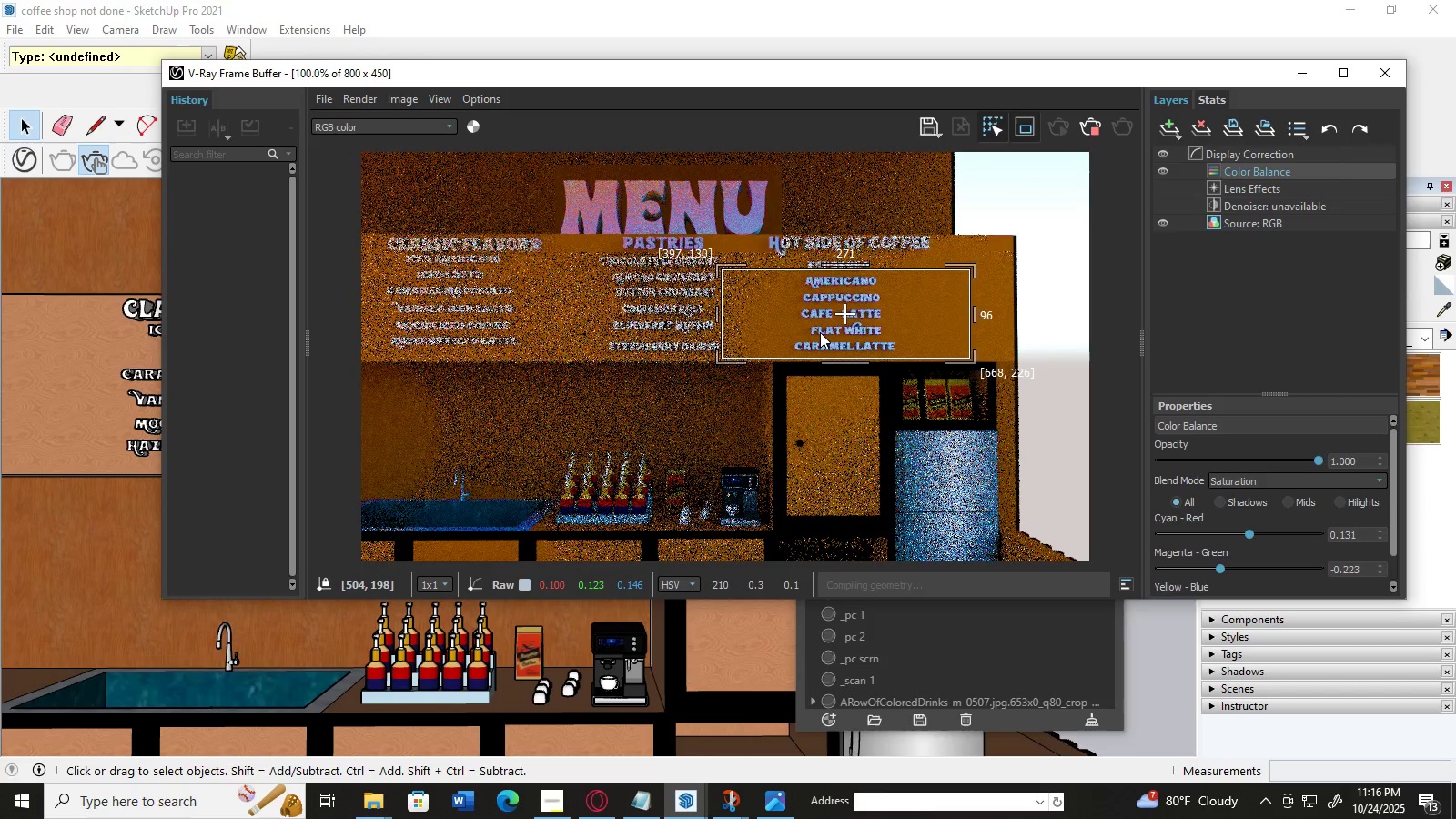 
key(Control+Z)
 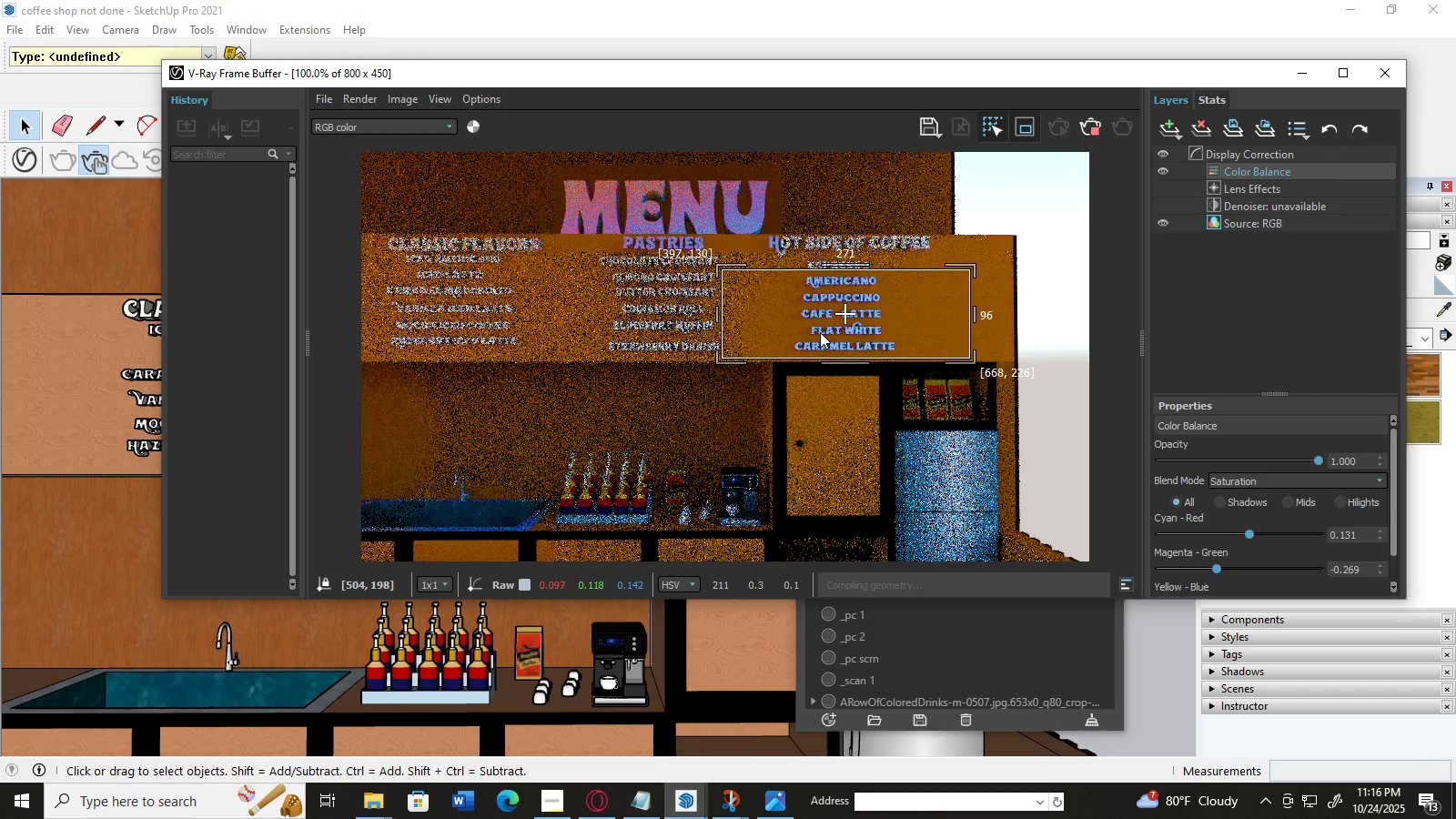 
key(Control+Z)
 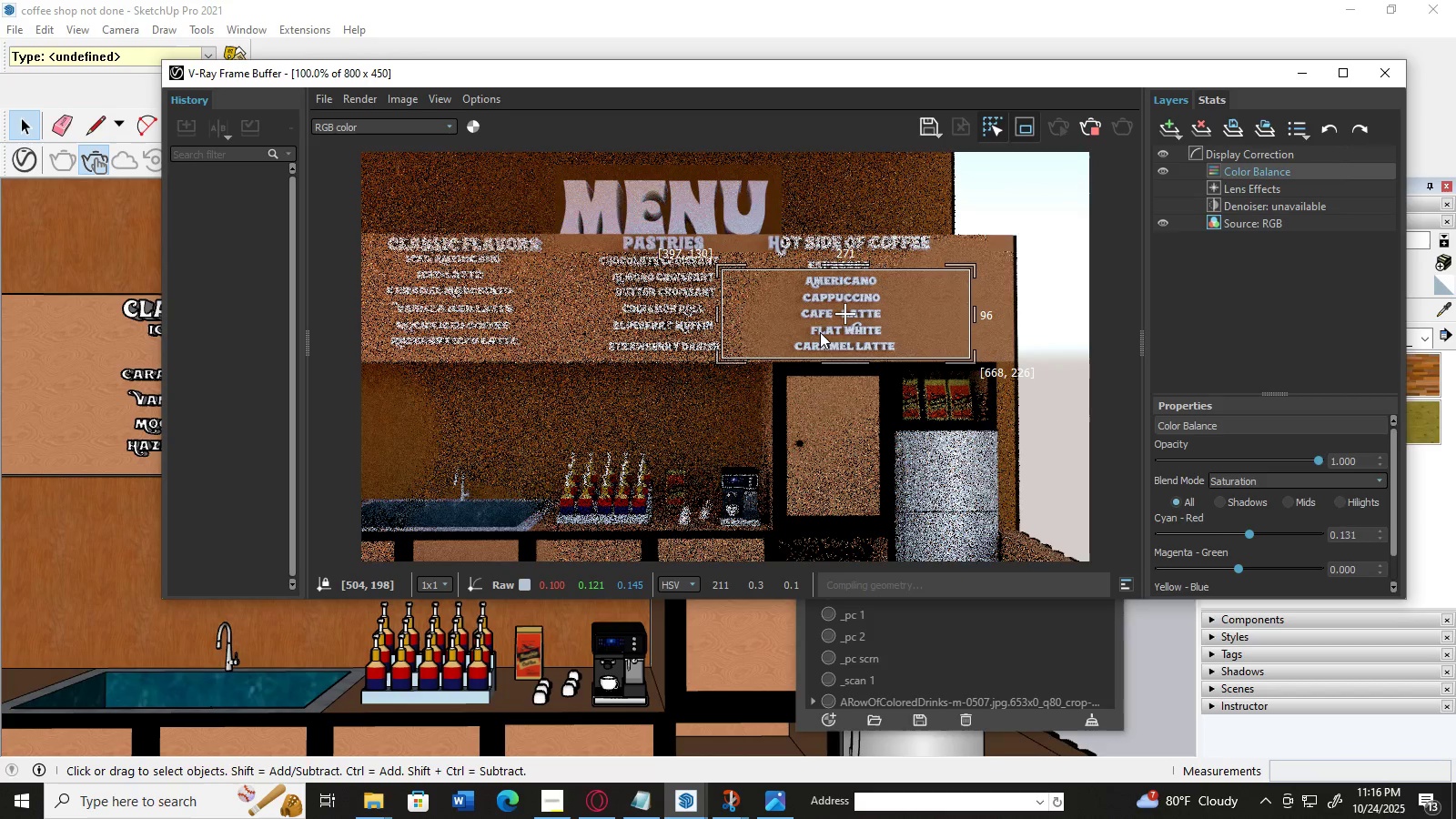 
key(Control+Z)
 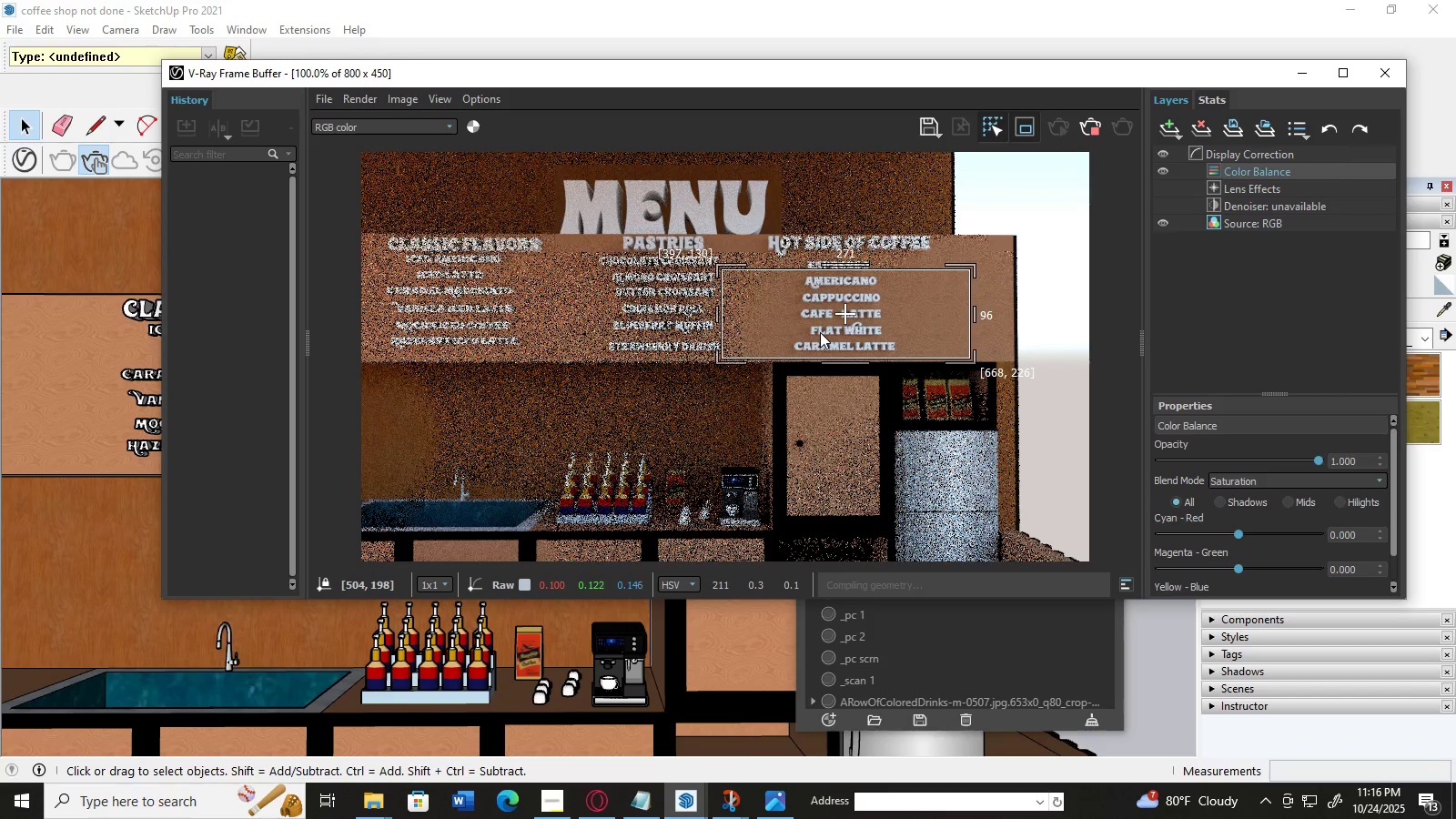 
key(Control+Z)
 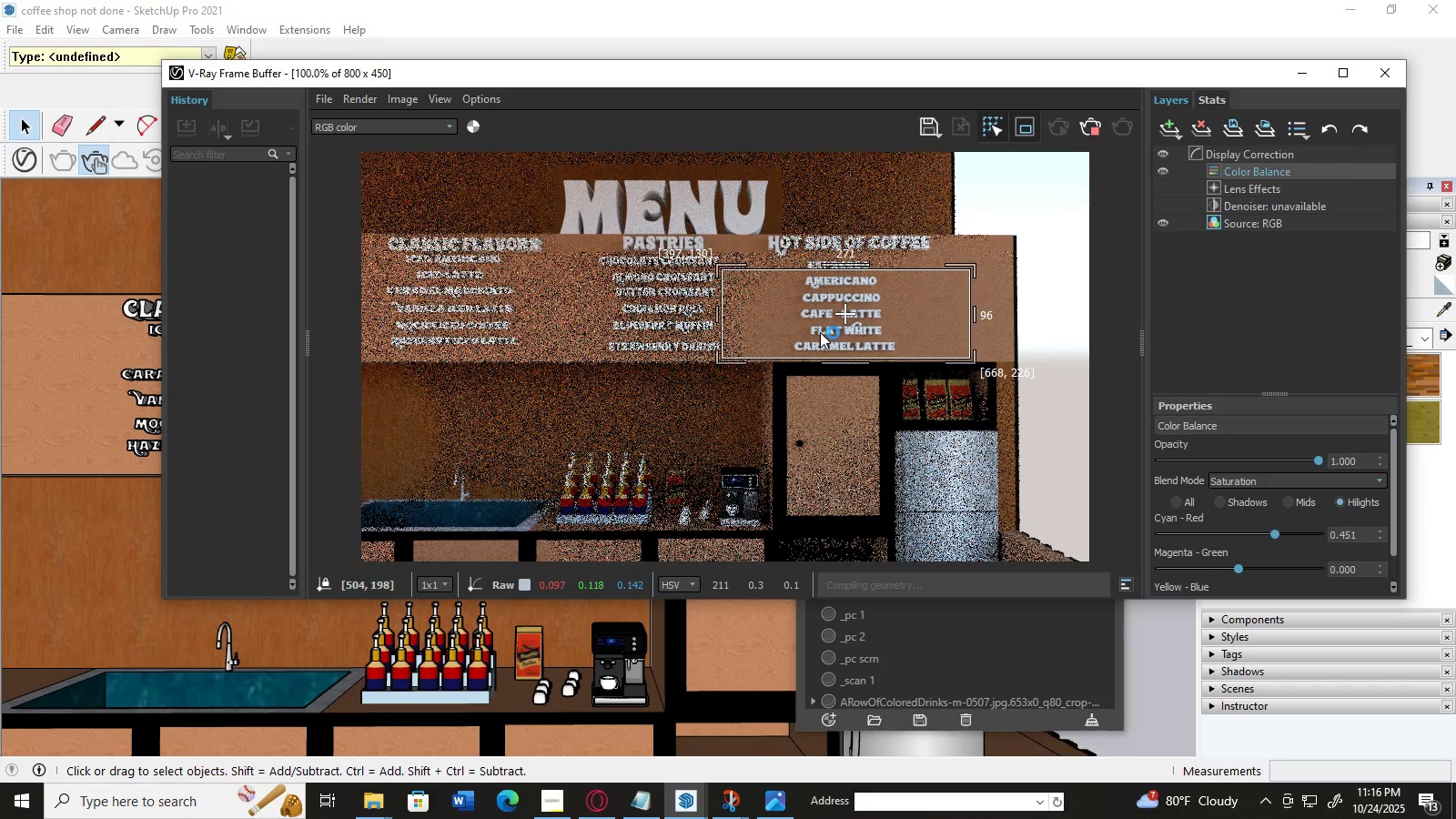 
key(Control+Z)
 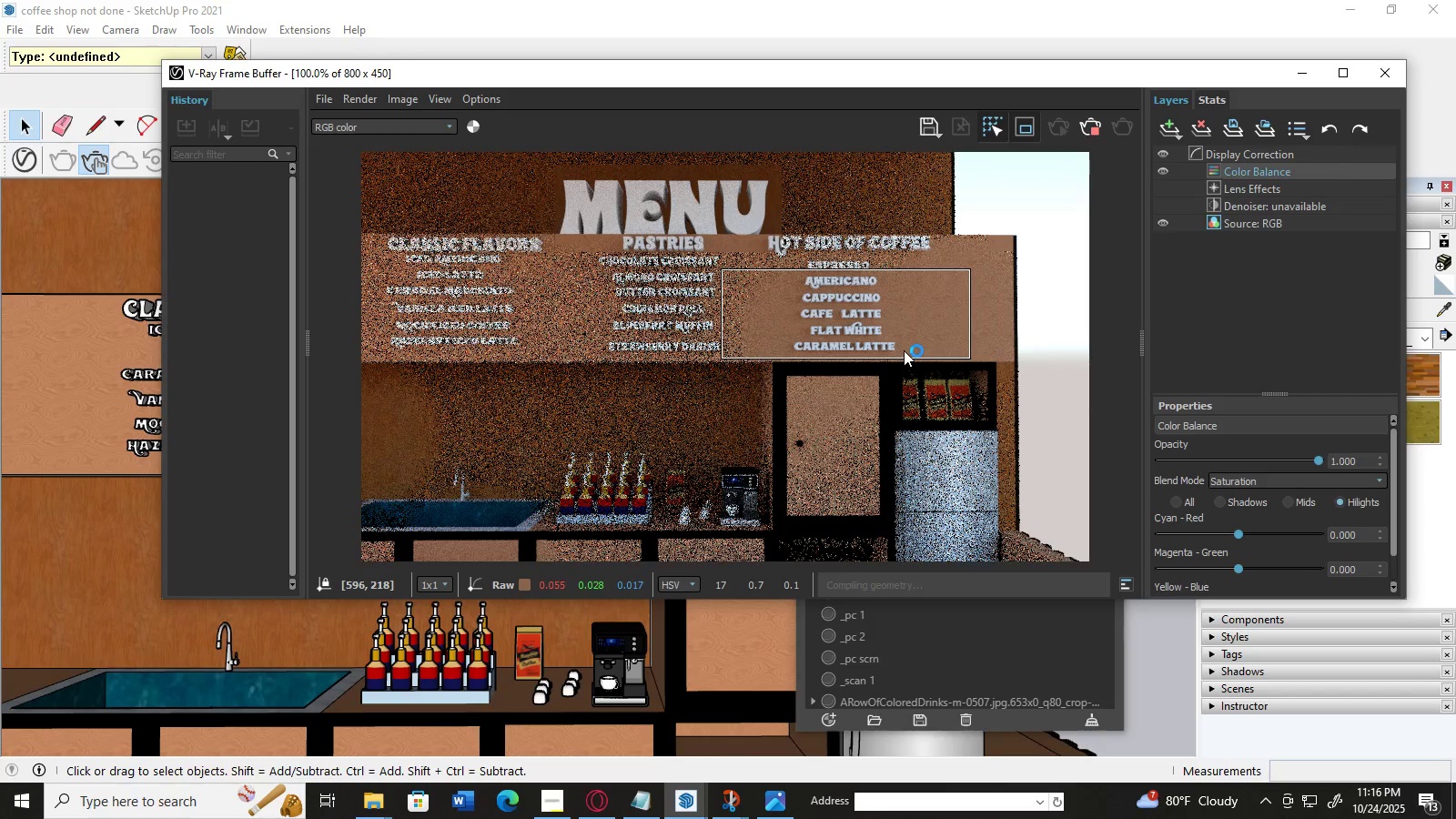 
key(Control+Z)
 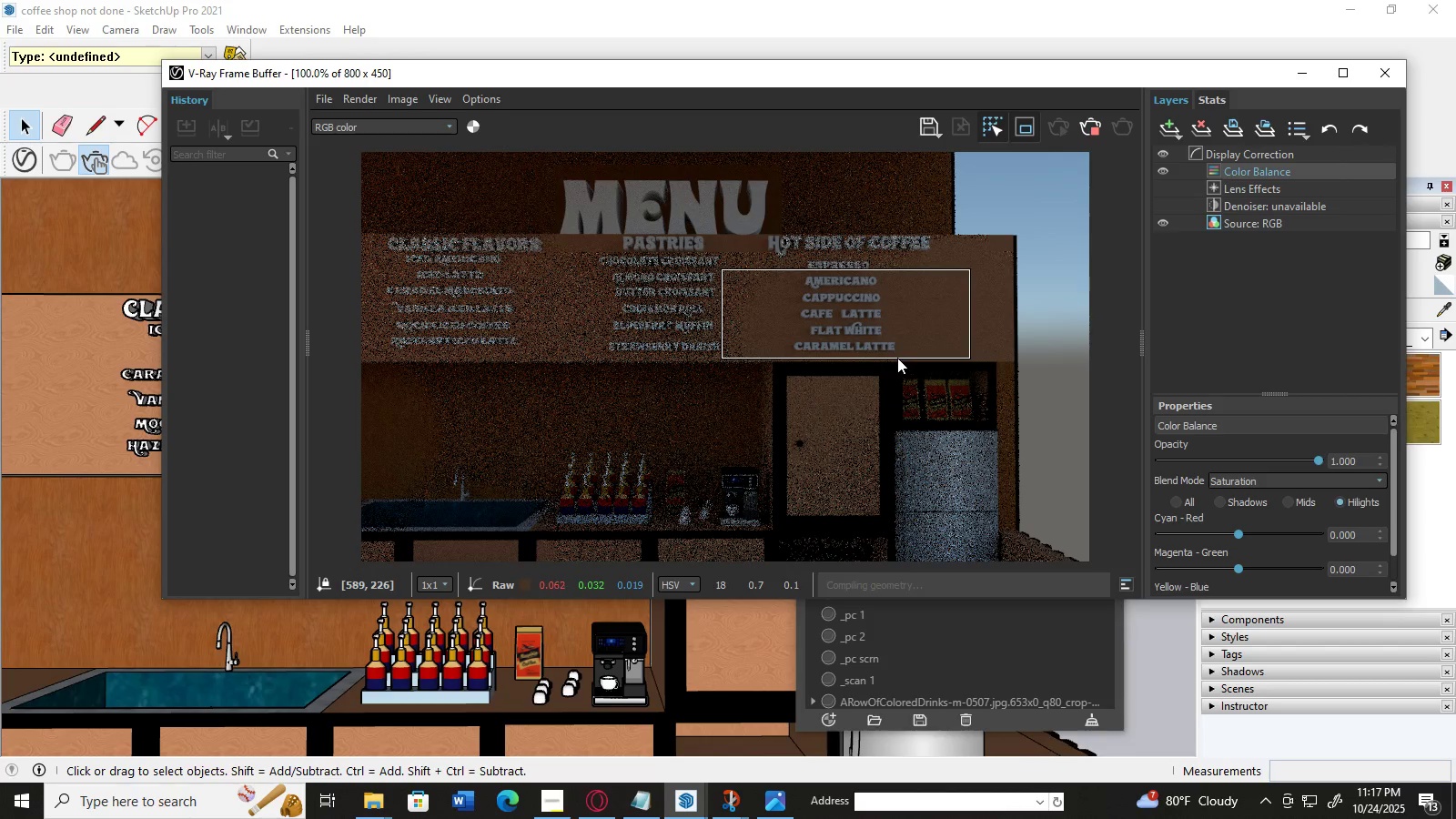 
key(Control+Z)
 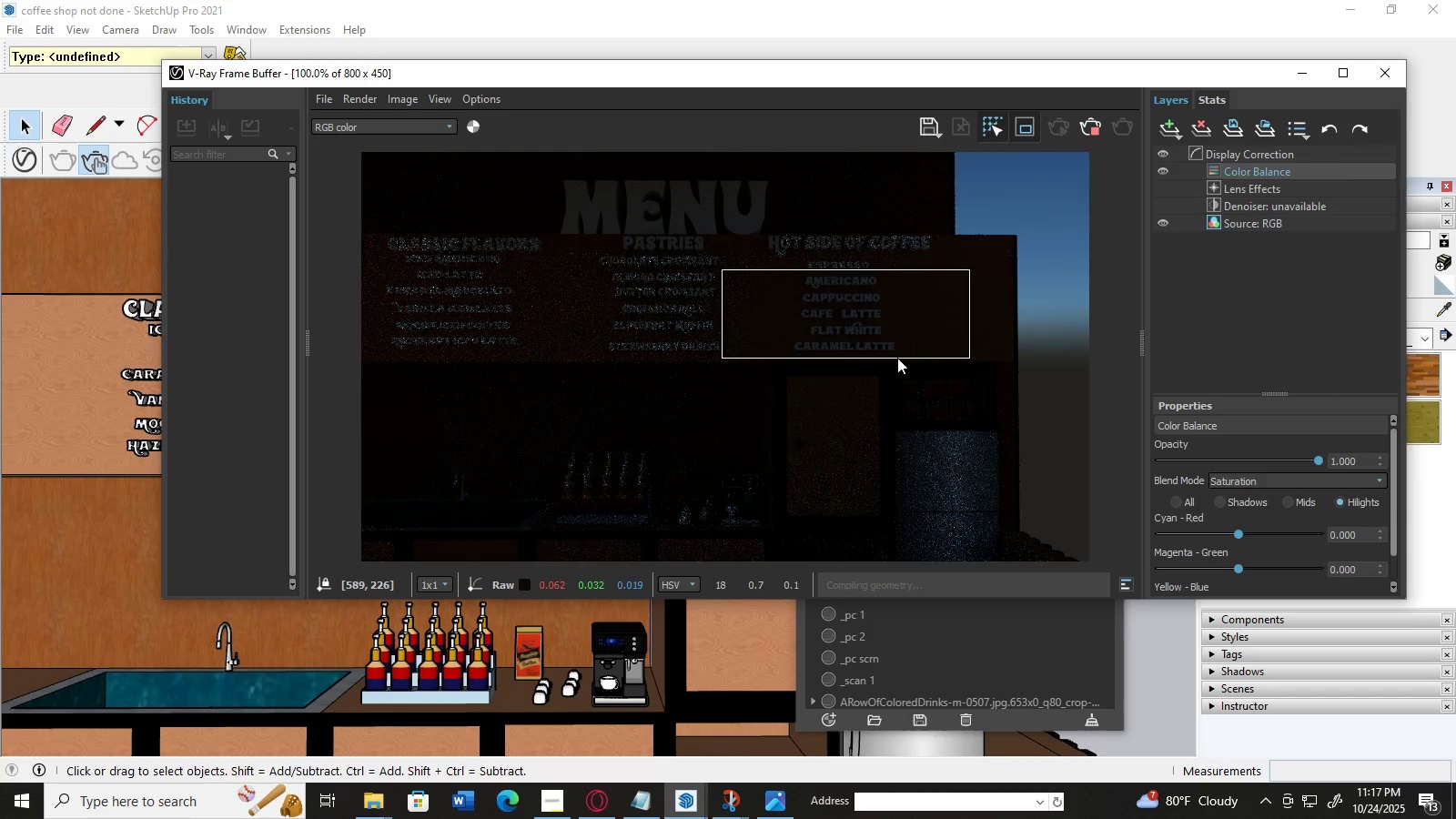 
key(Control+Z)
 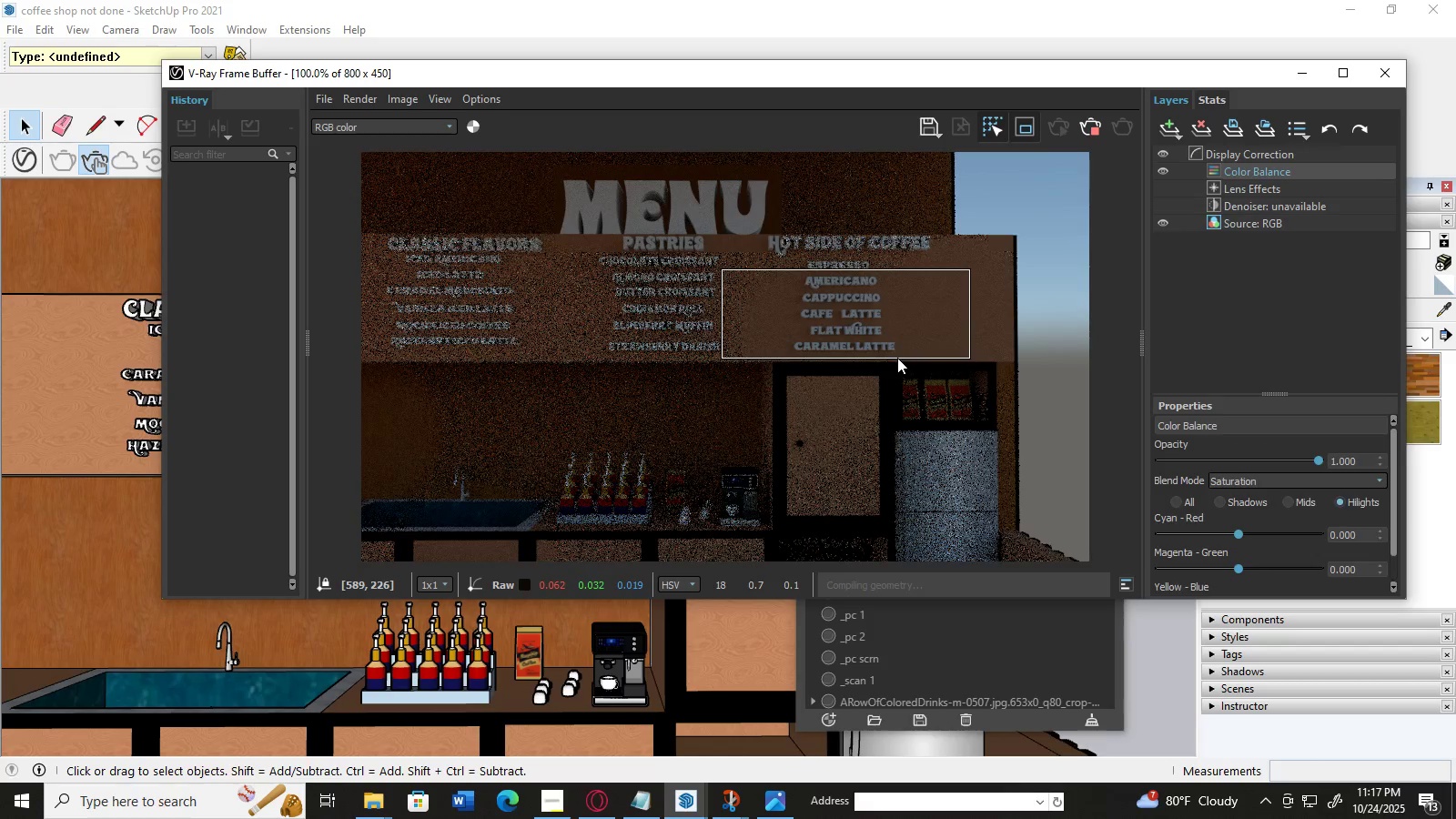 
key(Control+Z)
 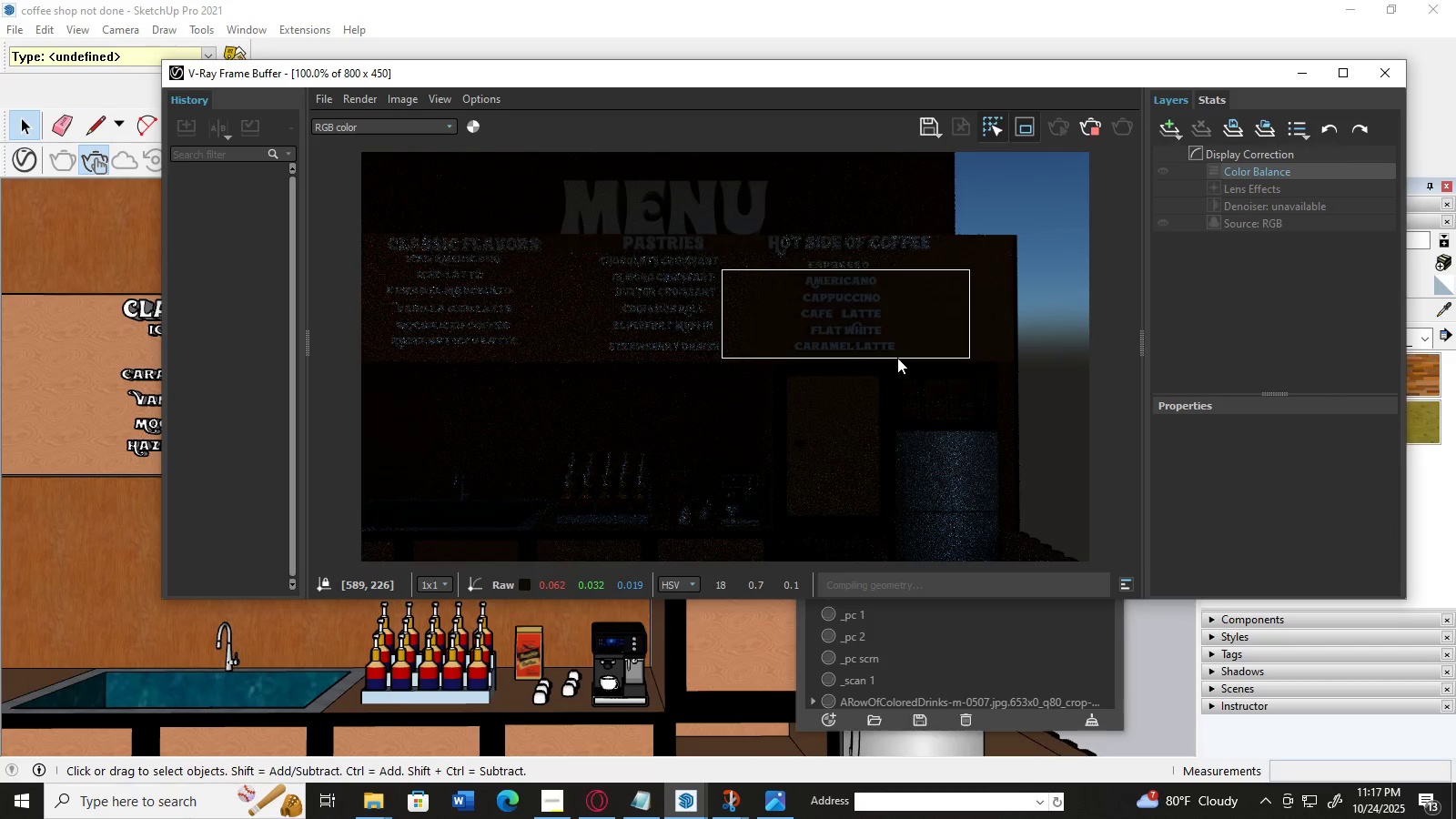 
key(Control+Z)
 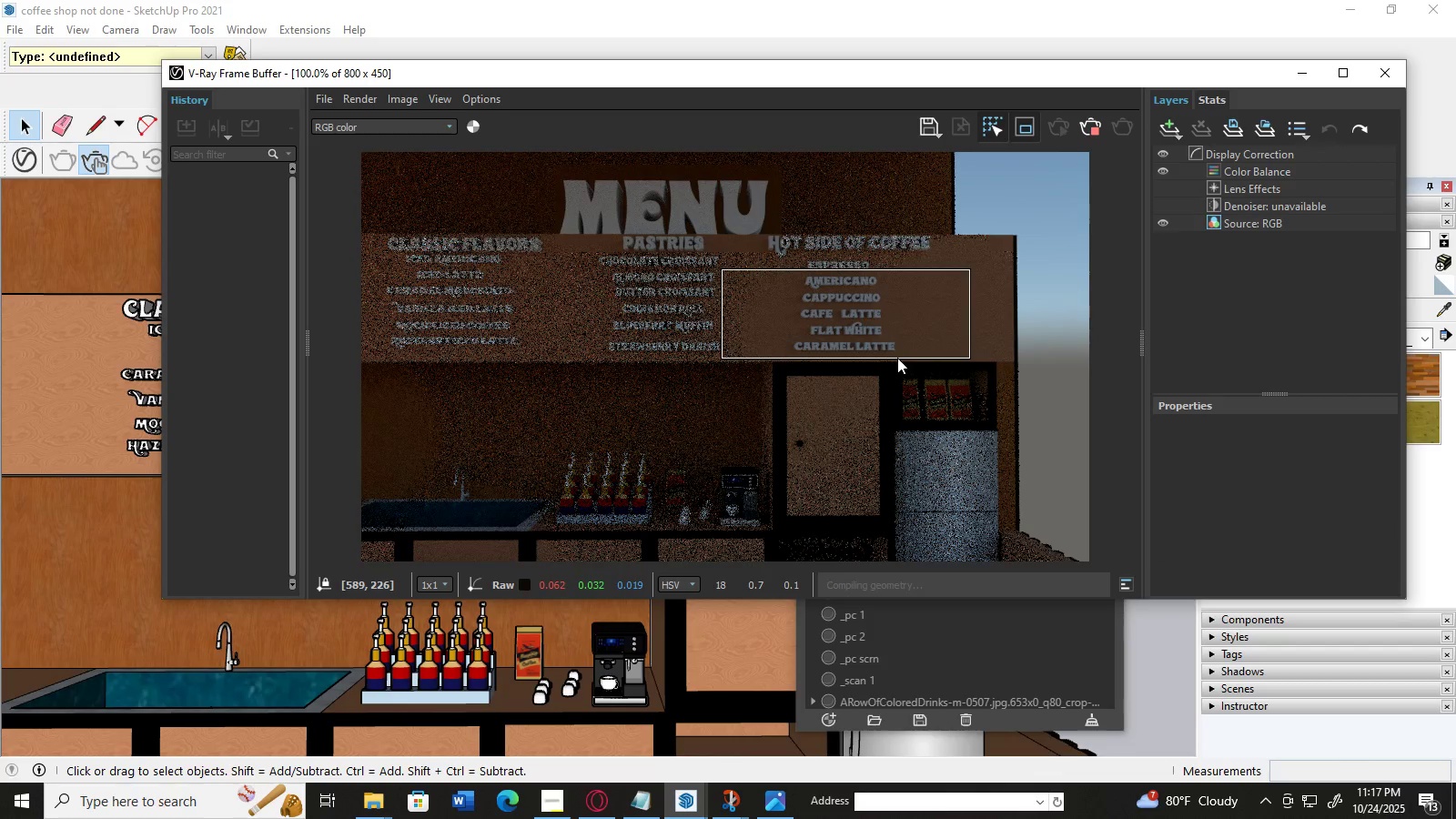 
key(Control+Z)
 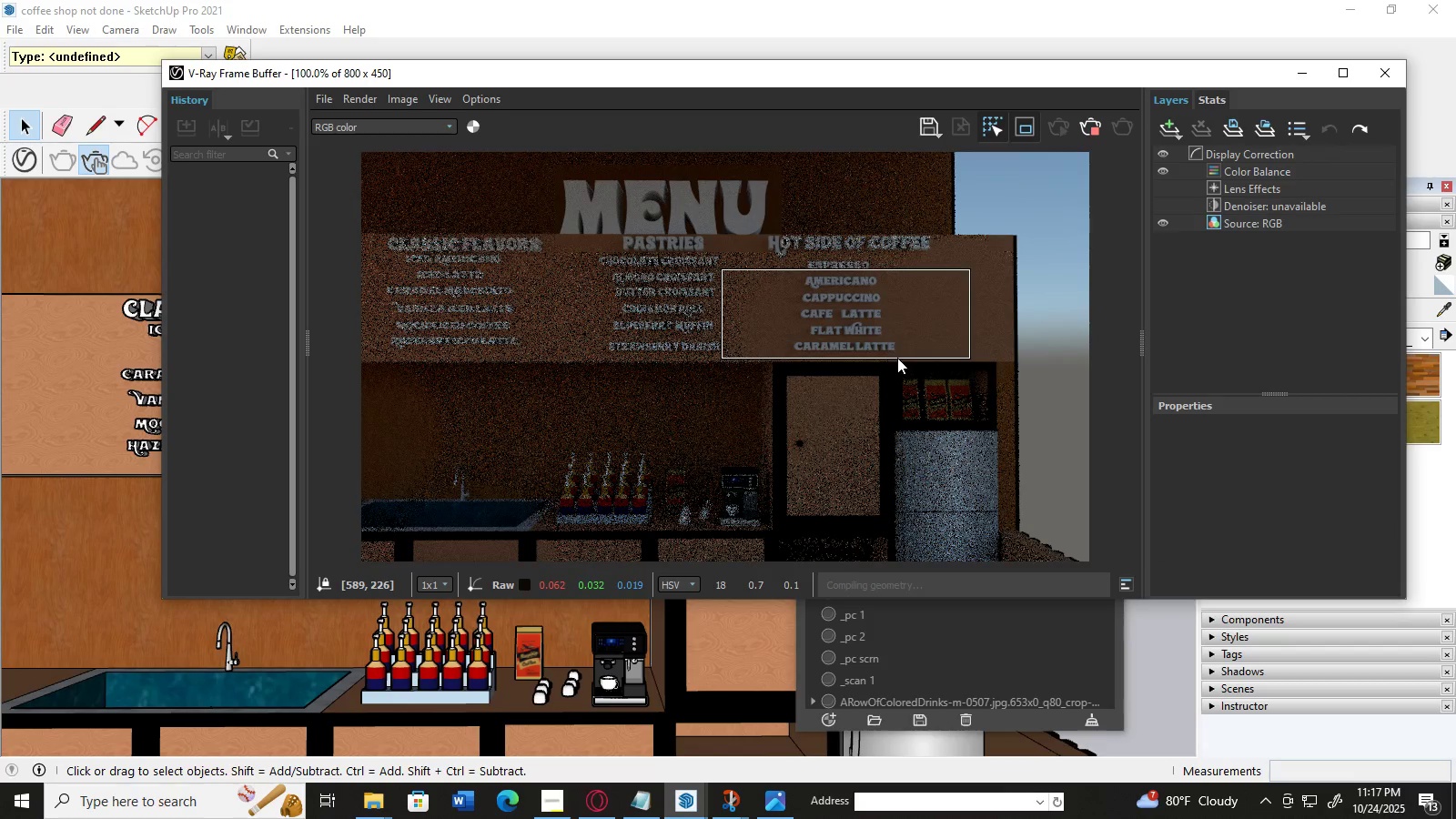 
key(Control+Z)
 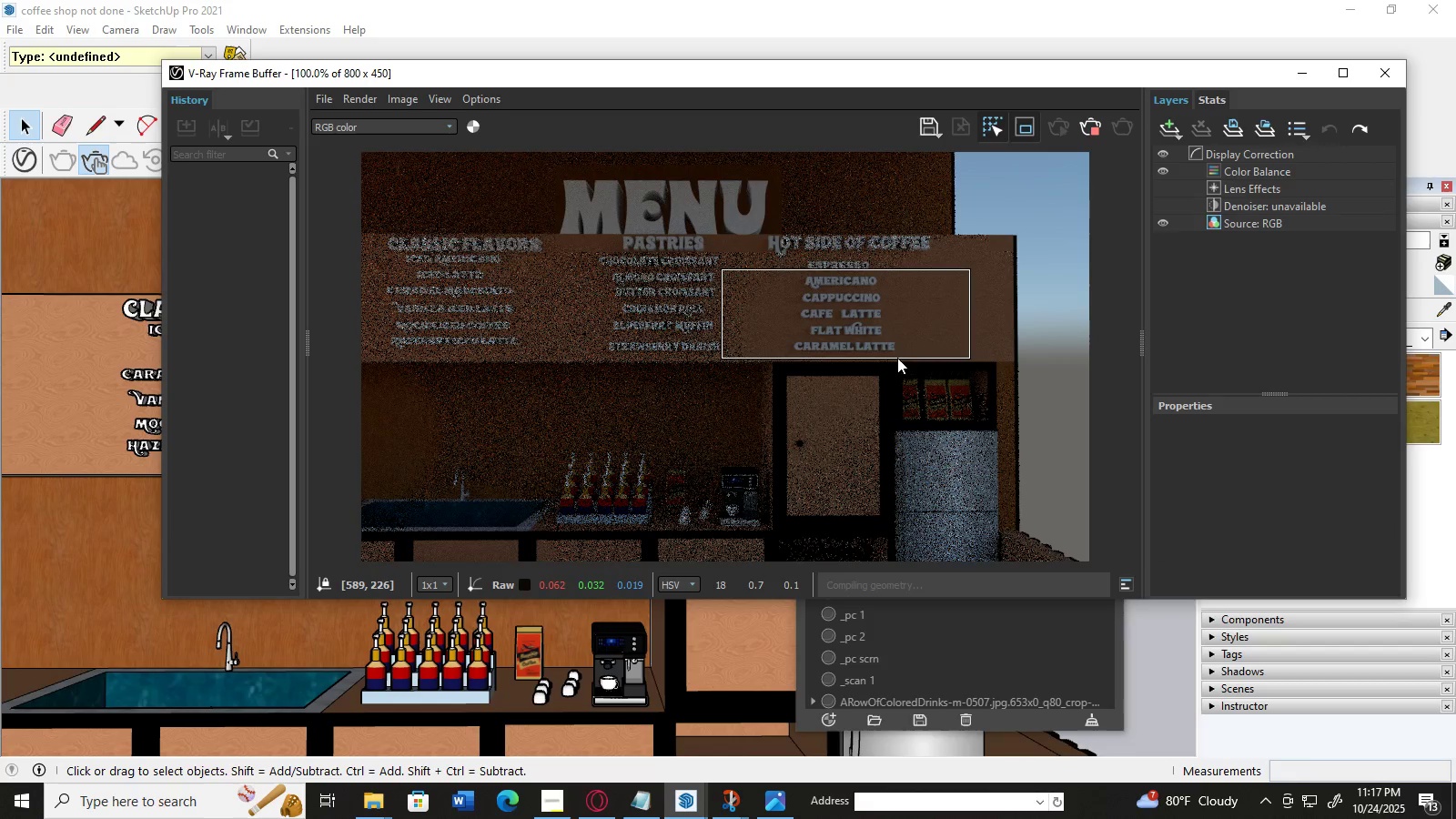 
key(Control+Z)
 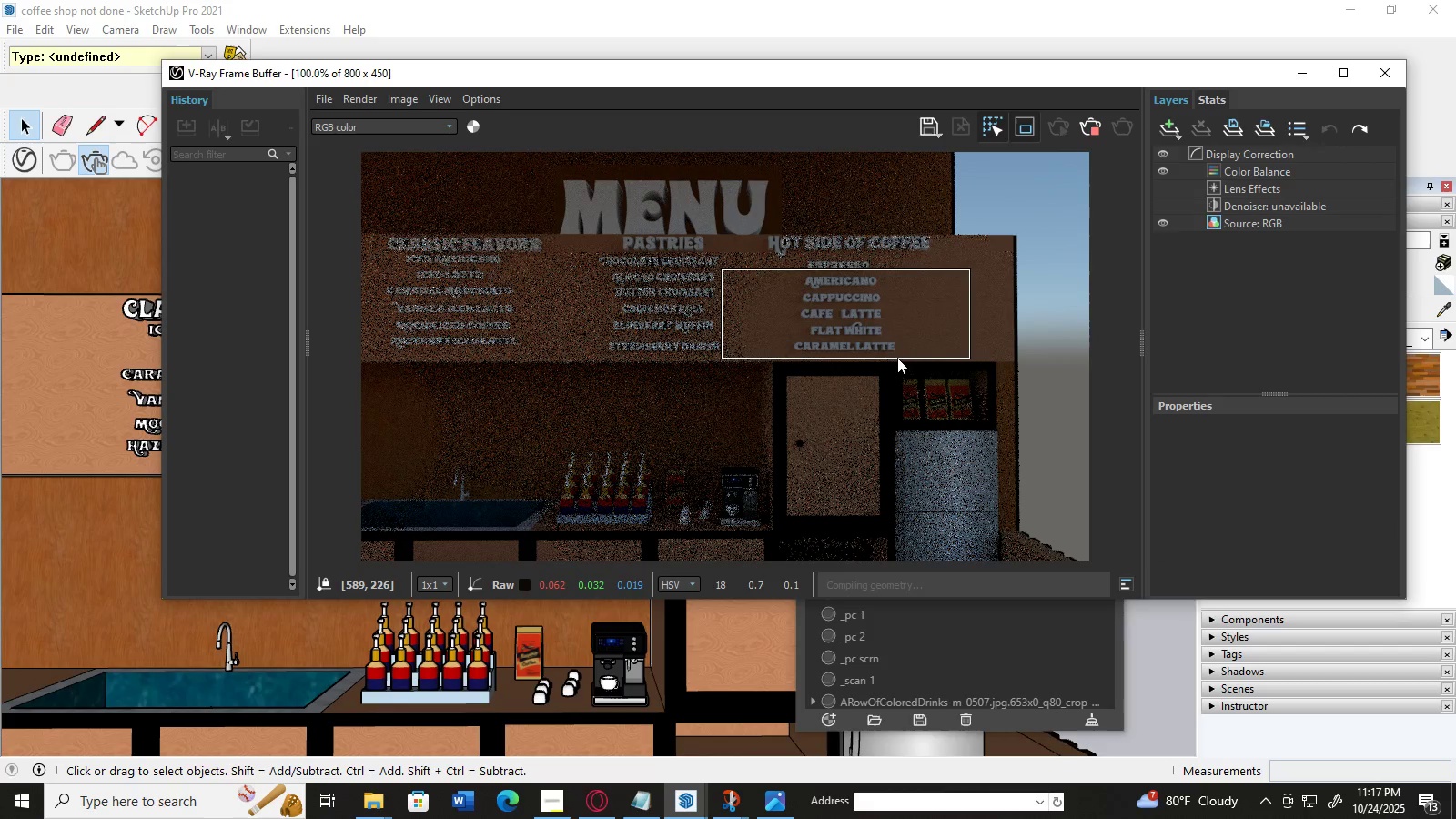 
key(Control+Z)
 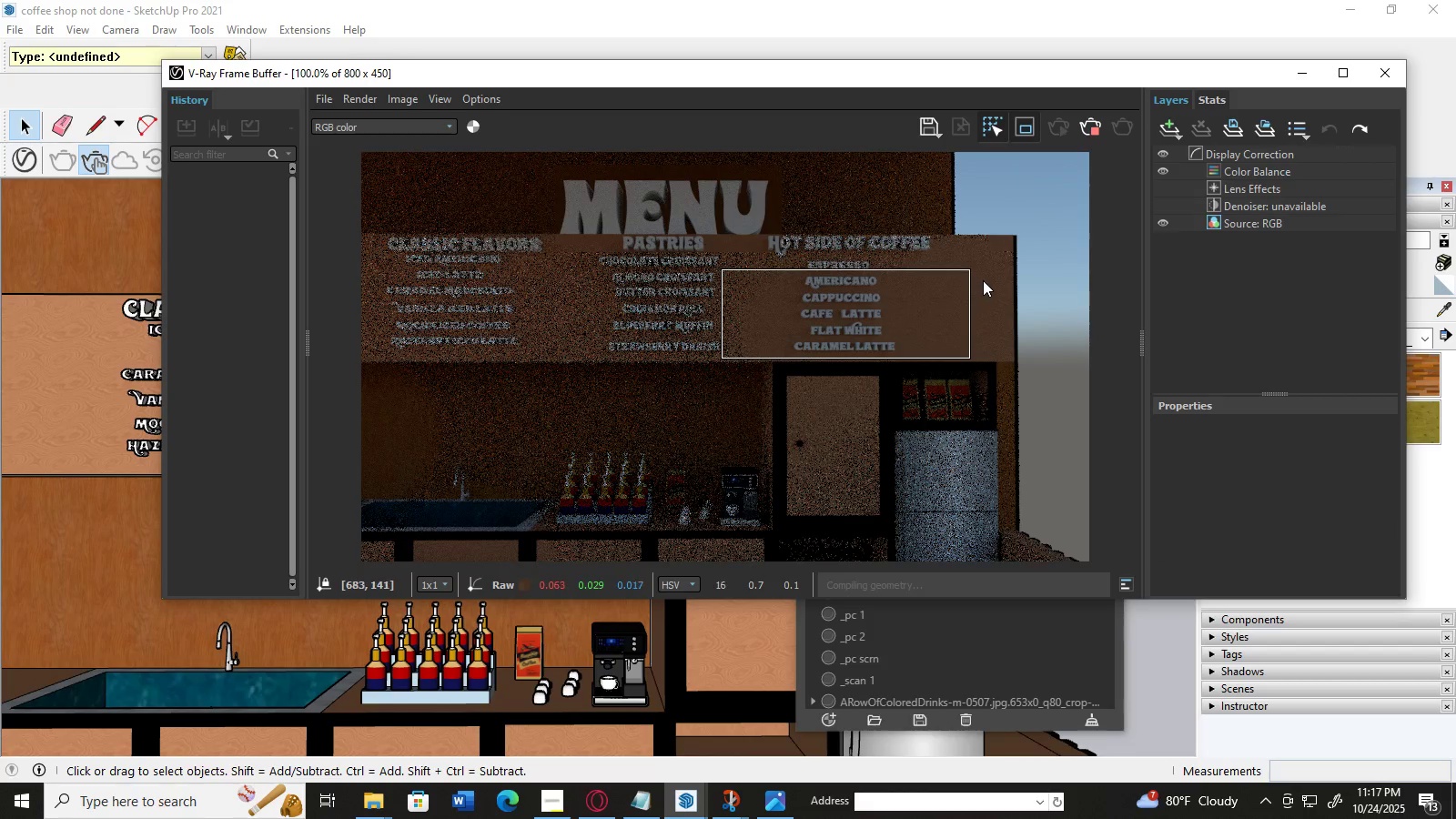 
key(Control+Z)
 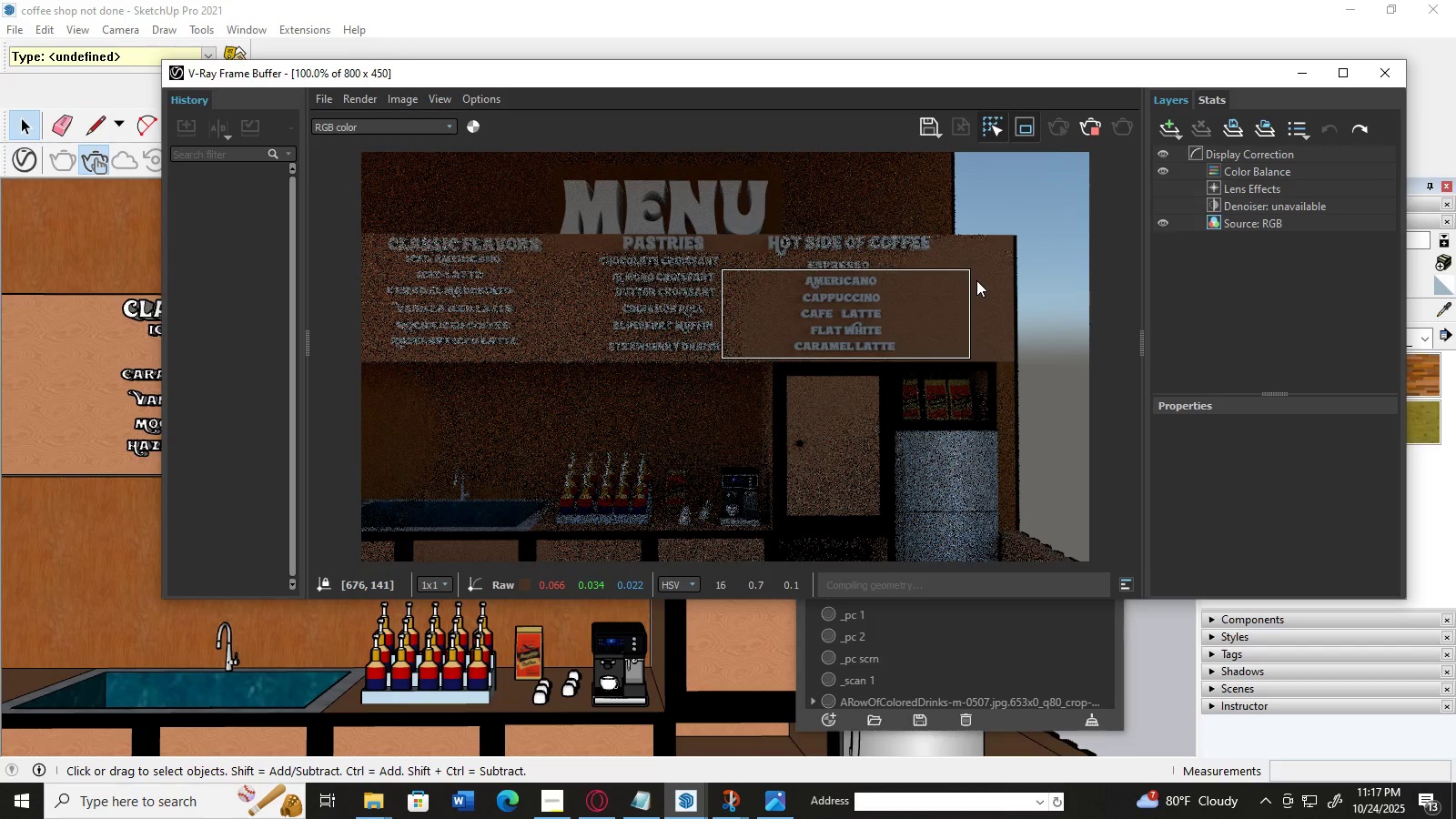 
key(Control+Z)
 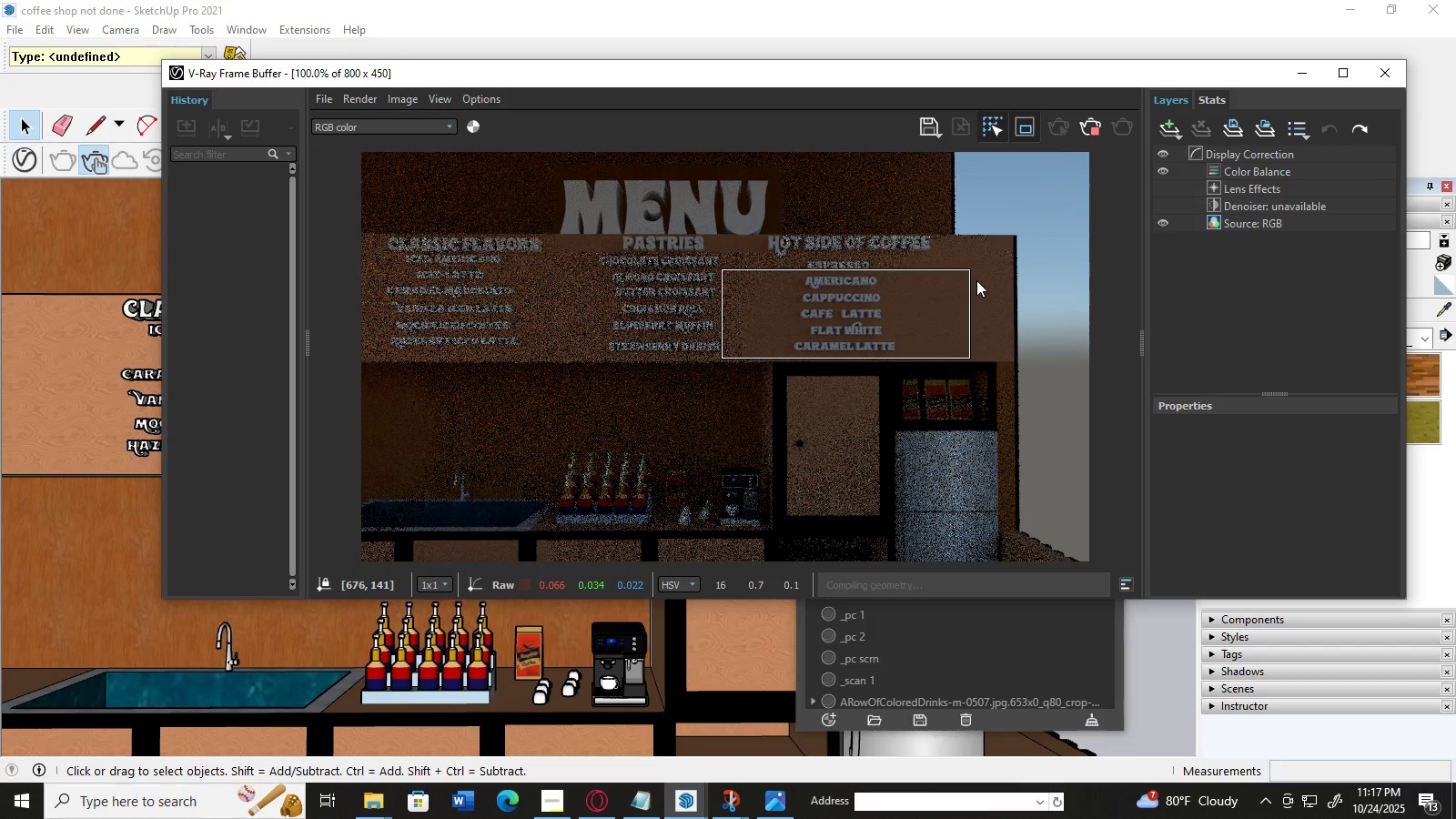 
key(Control+Z)
 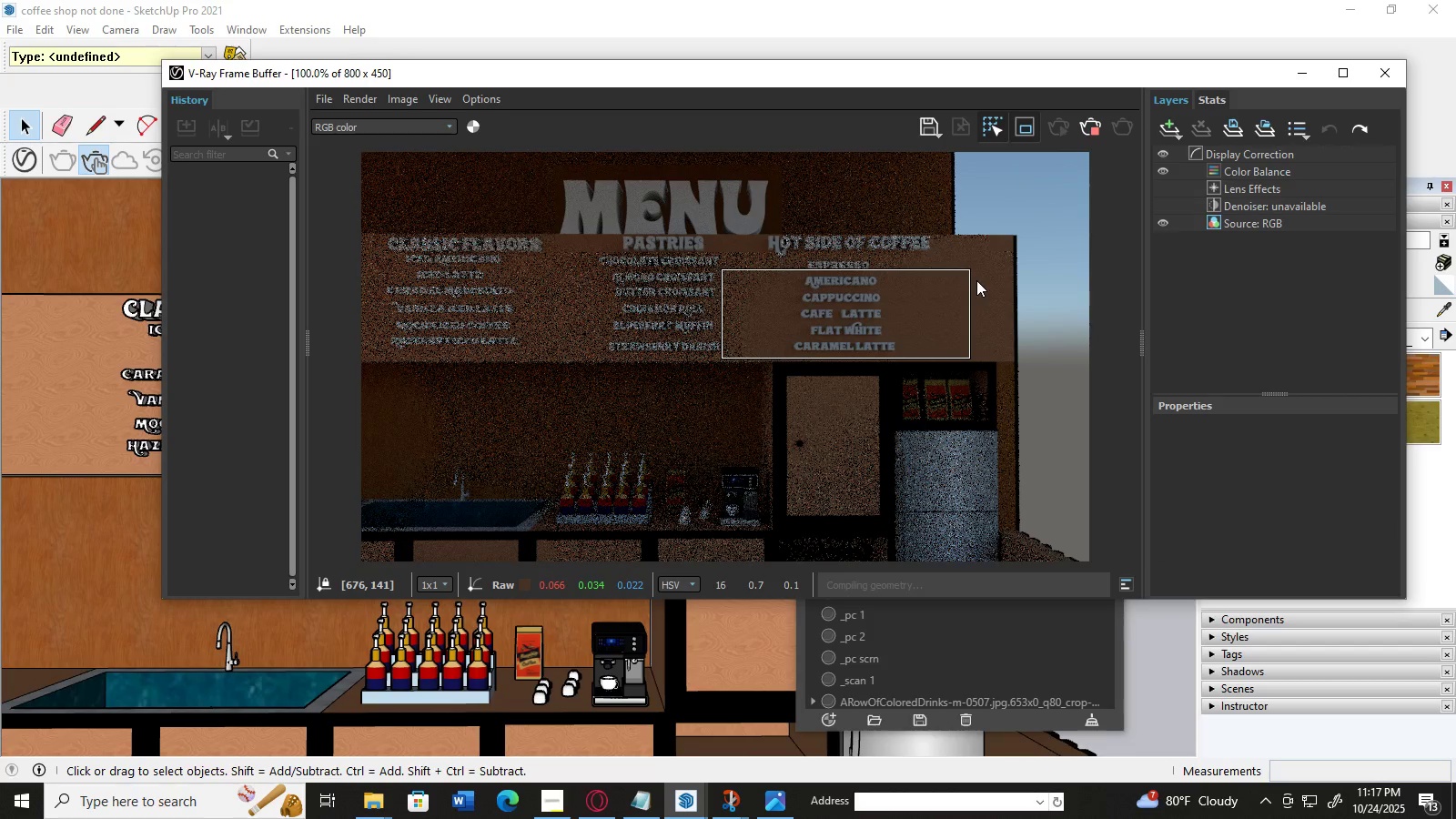 
key(Control+Z)
 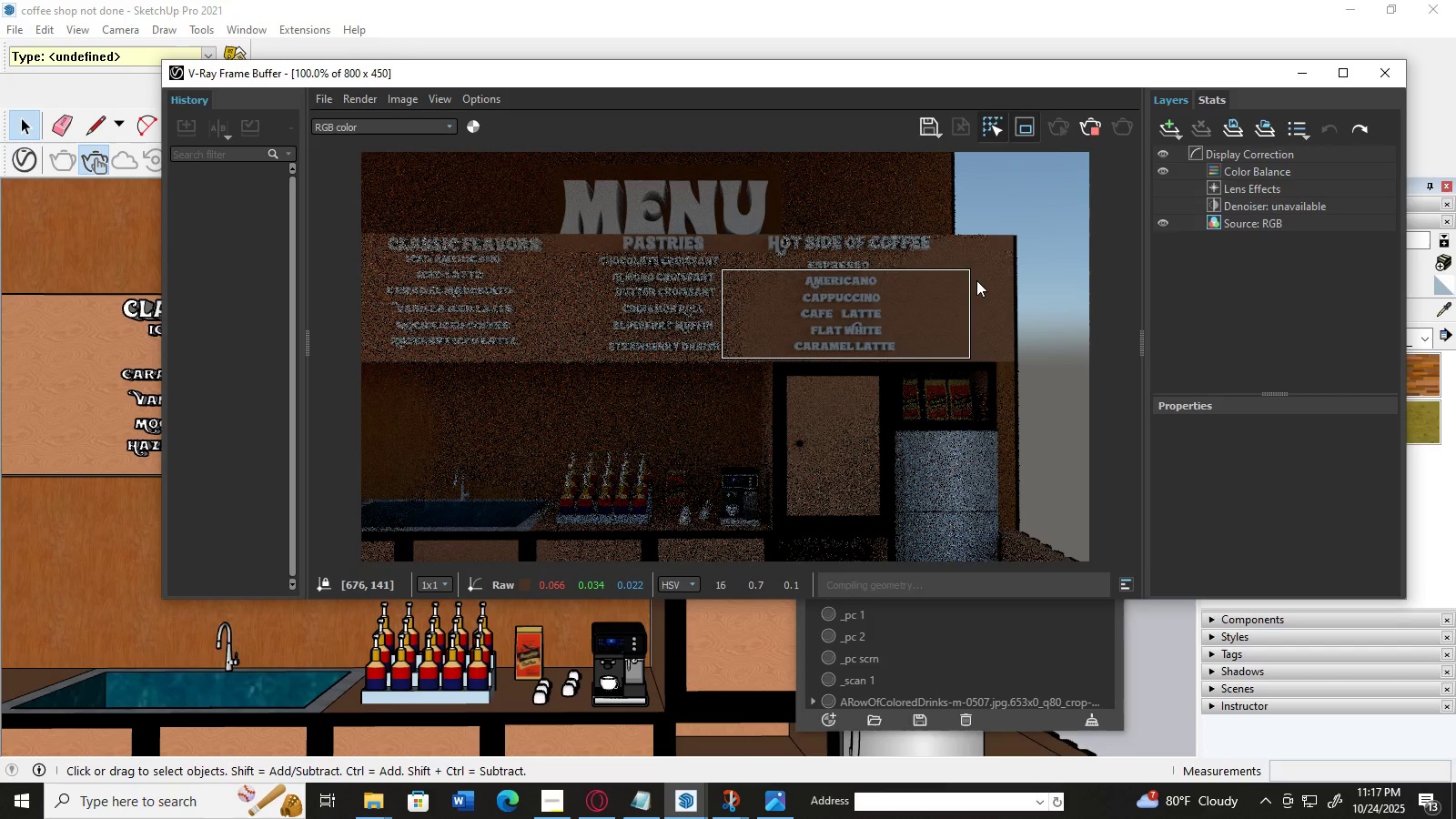 
key(Control+Z)
 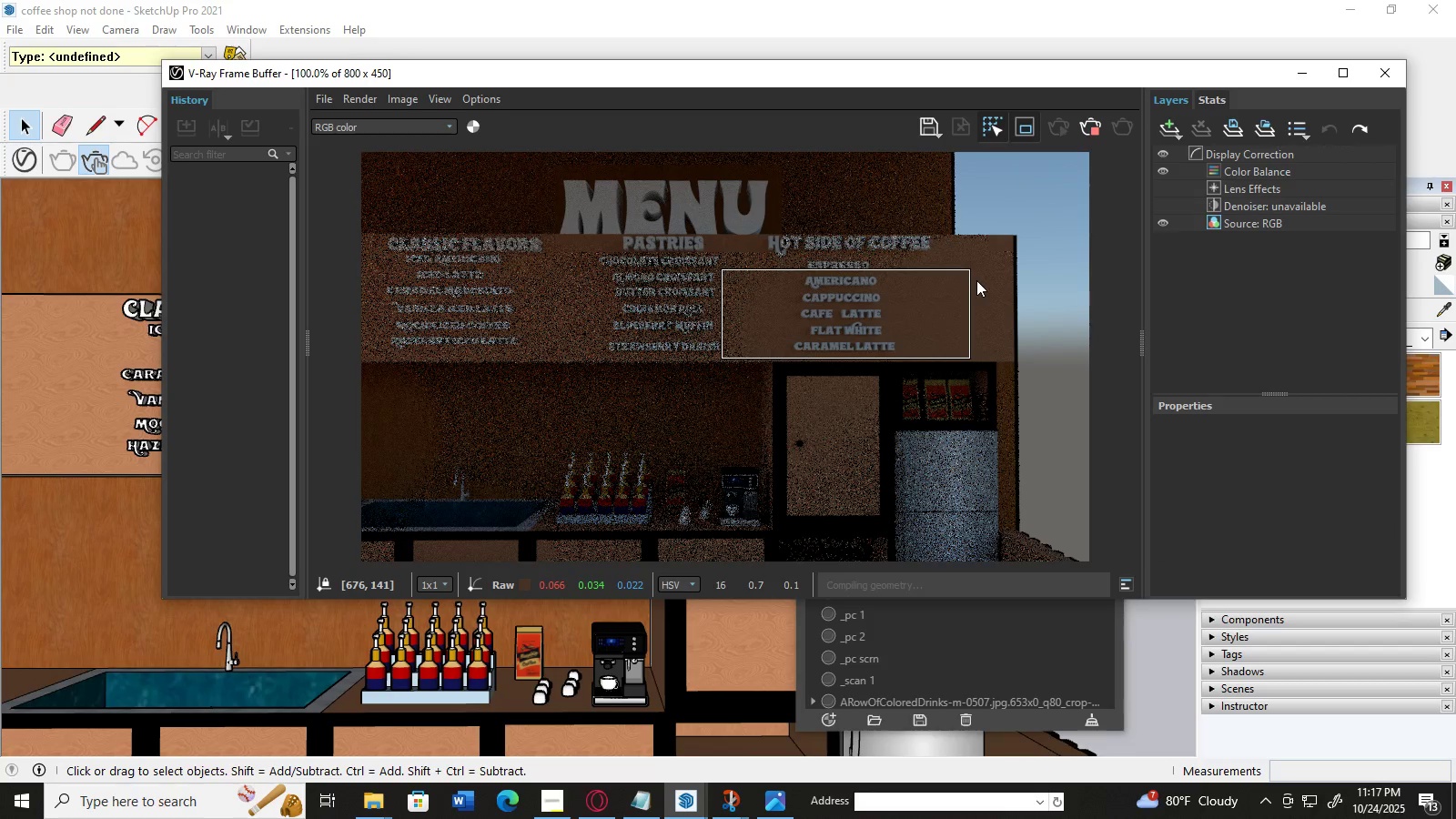 
key(Control+Z)
 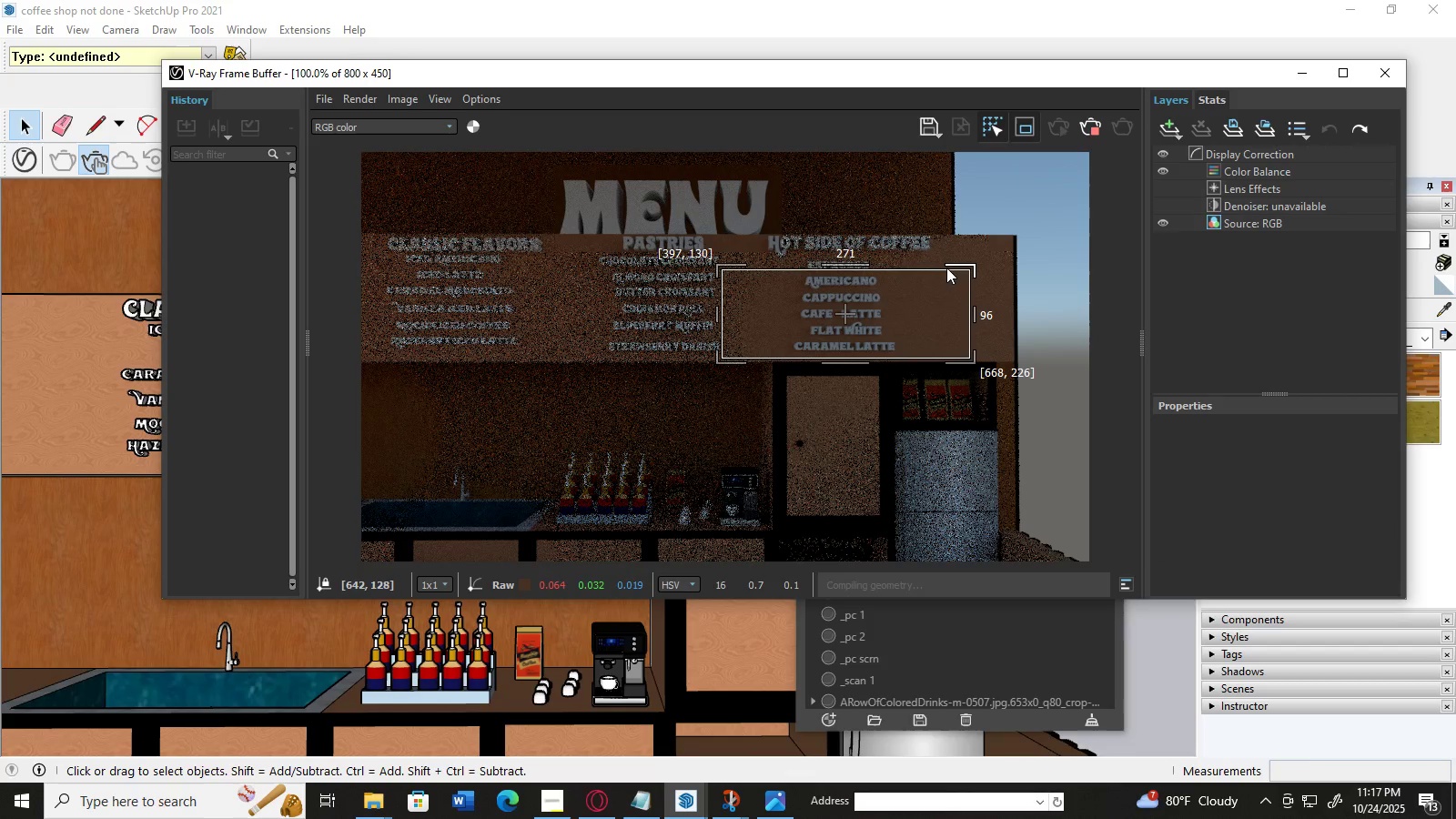 
left_click([946, 268])
 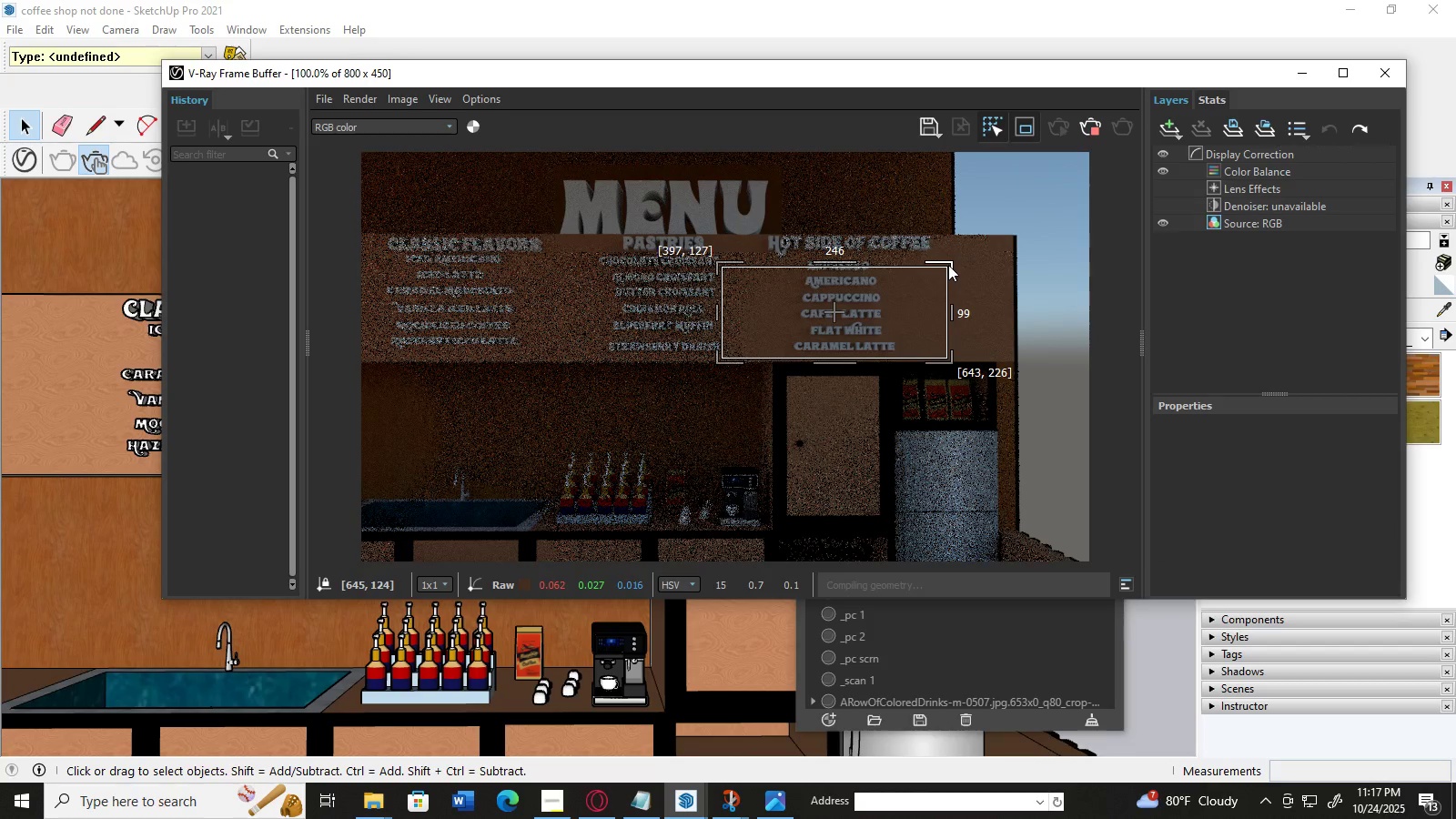 
left_click_drag(start_coordinate=[948, 265], to_coordinate=[721, 355])
 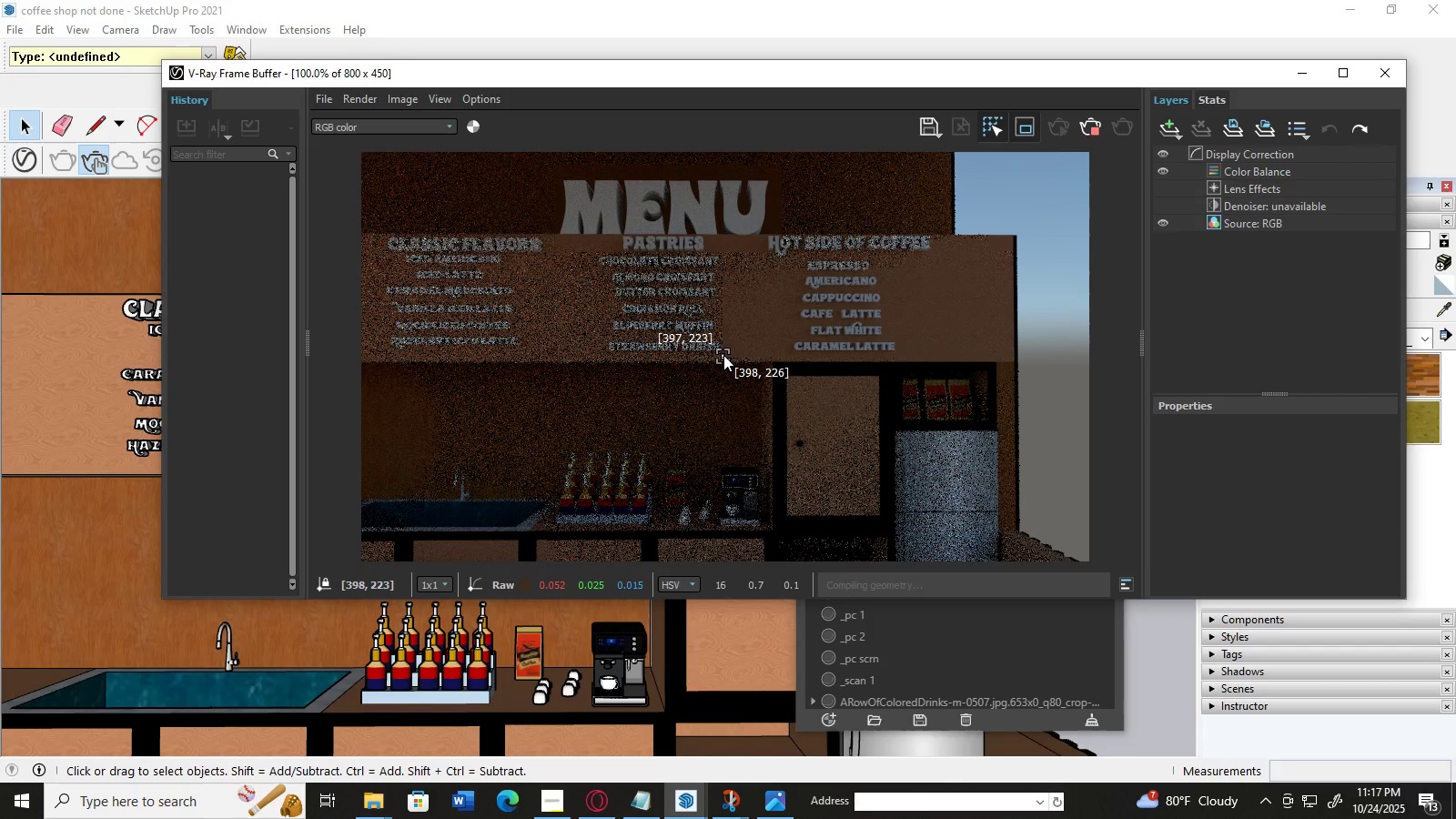 
left_click([723, 355])
 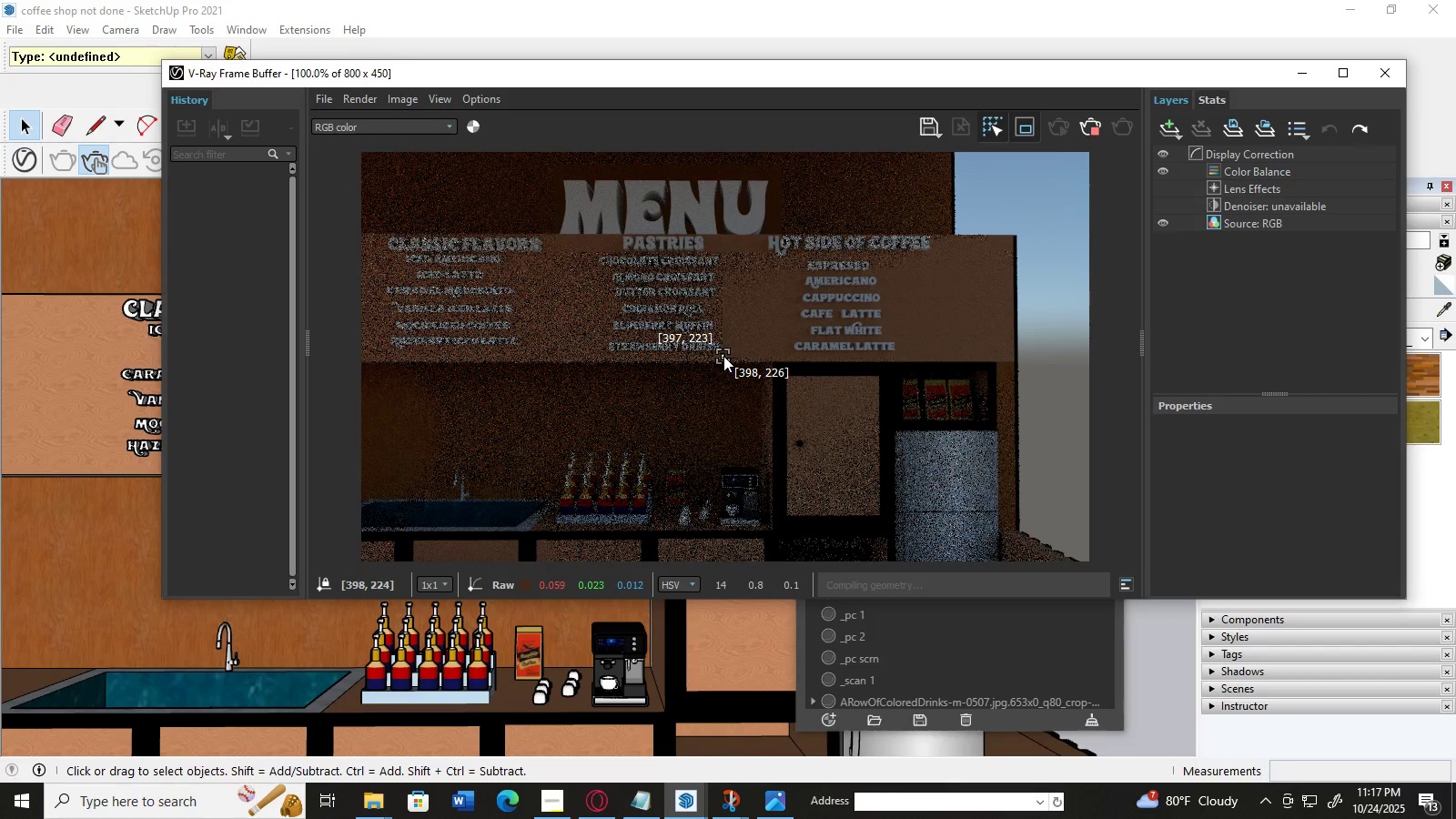 
left_click_drag(start_coordinate=[723, 356], to_coordinate=[947, 303])
 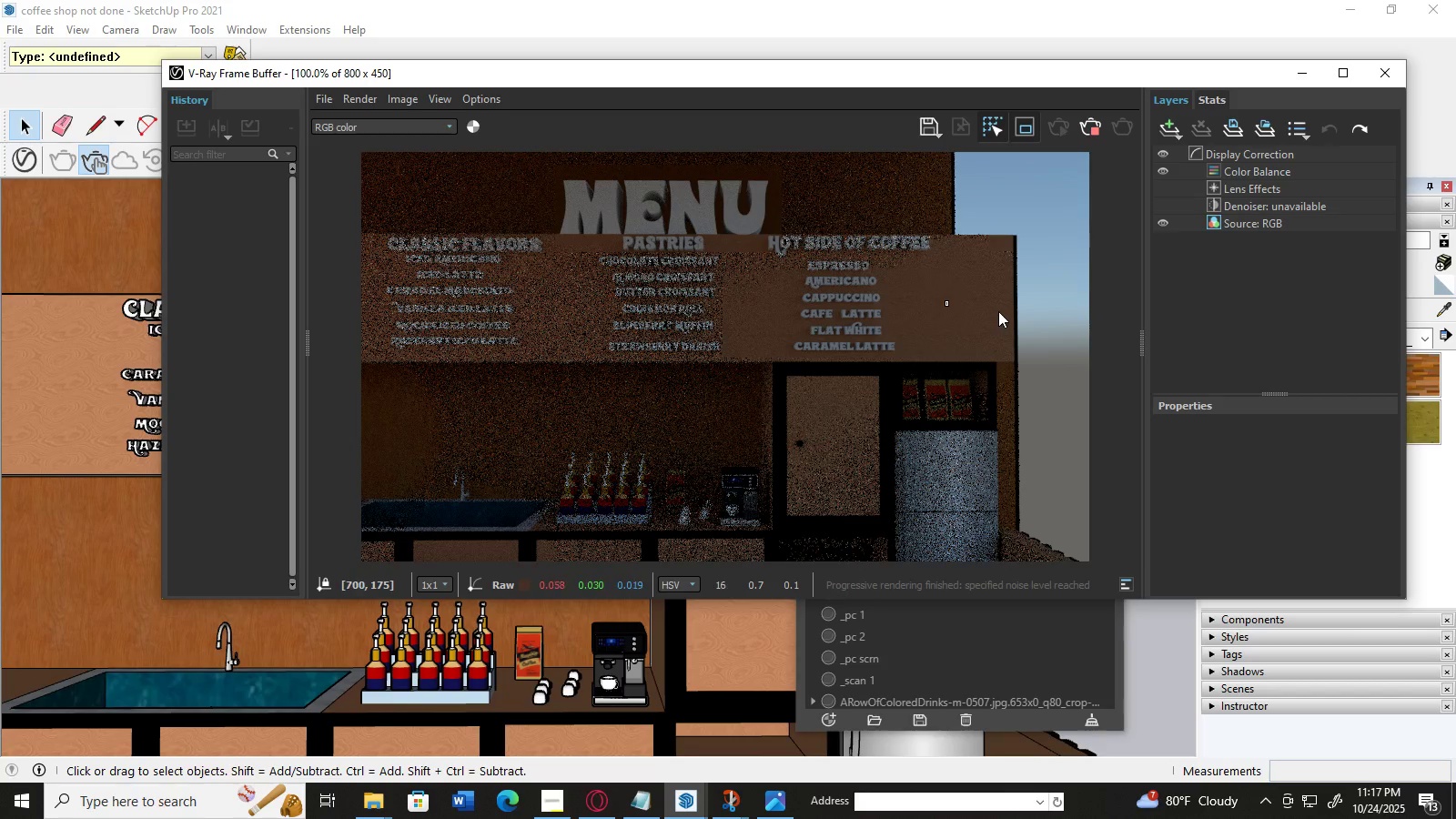 
key(Control+Z)
 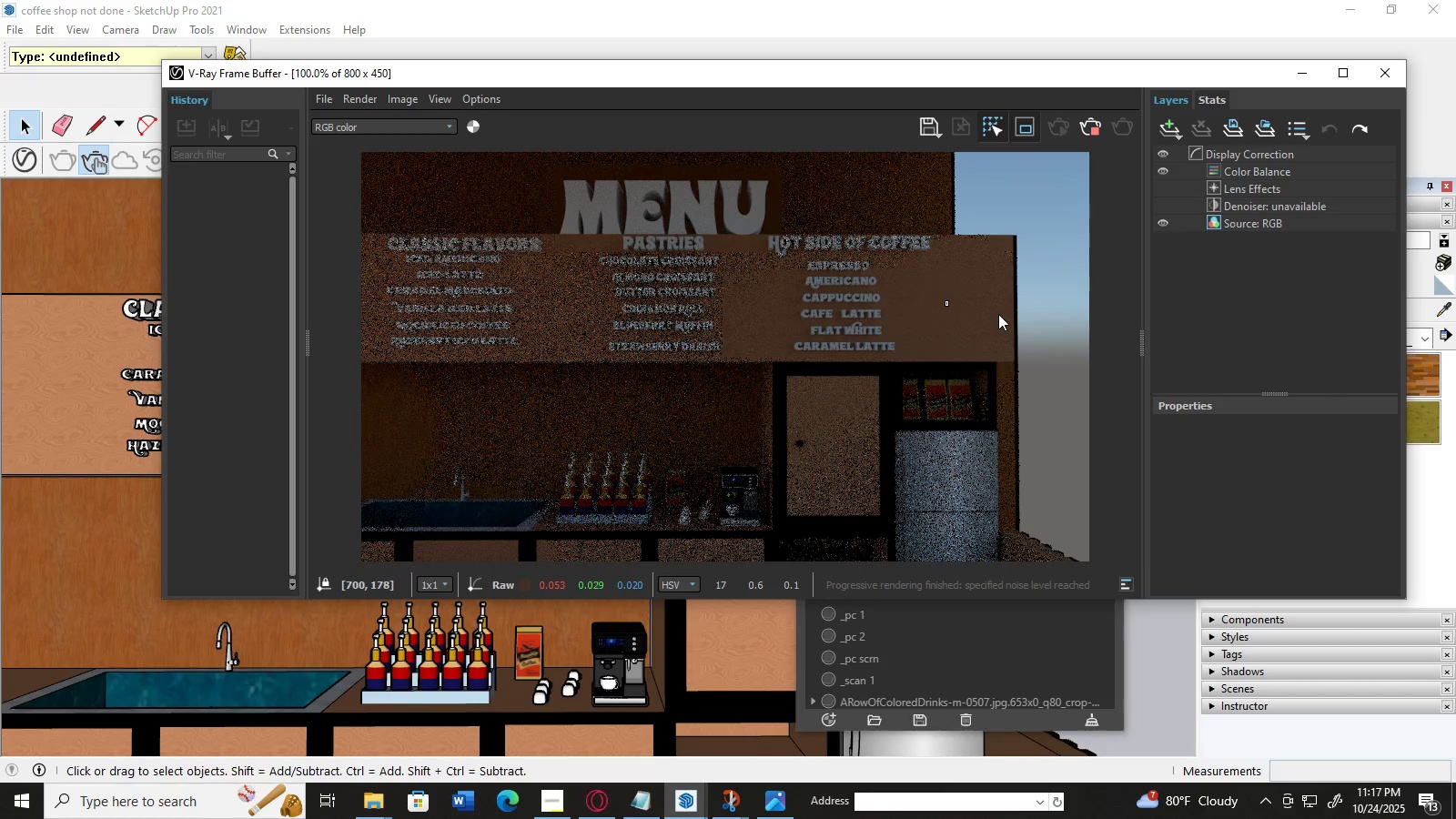 
key(Control+Z)
 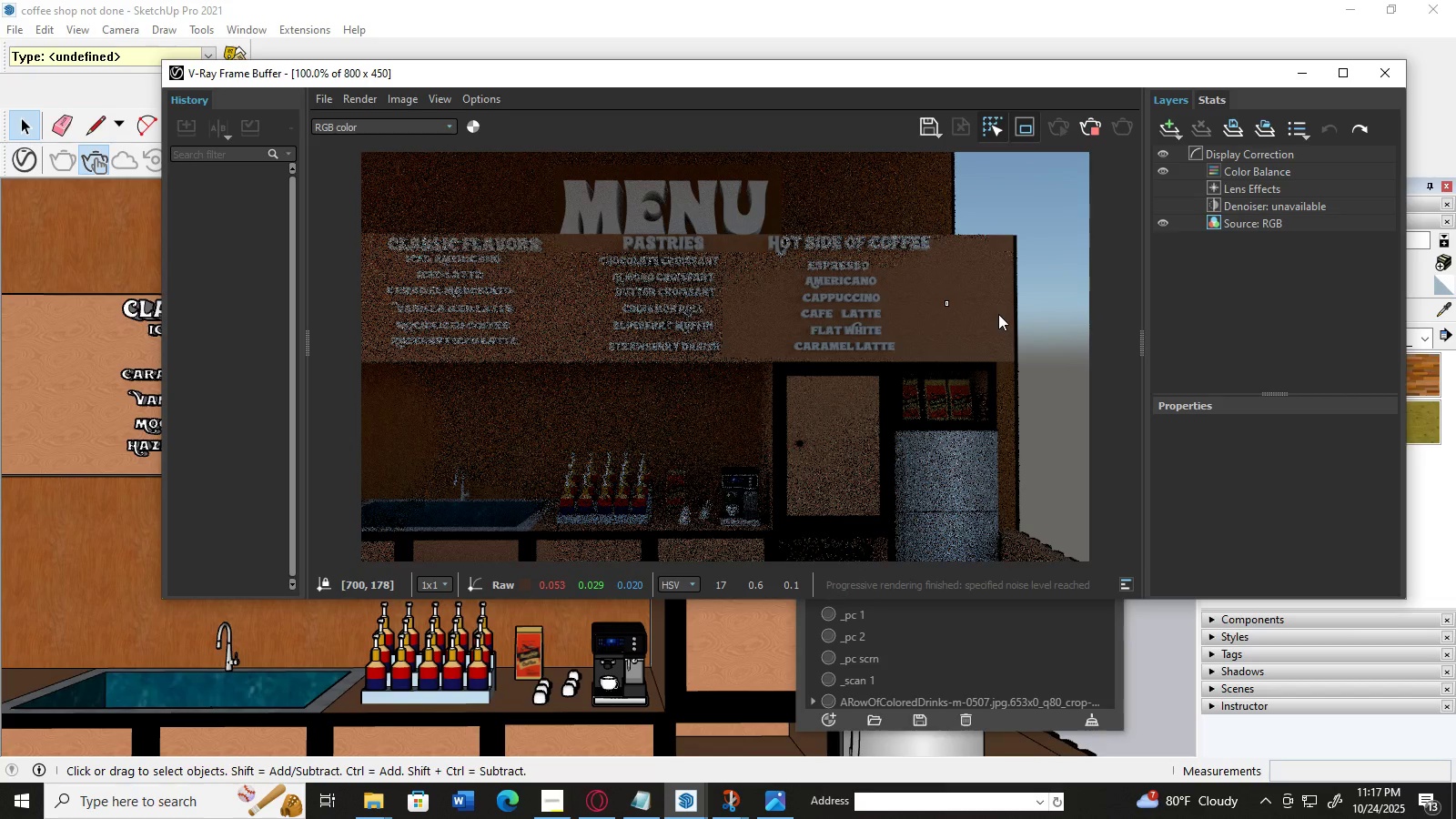 
key(Control+Z)
 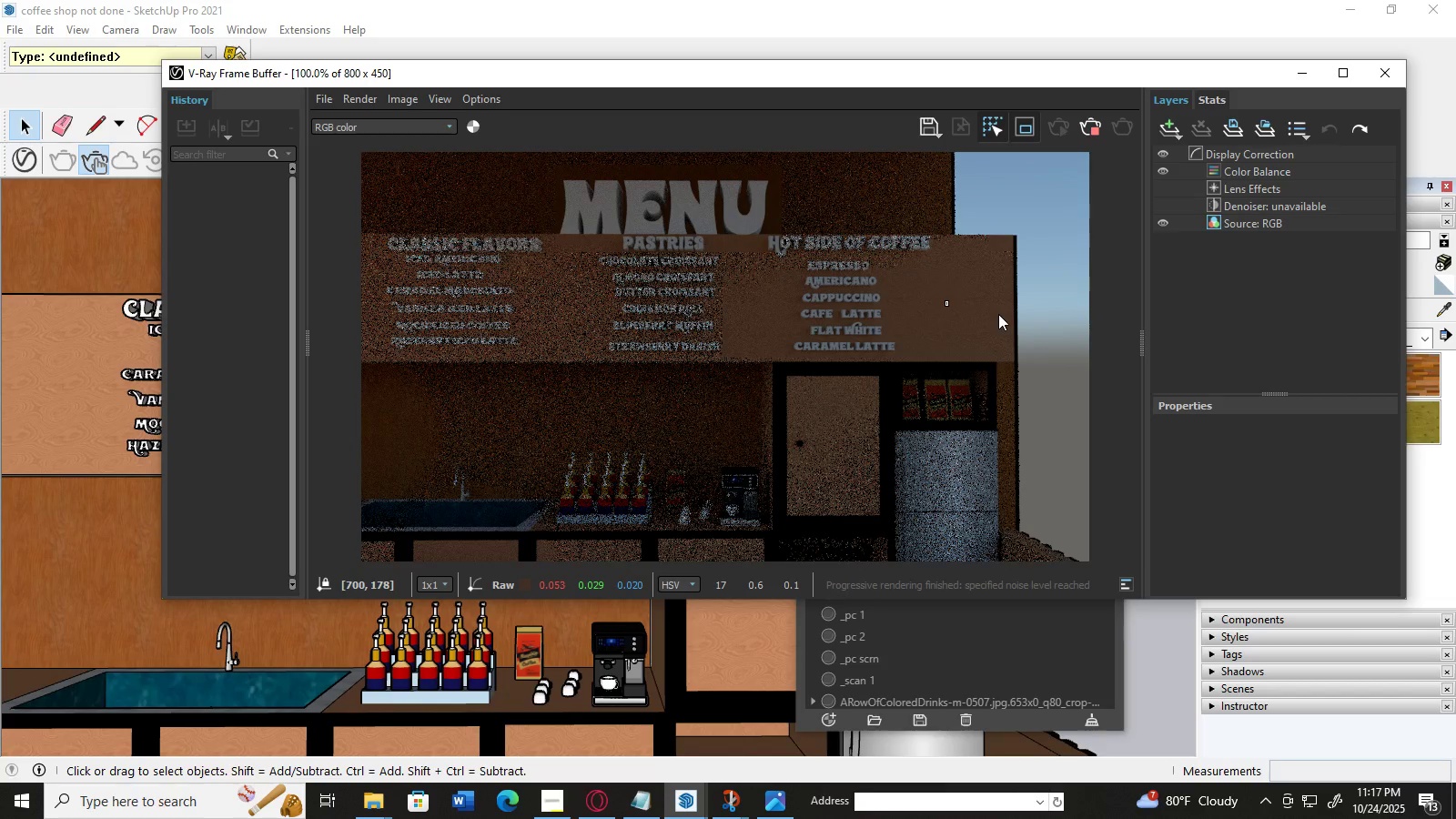 
key(Control+Z)
 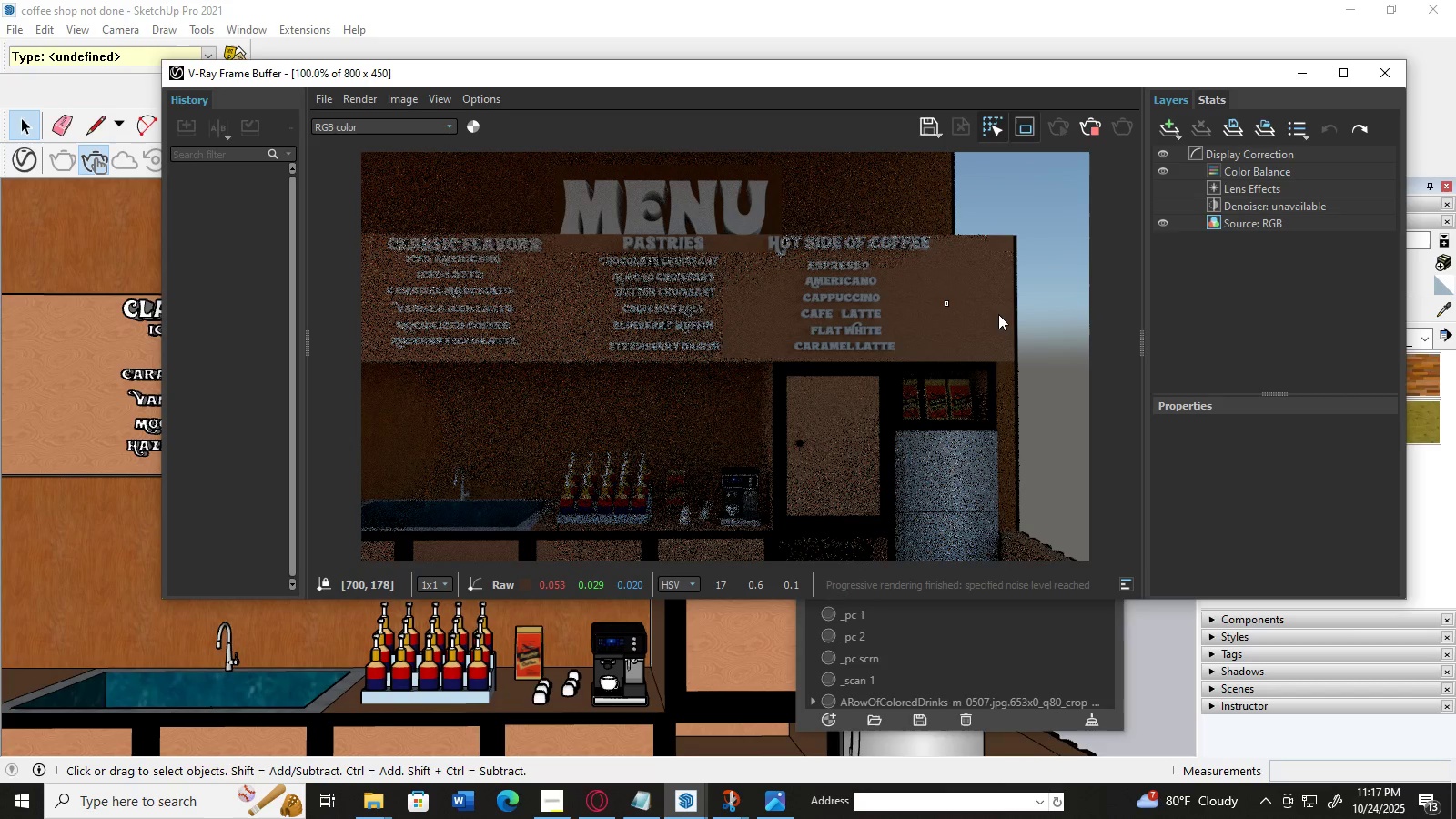 
key(Control+Z)
 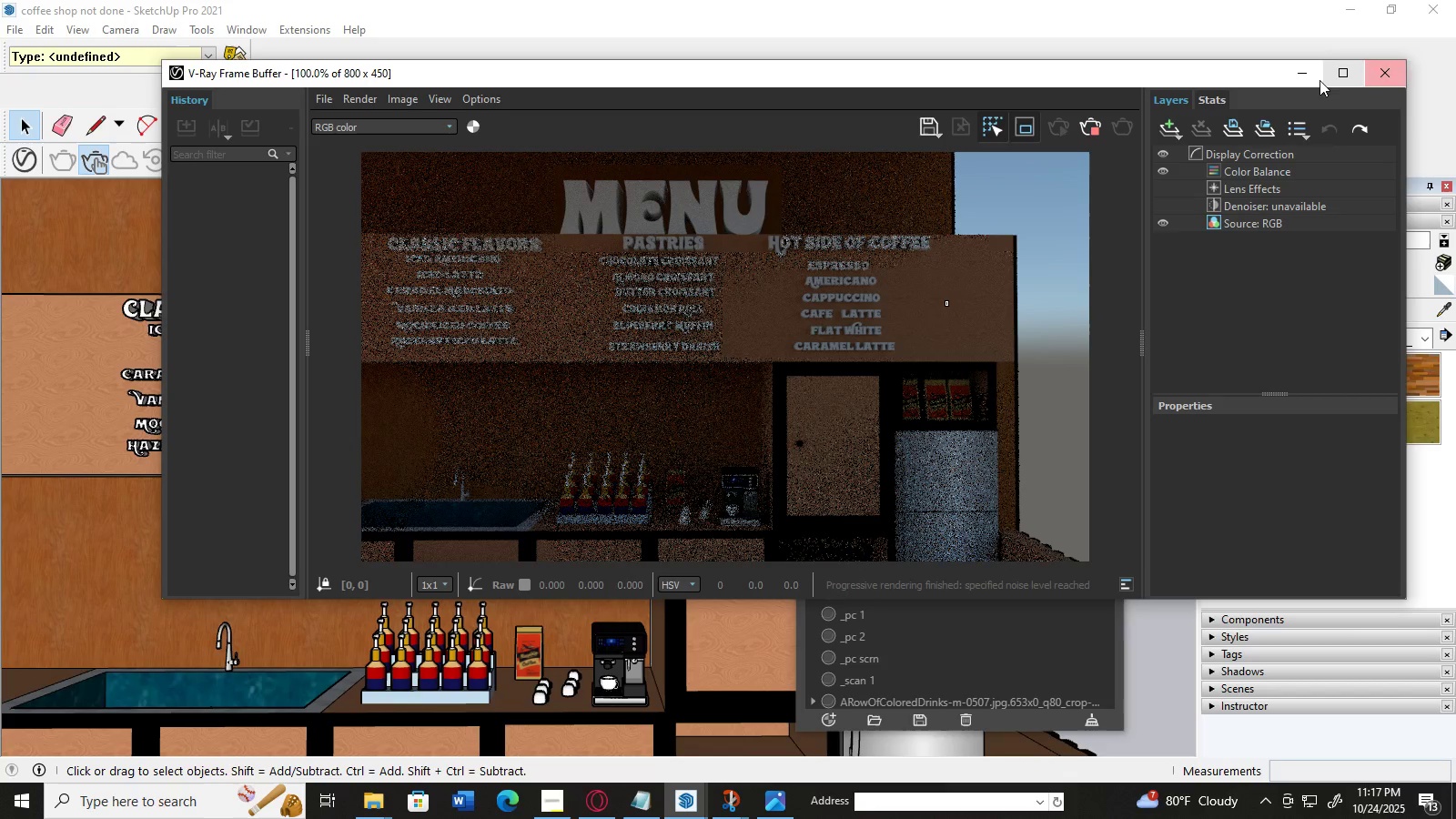 
left_click([1281, 80])
 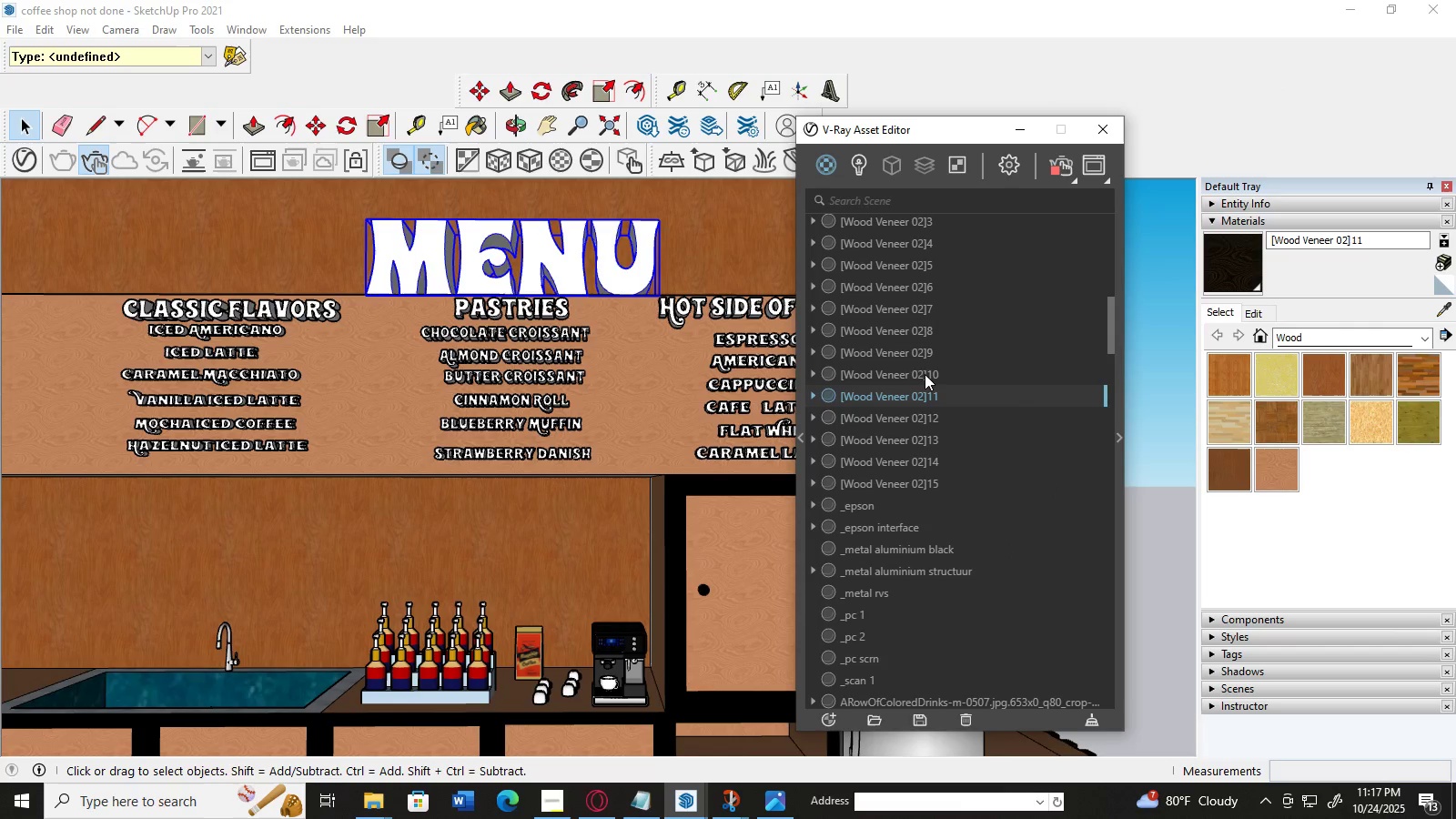 
left_click([891, 373])
 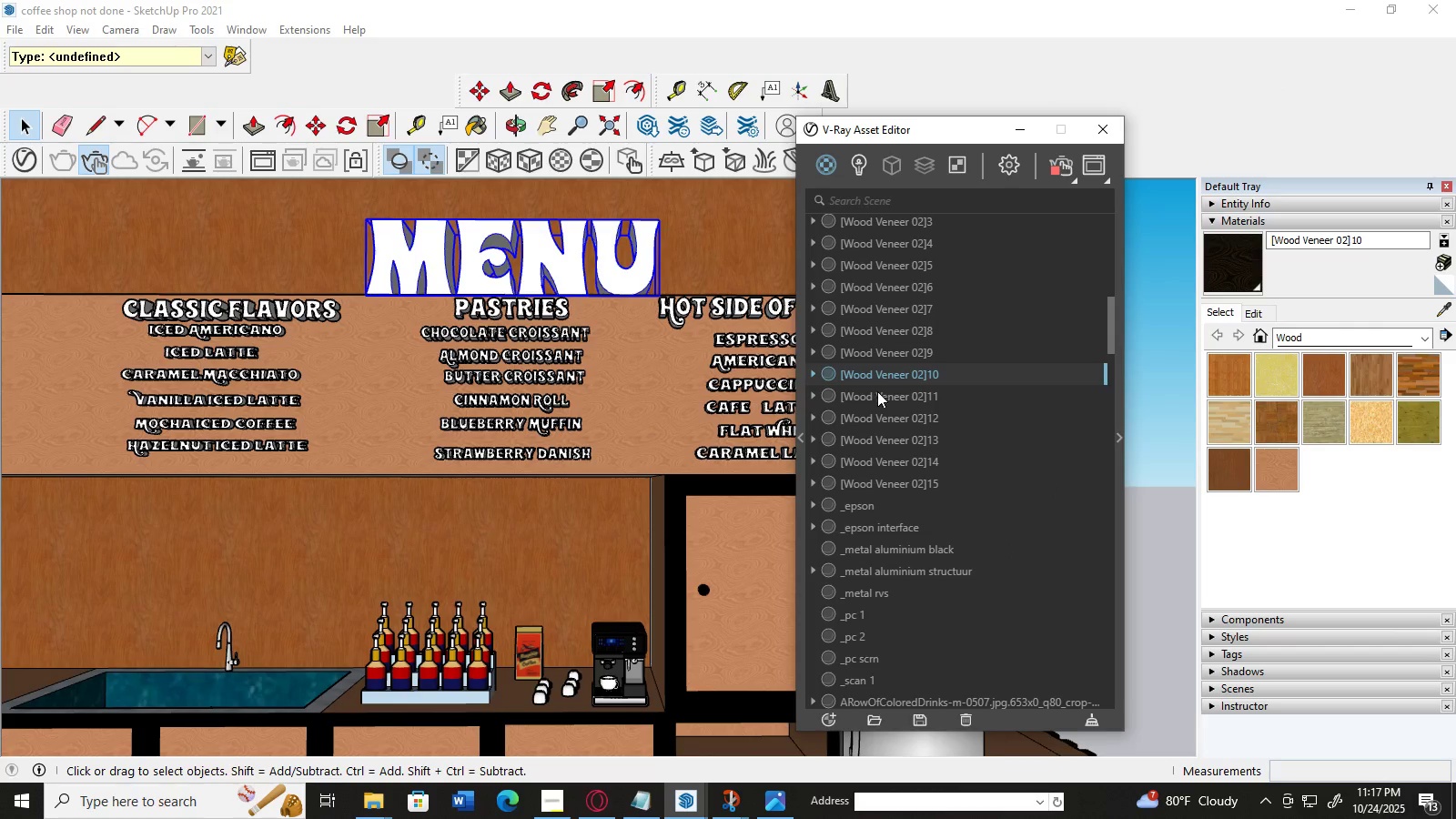 
left_click([877, 391])
 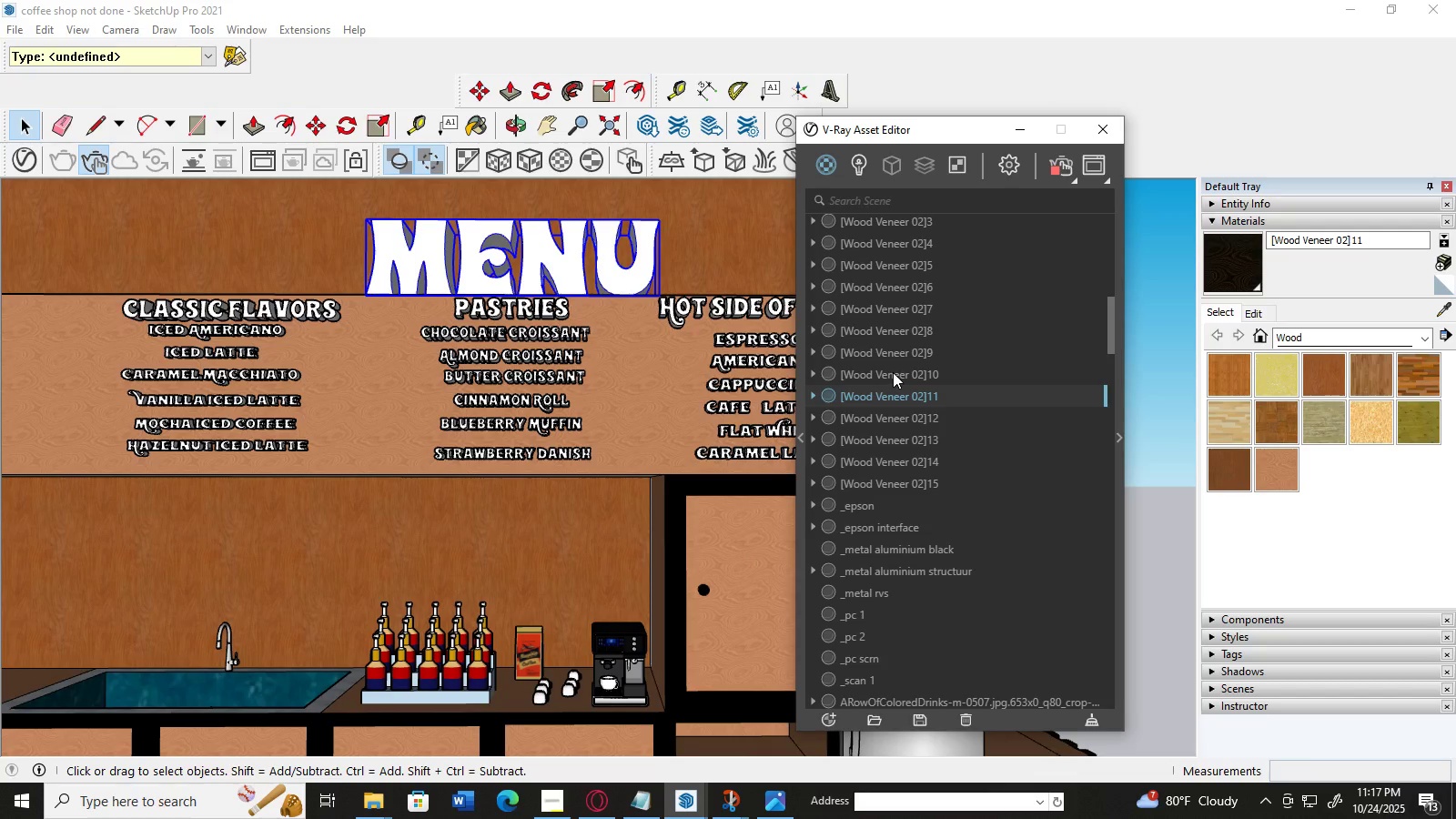 
scroll: coordinate [894, 372], scroll_direction: down, amount: 1.0
 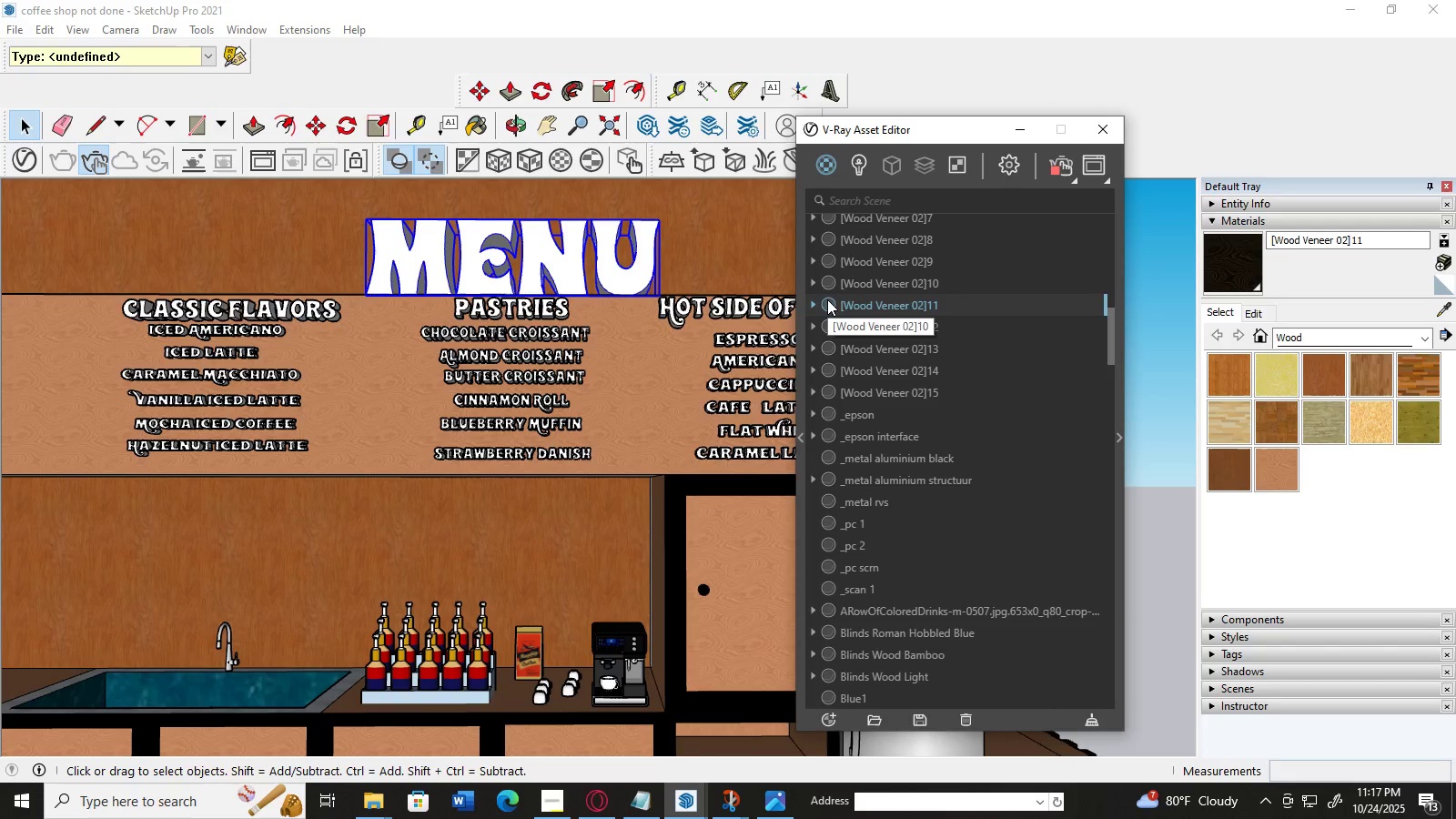 
double_click([827, 299])
 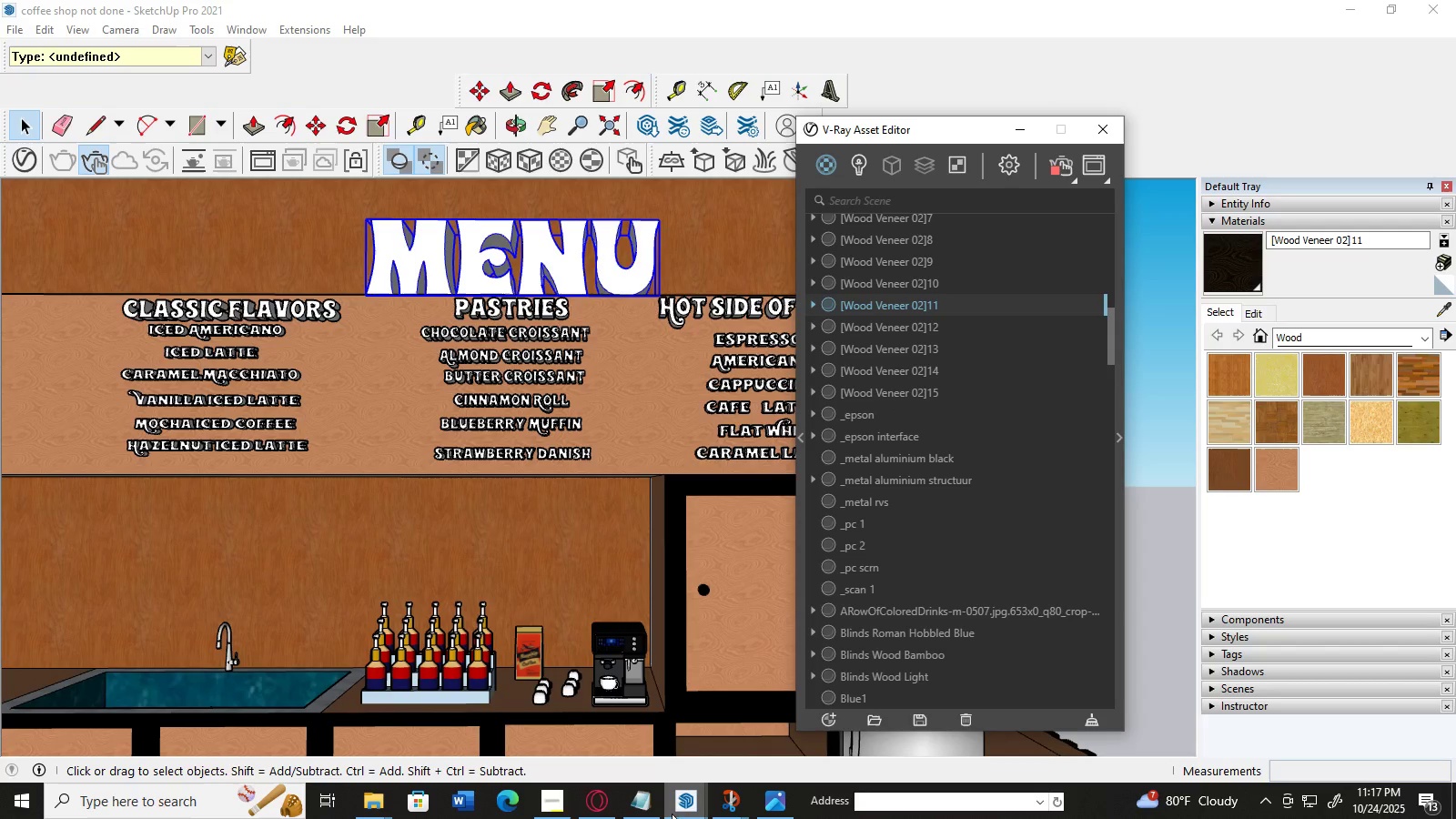 
left_click([679, 805])
 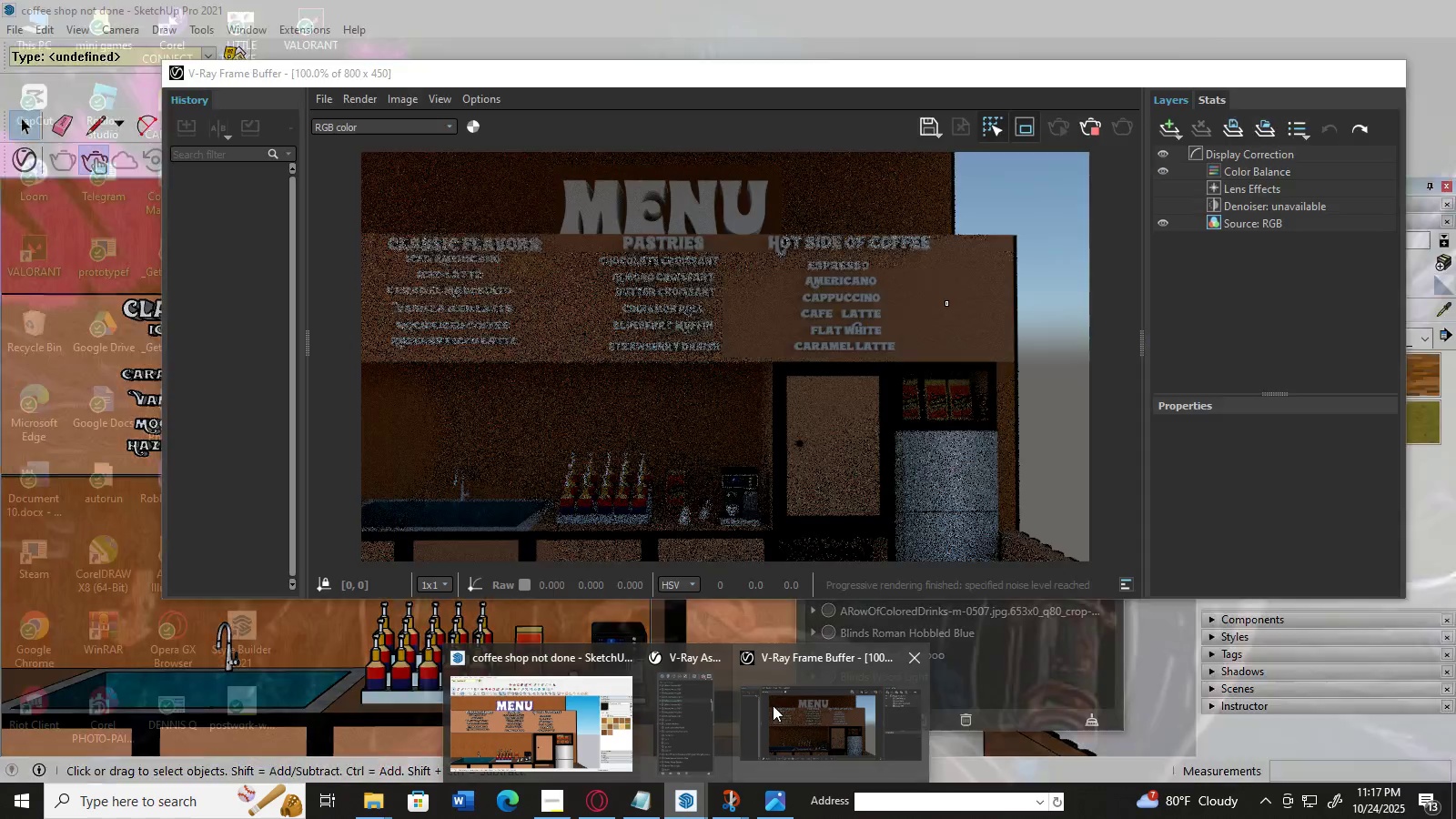 
left_click([773, 705])
 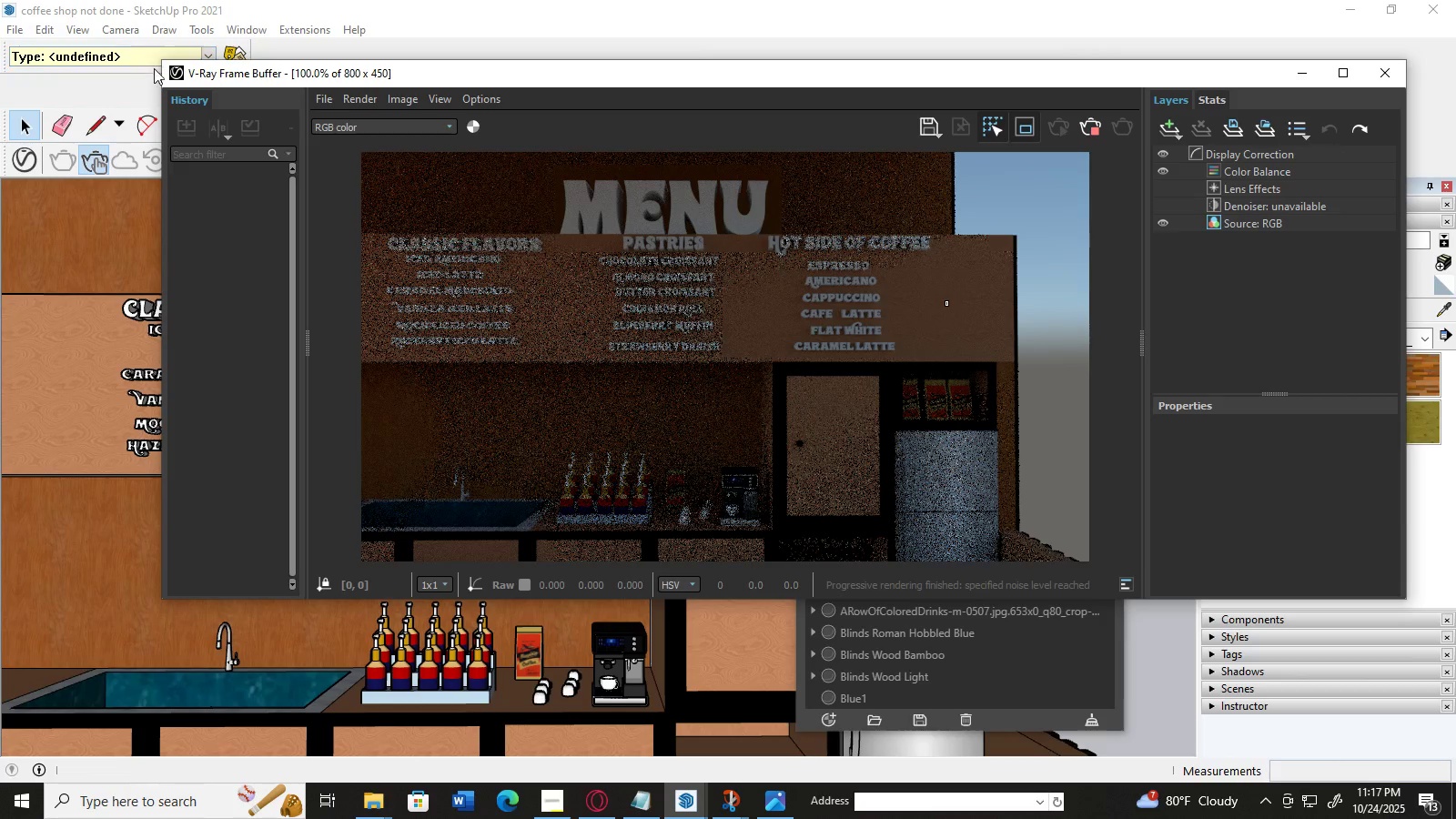 
left_click([427, 127])
 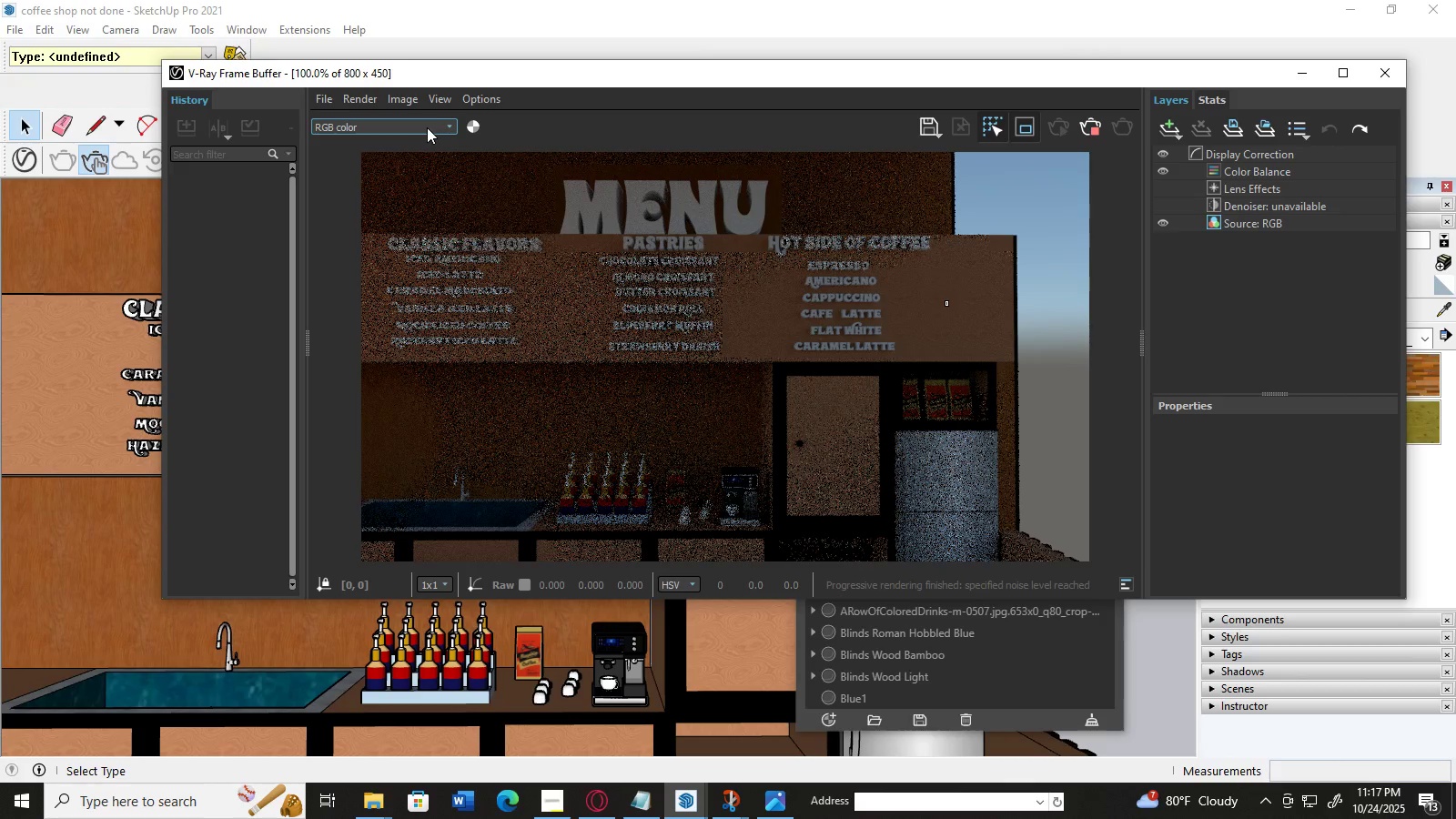 
left_click([427, 127])
 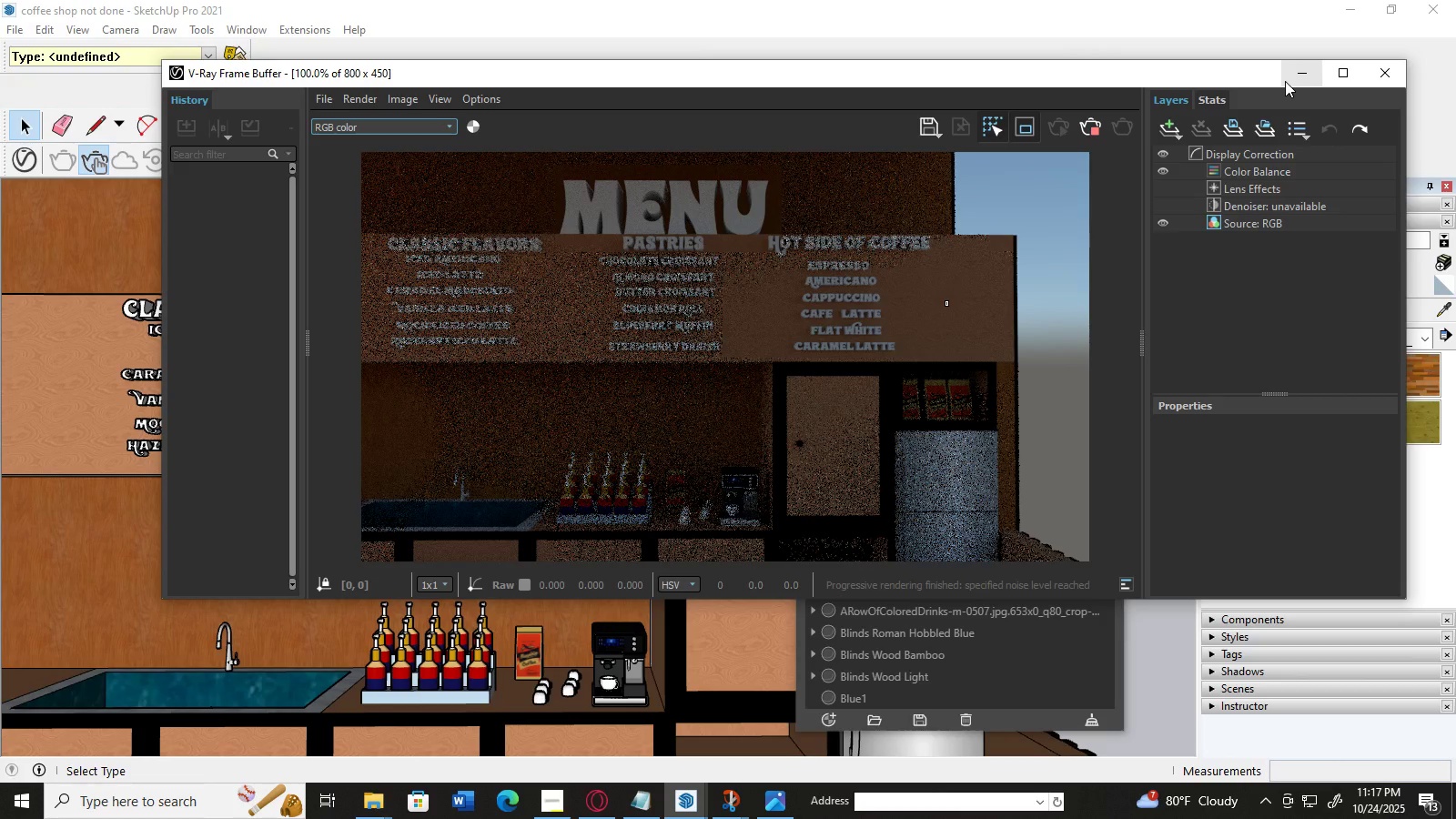 
left_click([1285, 81])
 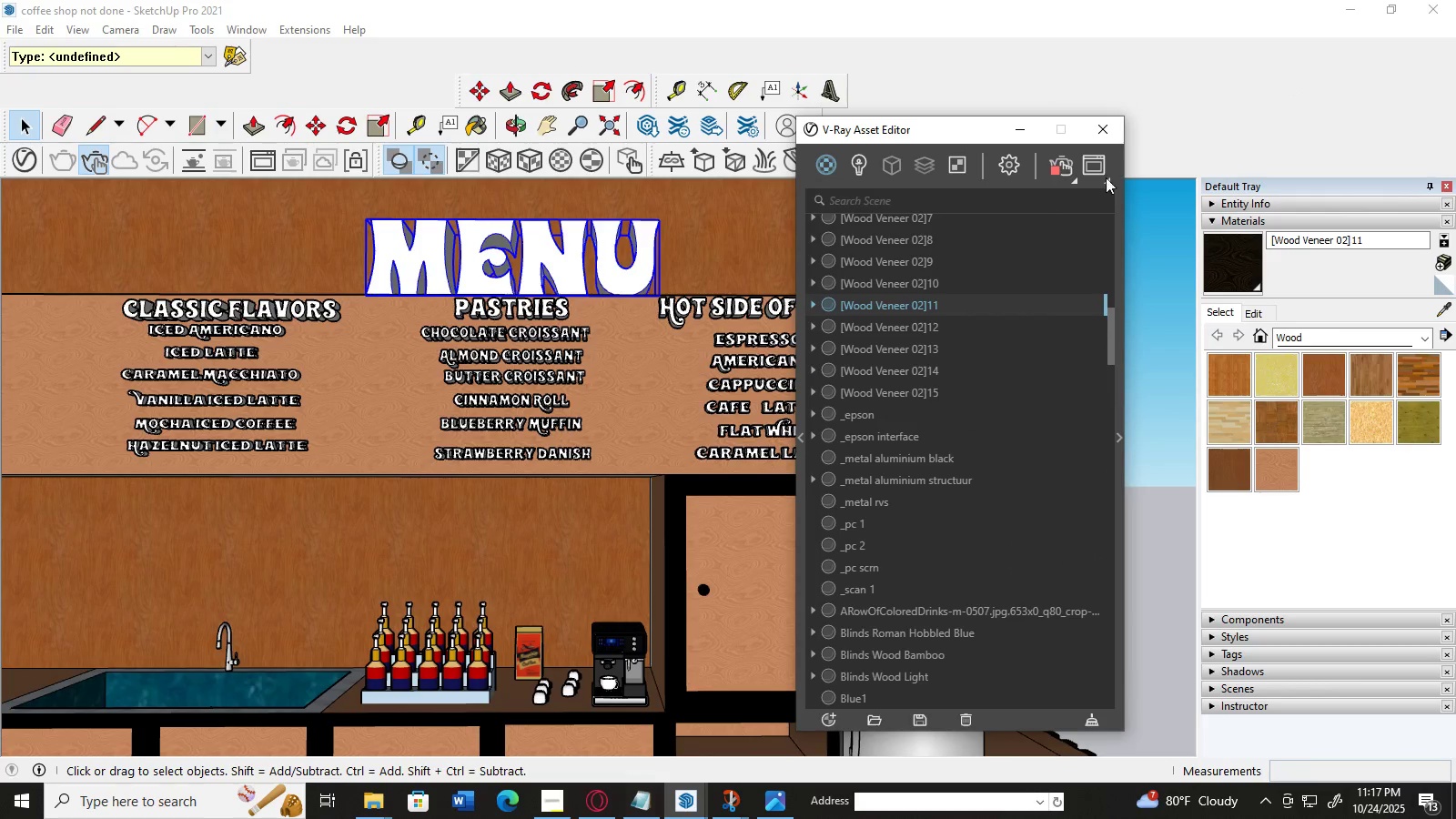 
left_click([1017, 138])
 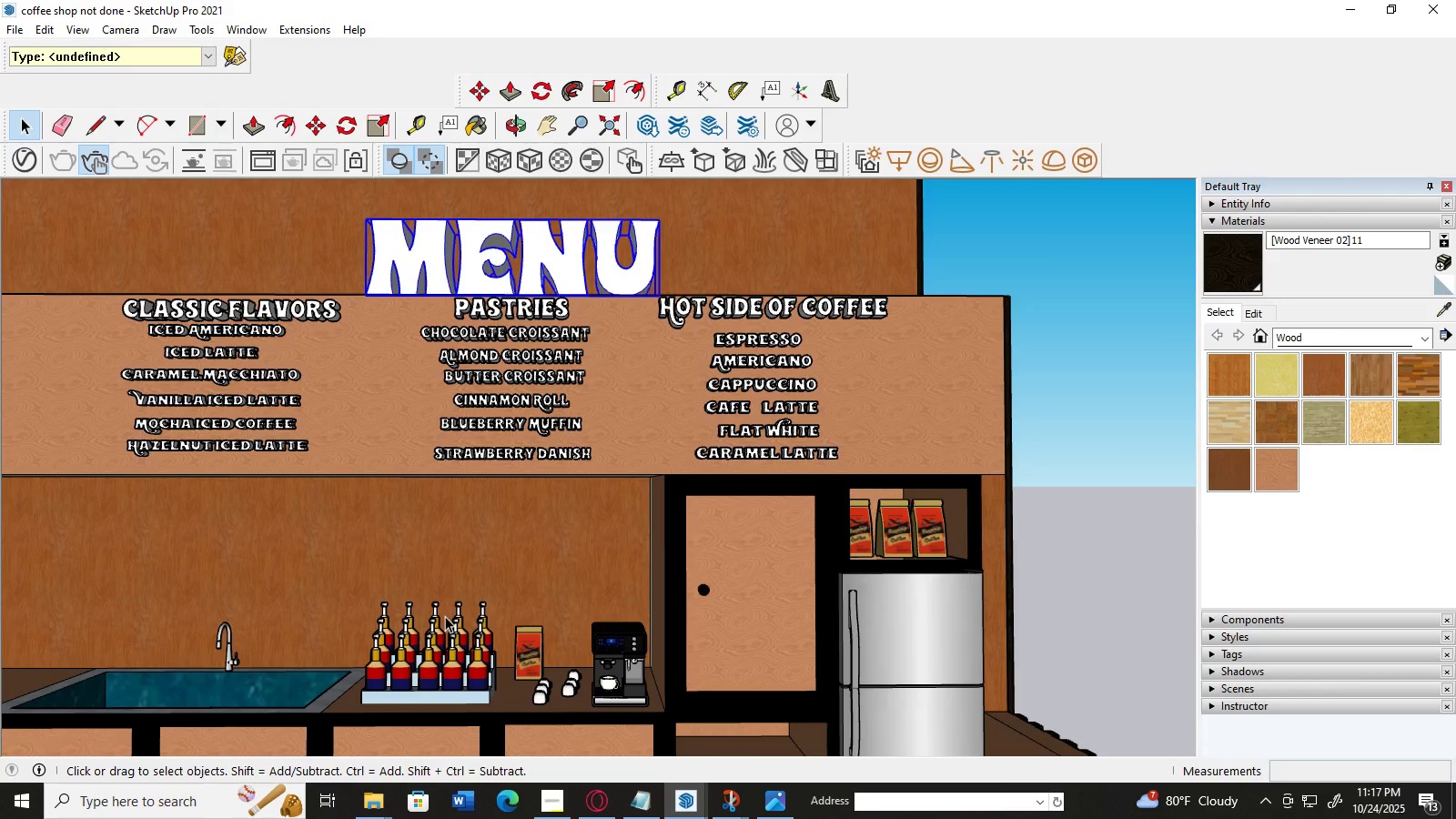 
scroll: coordinate [445, 616], scroll_direction: down, amount: 7.0
 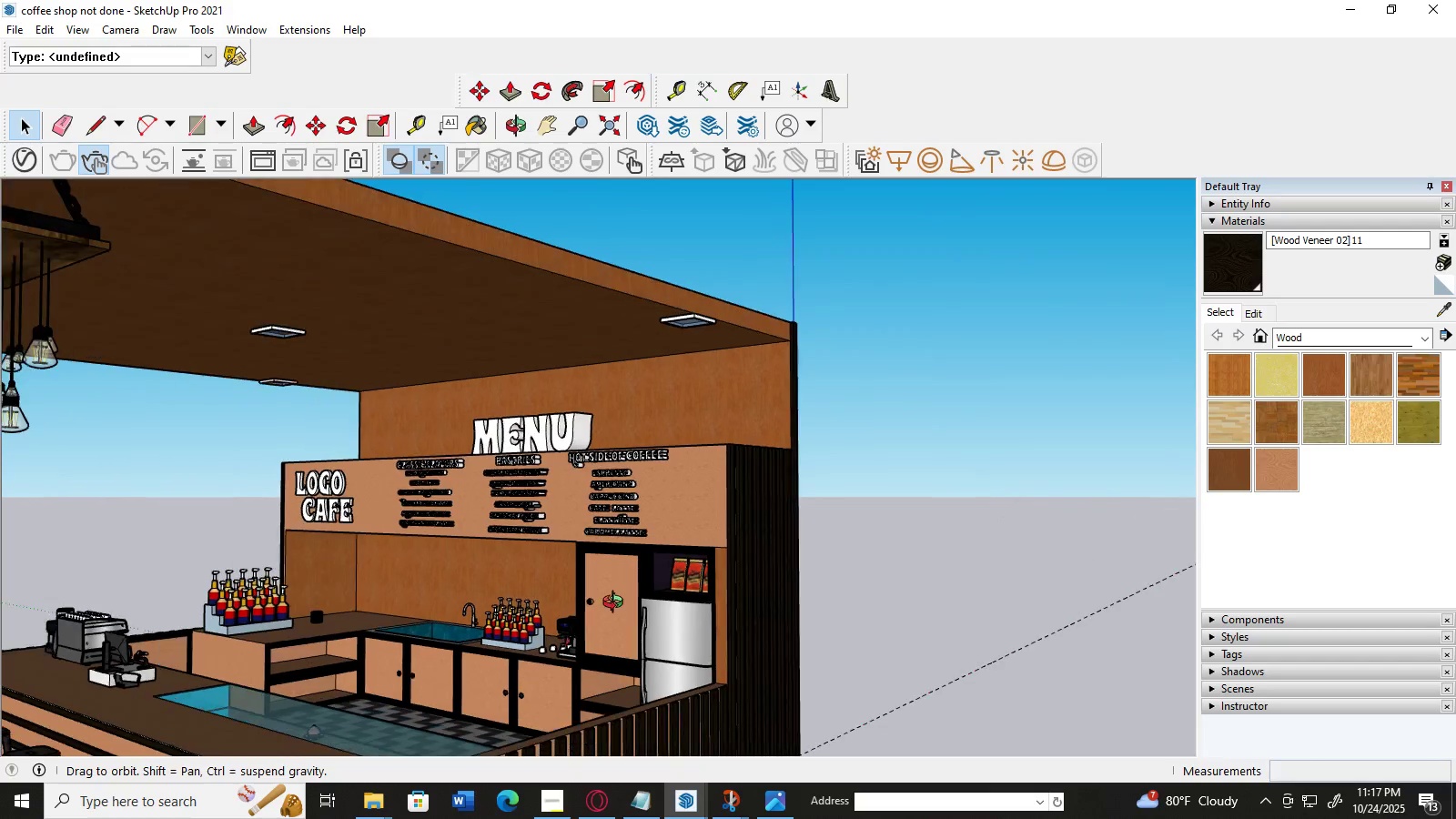 
scroll: coordinate [534, 591], scroll_direction: up, amount: 2.0
 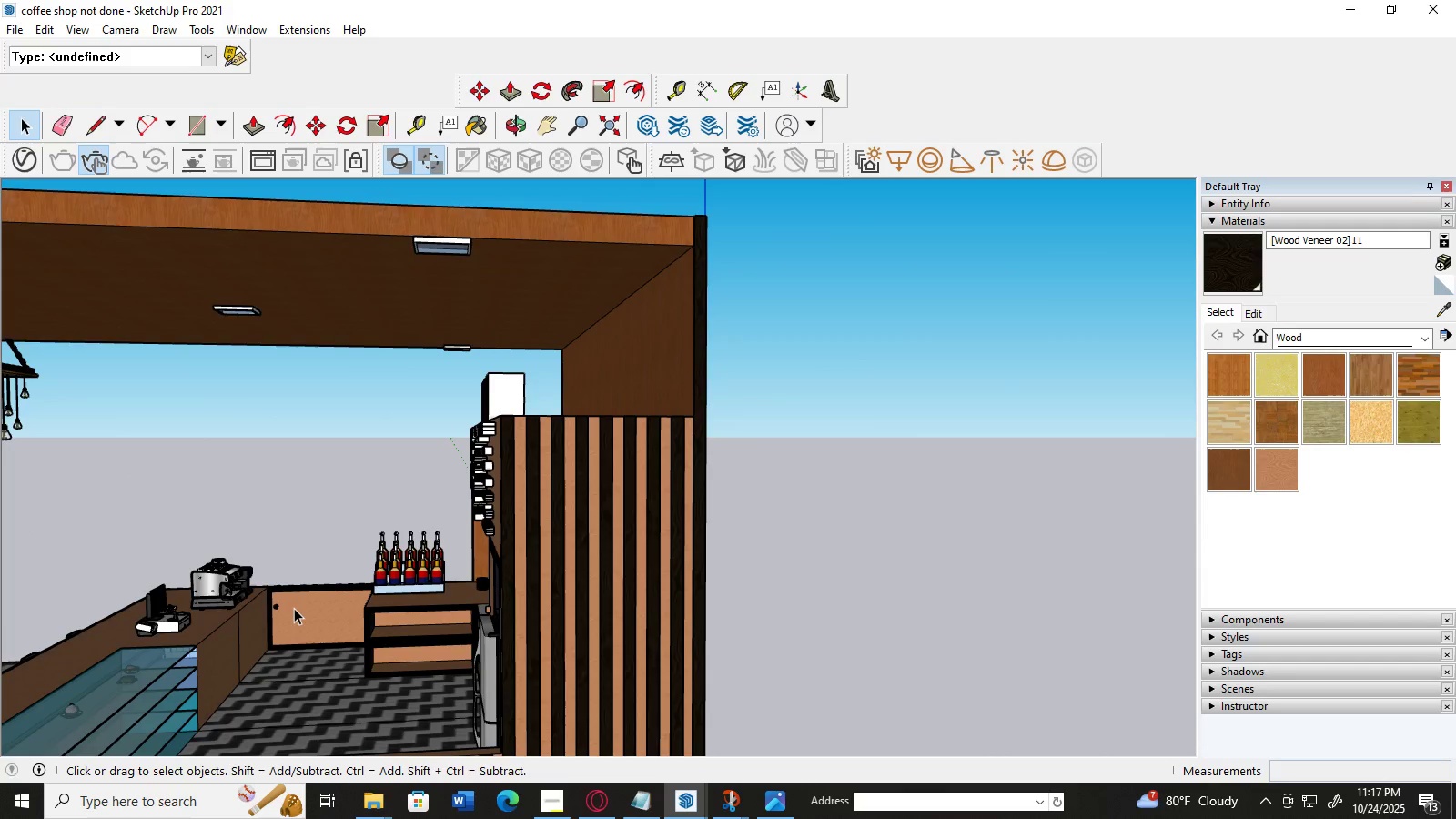 
key(H)
 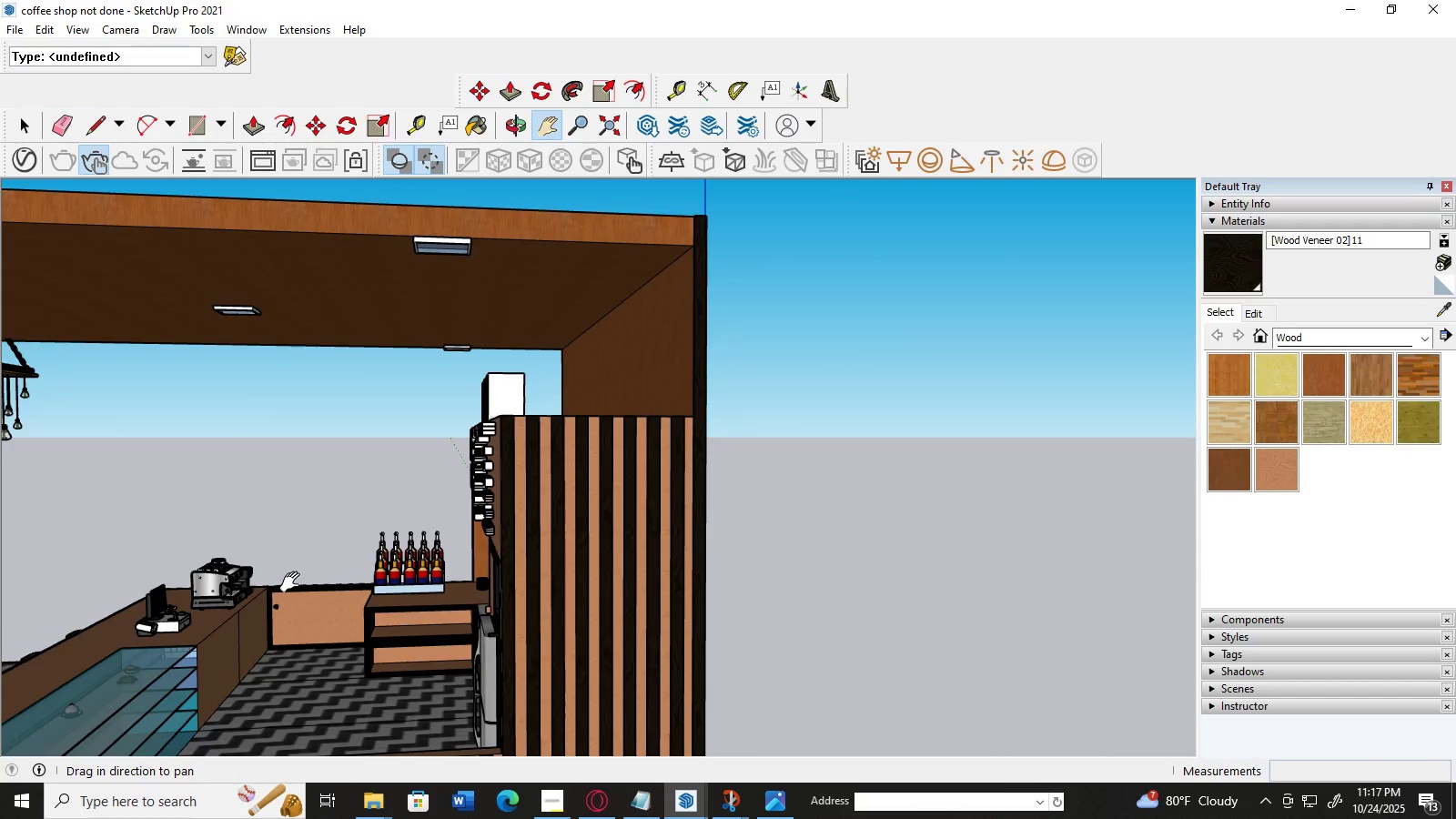 
left_click_drag(start_coordinate=[294, 583], to_coordinate=[378, 492])
 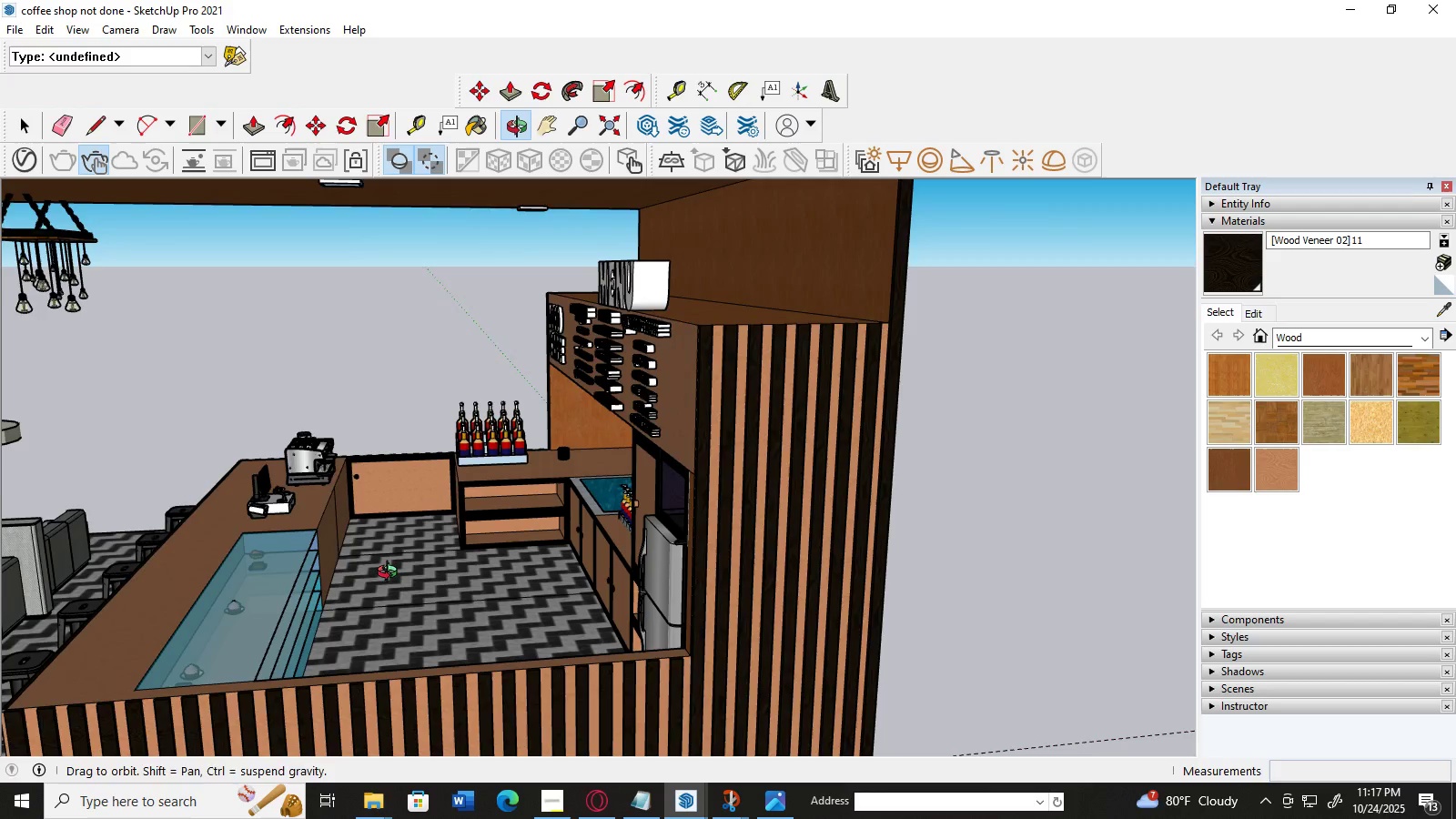 
scroll: coordinate [392, 569], scroll_direction: up, amount: 1.0
 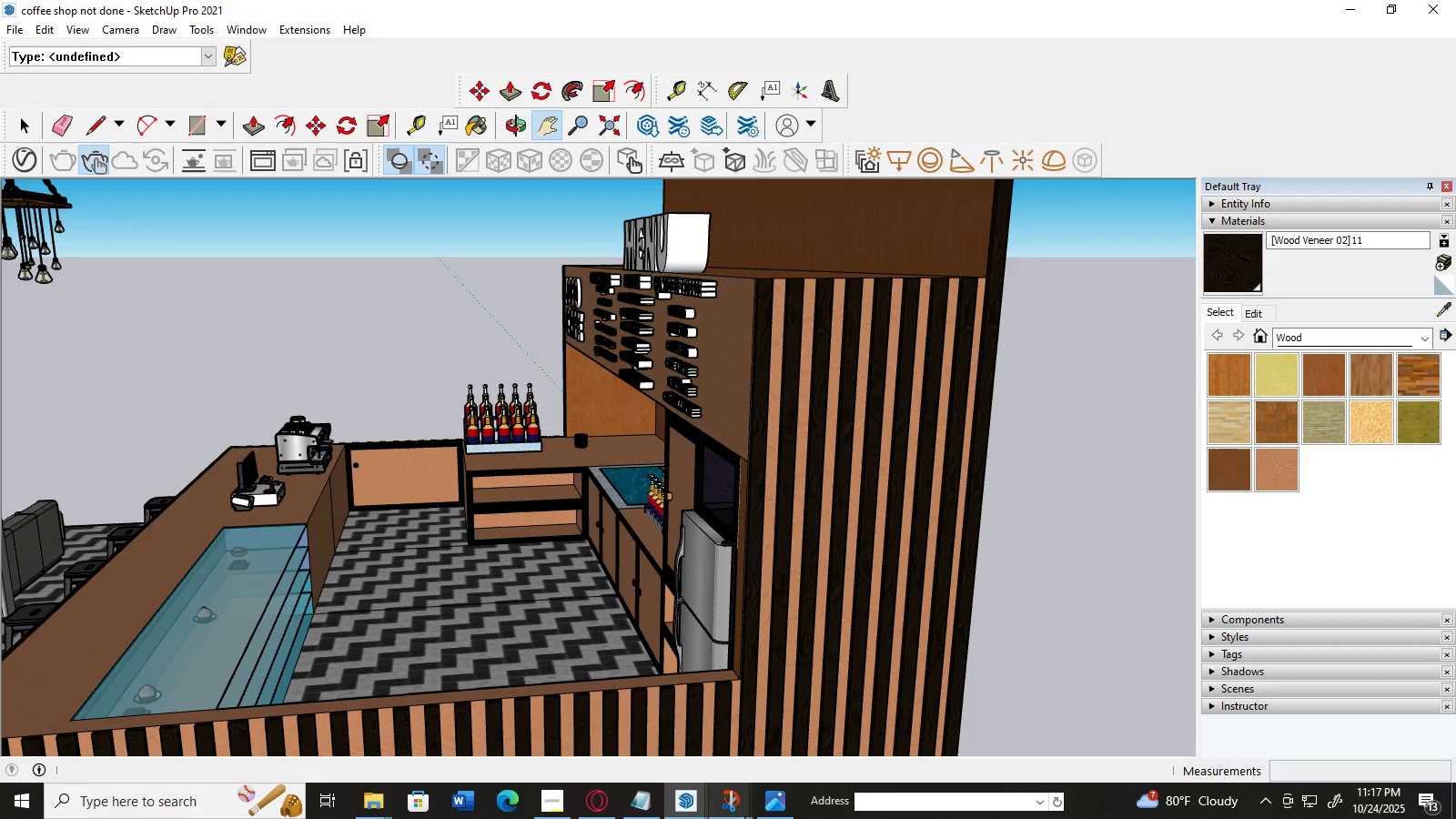 
left_click([687, 804])
 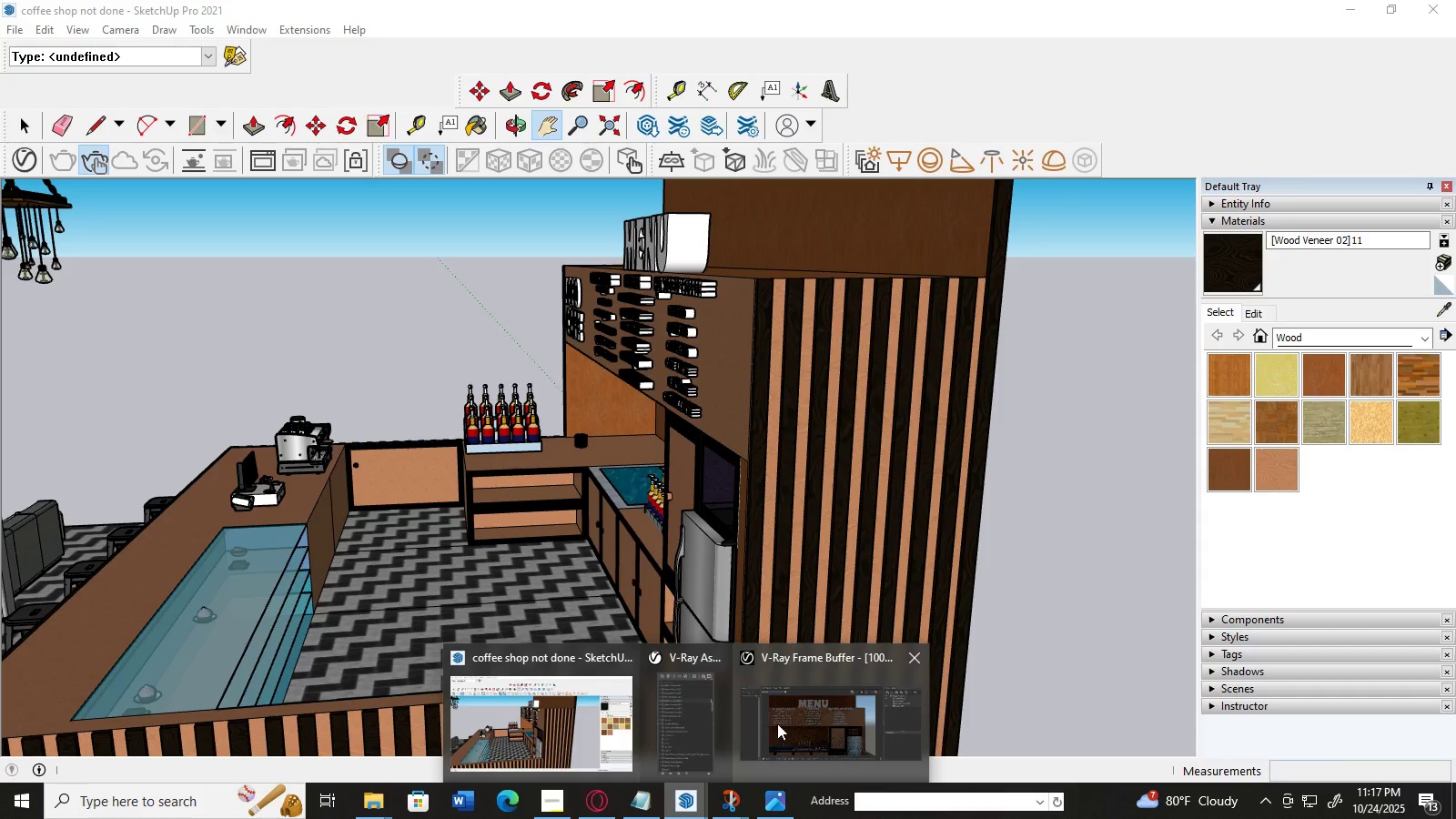 
left_click([785, 723])
 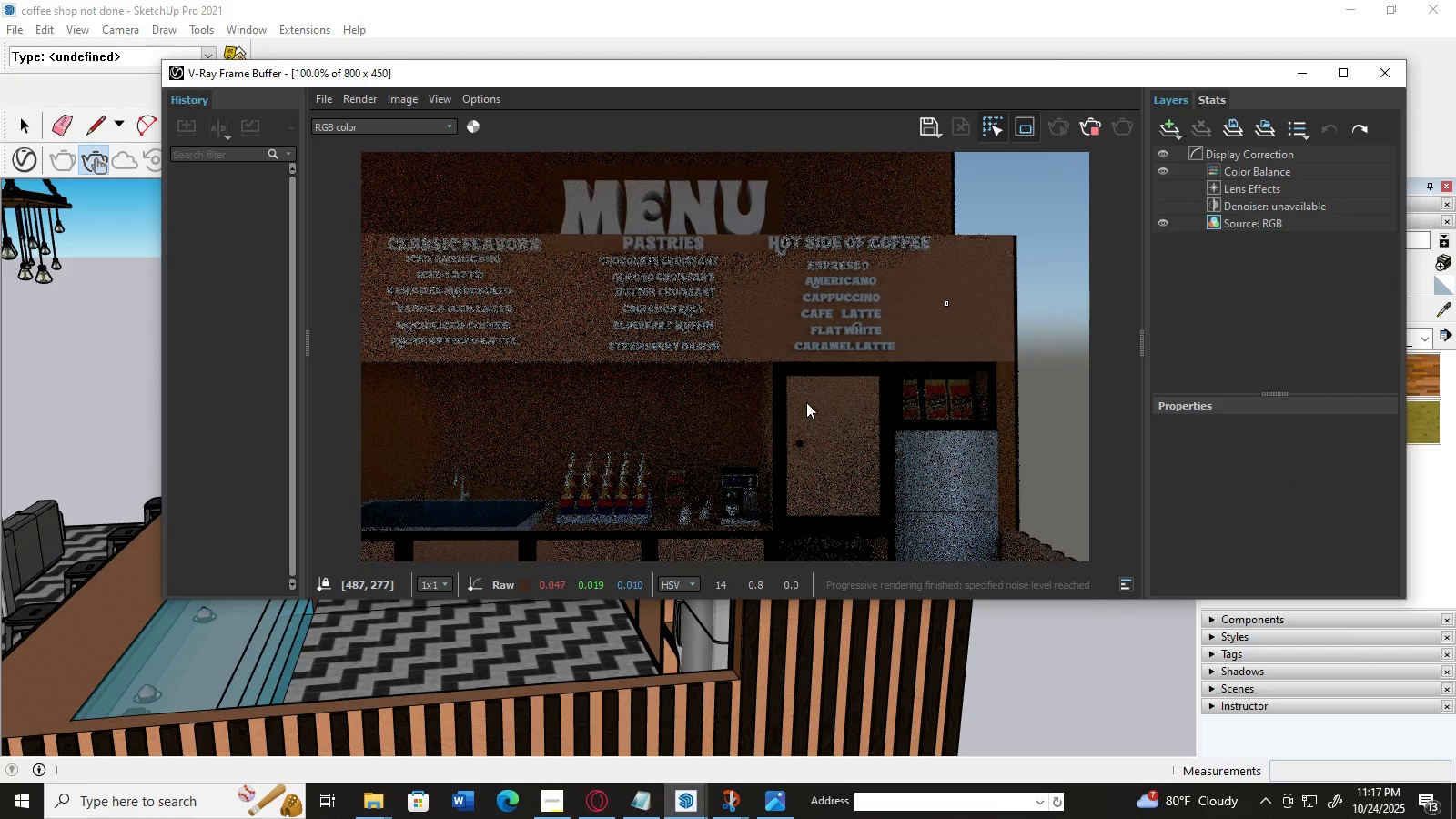 
wait(5.22)
 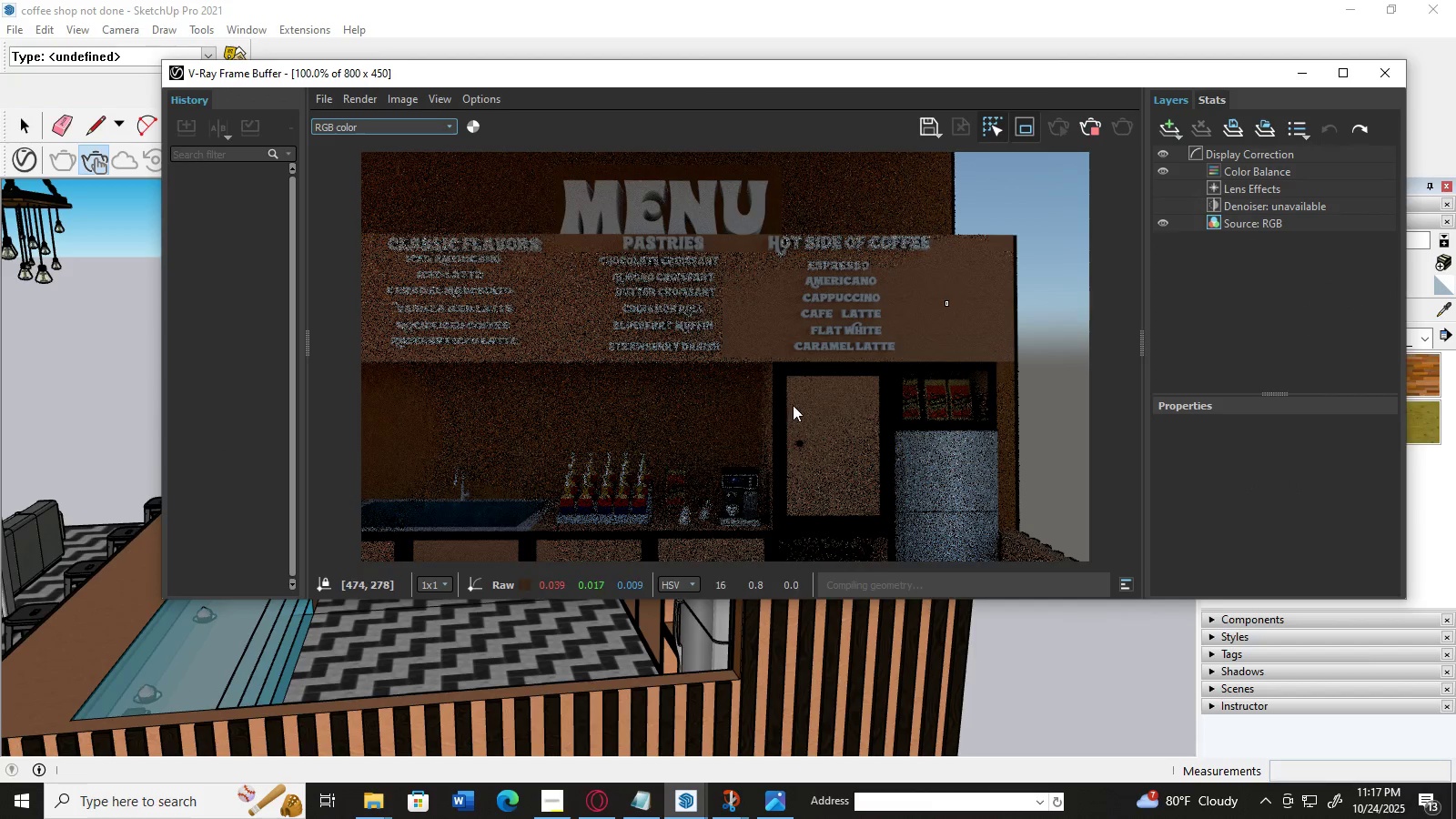 
left_click([945, 298])
 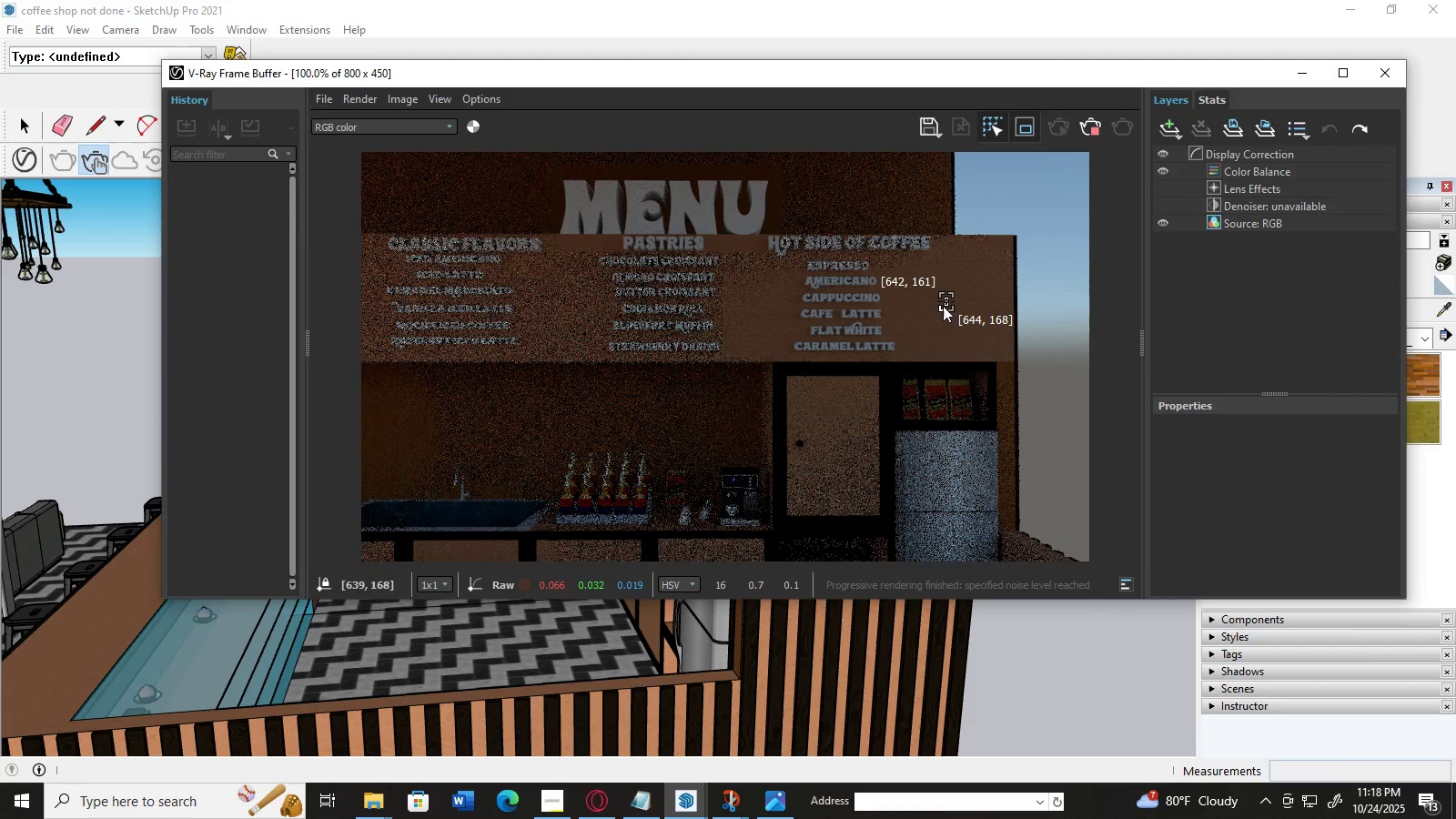 
key(Delete)
 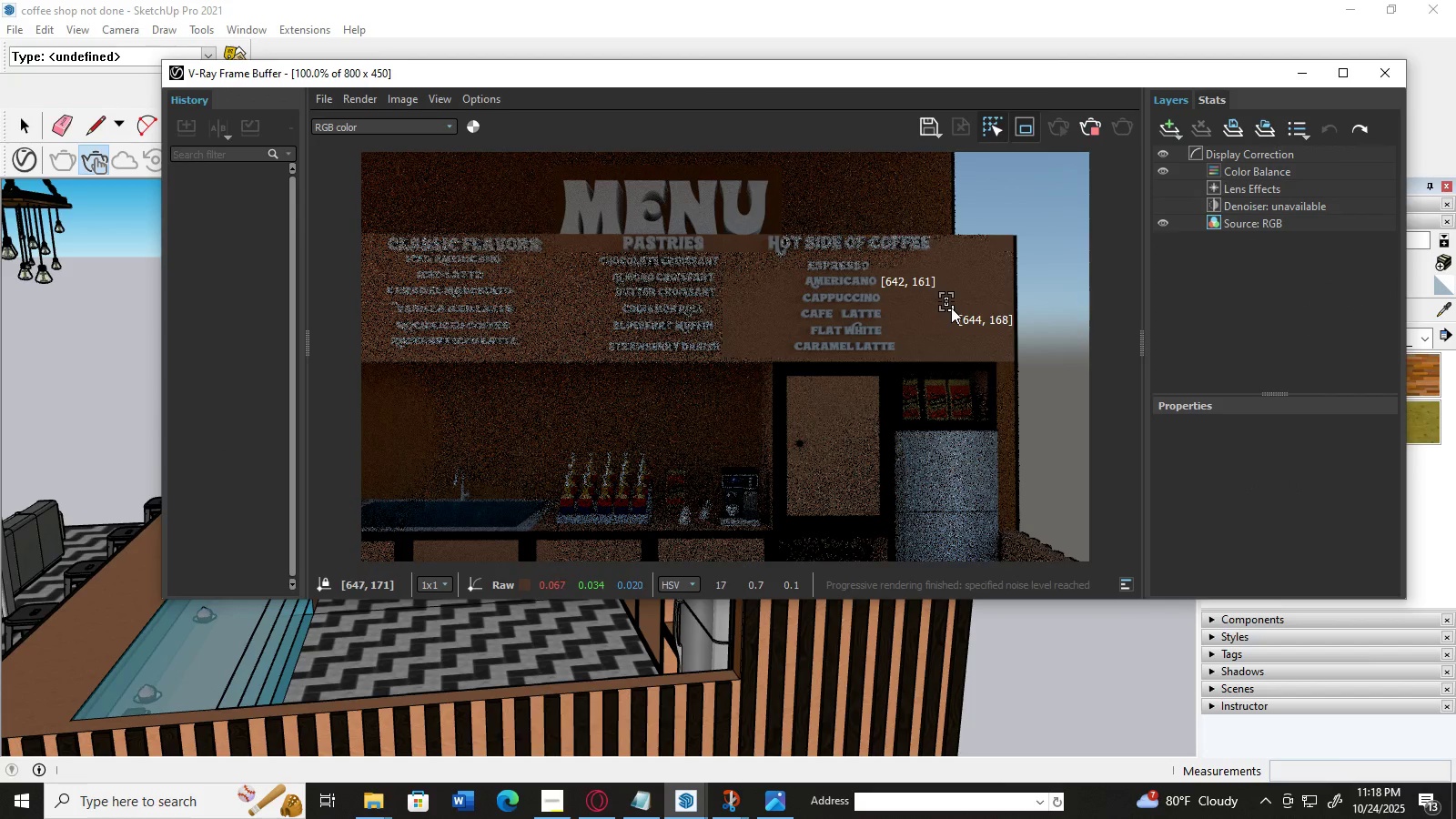 
left_click([951, 308])
 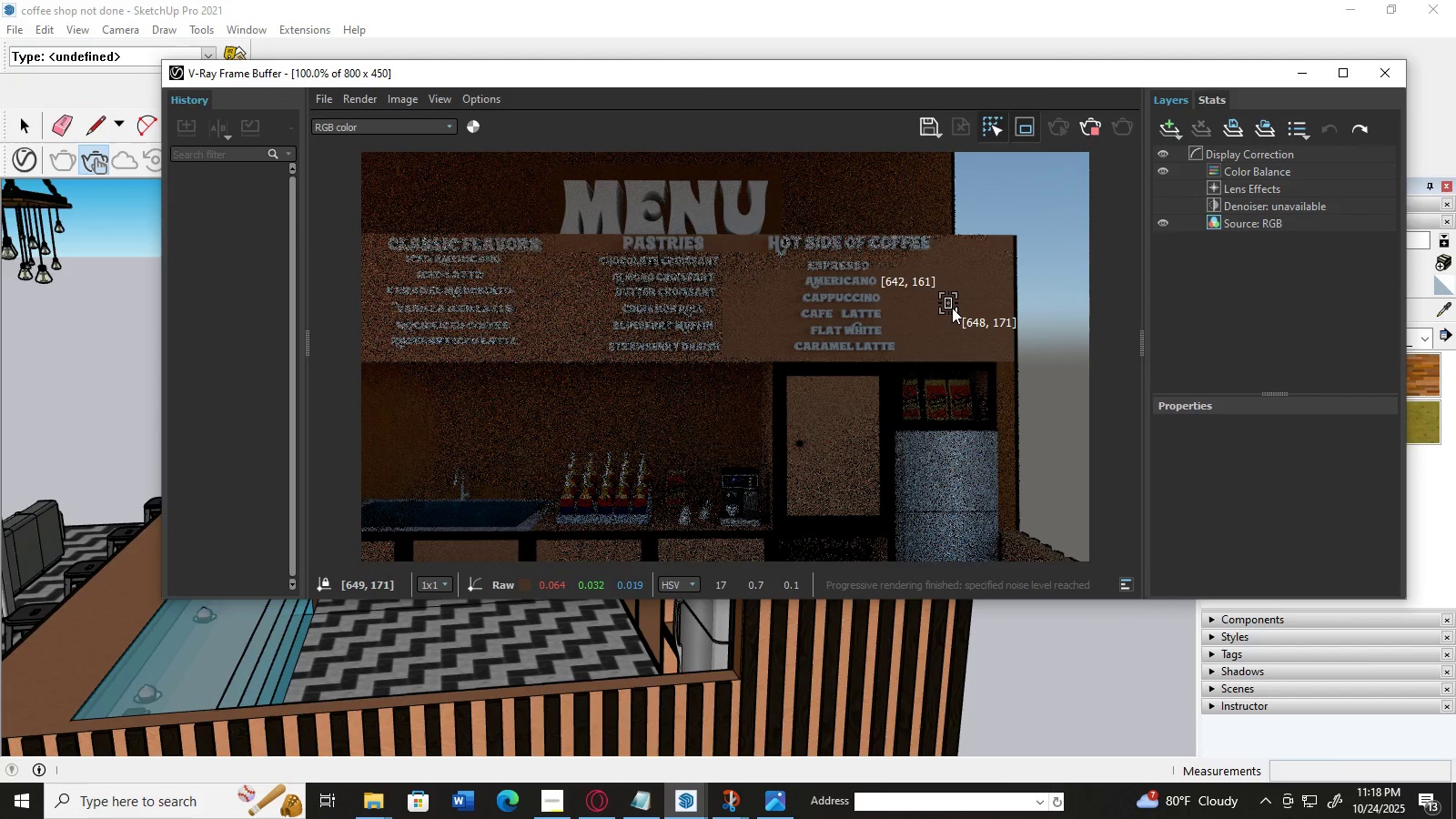 
key(Delete)
 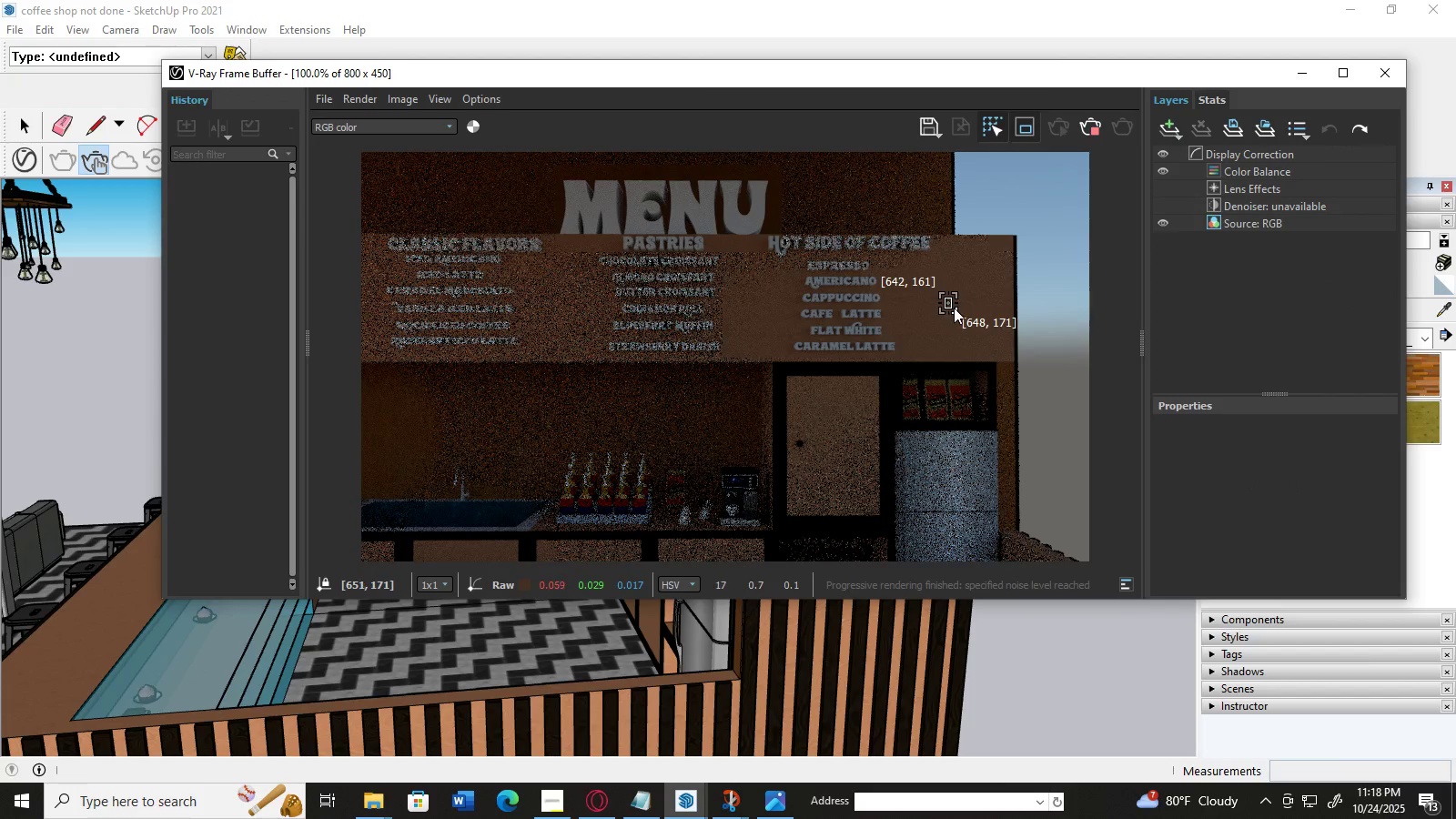 
left_click_drag(start_coordinate=[954, 308], to_coordinate=[925, 310])
 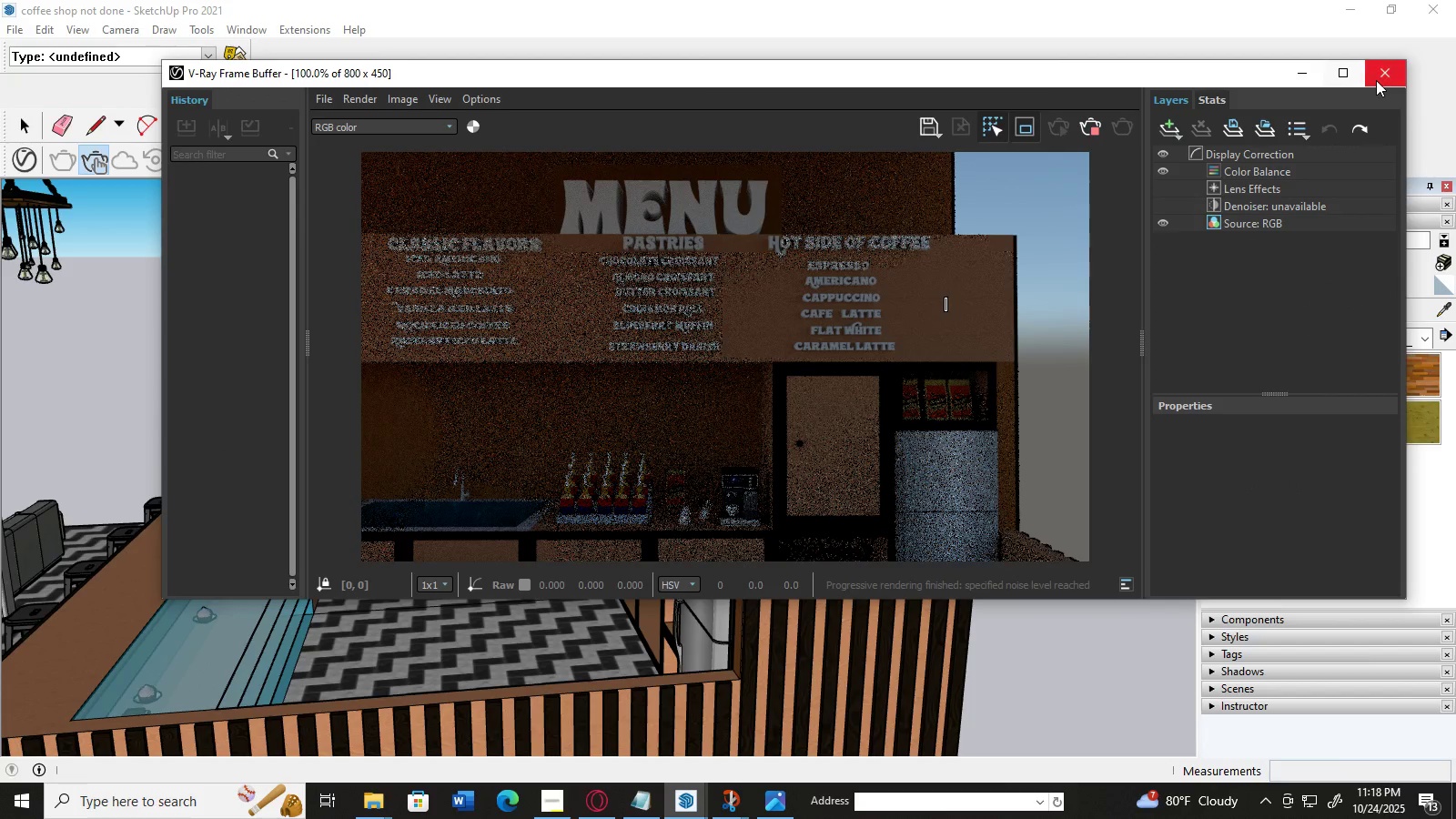 
left_click([1376, 79])
 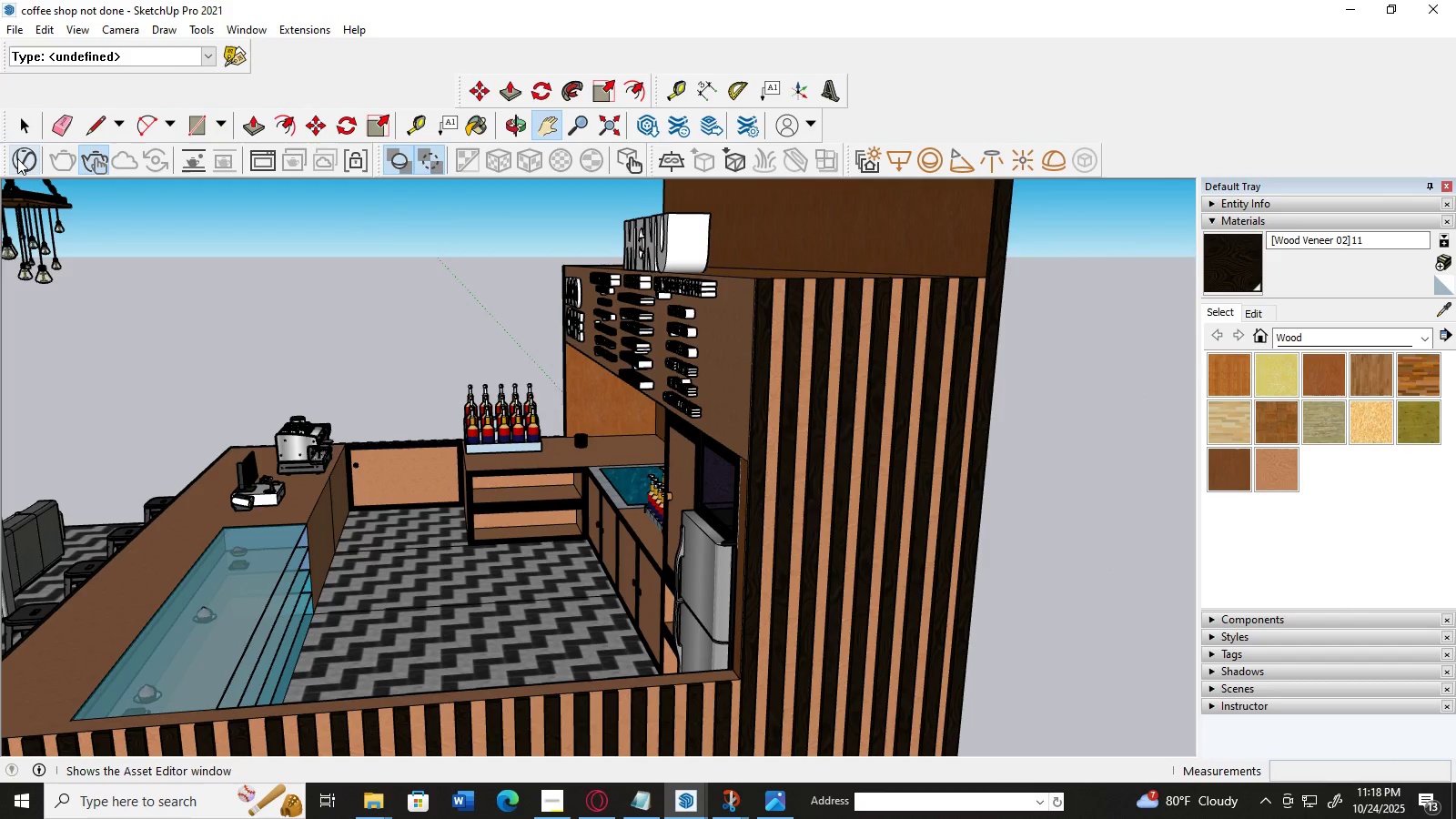 
double_click([17, 158])
 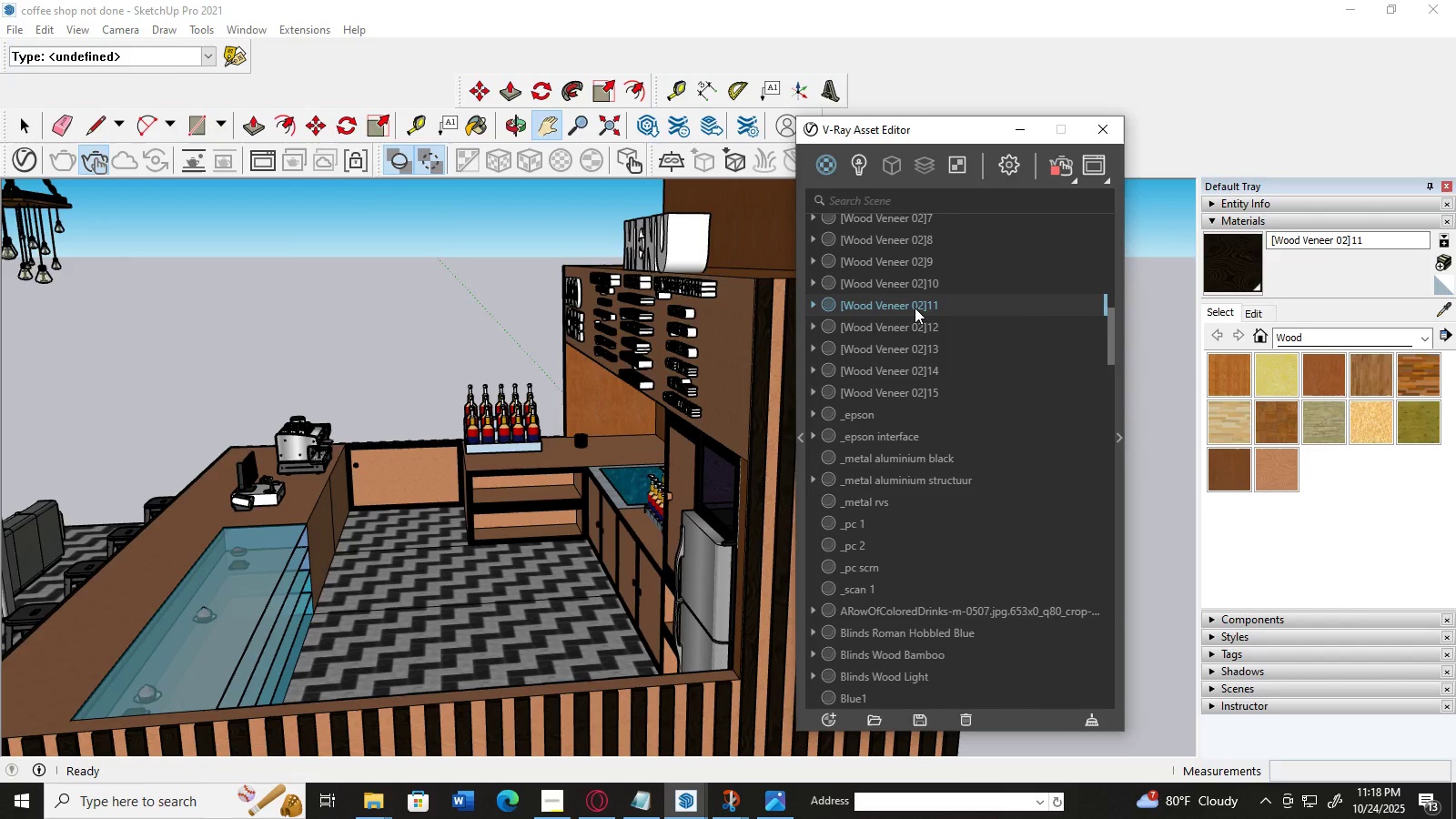 
double_click([915, 308])
 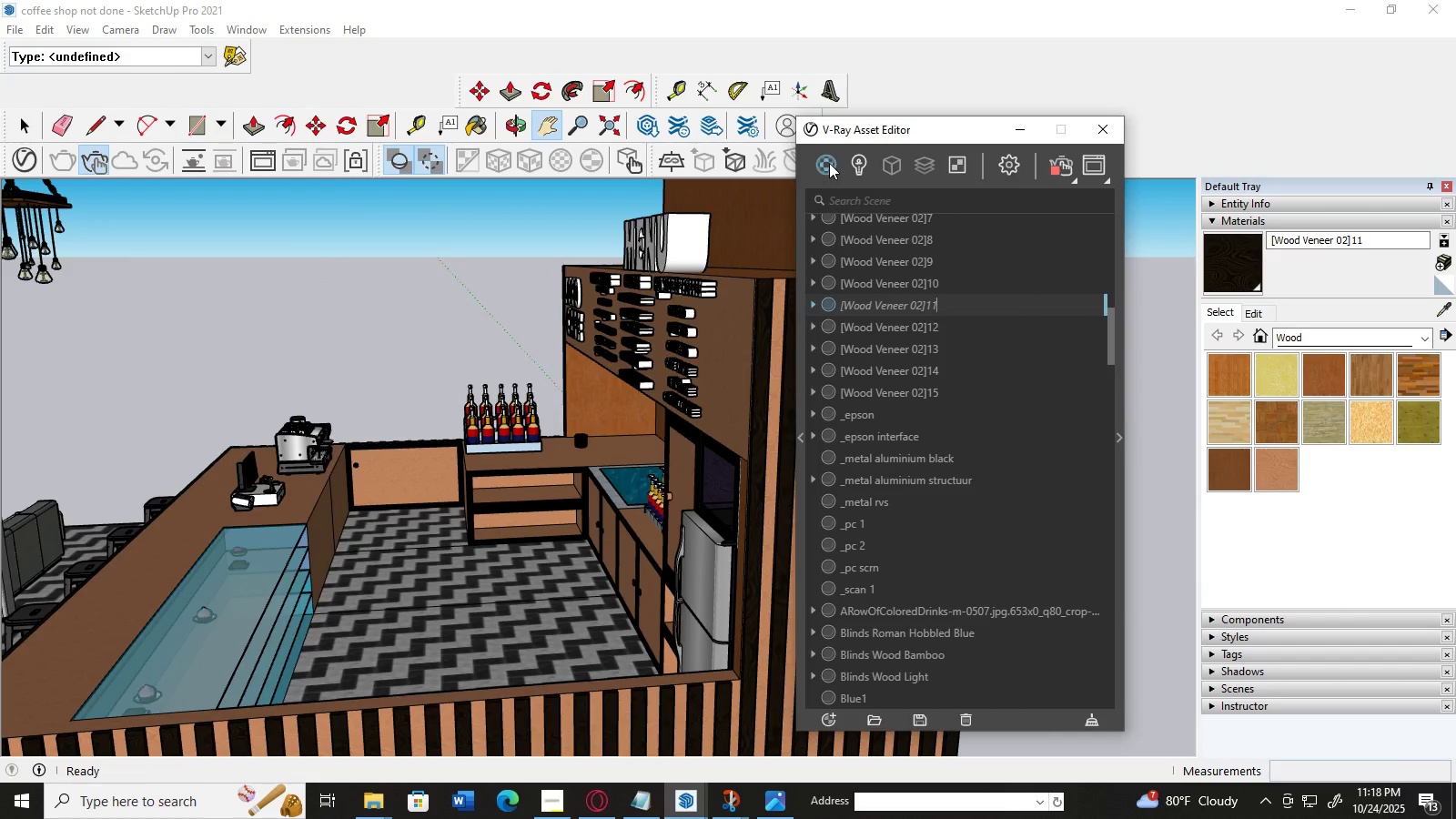 
double_click([829, 163])
 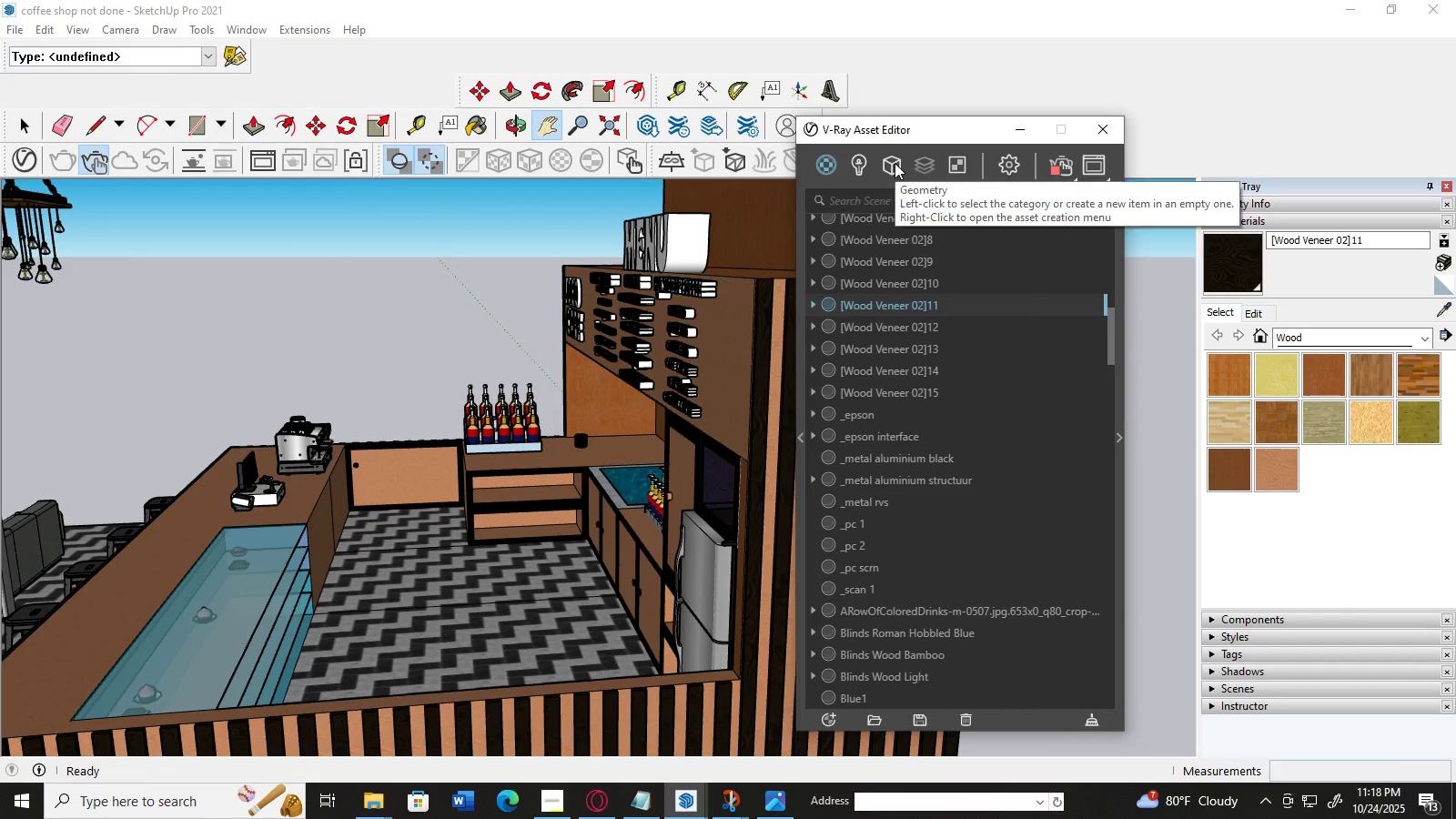 
wait(5.98)
 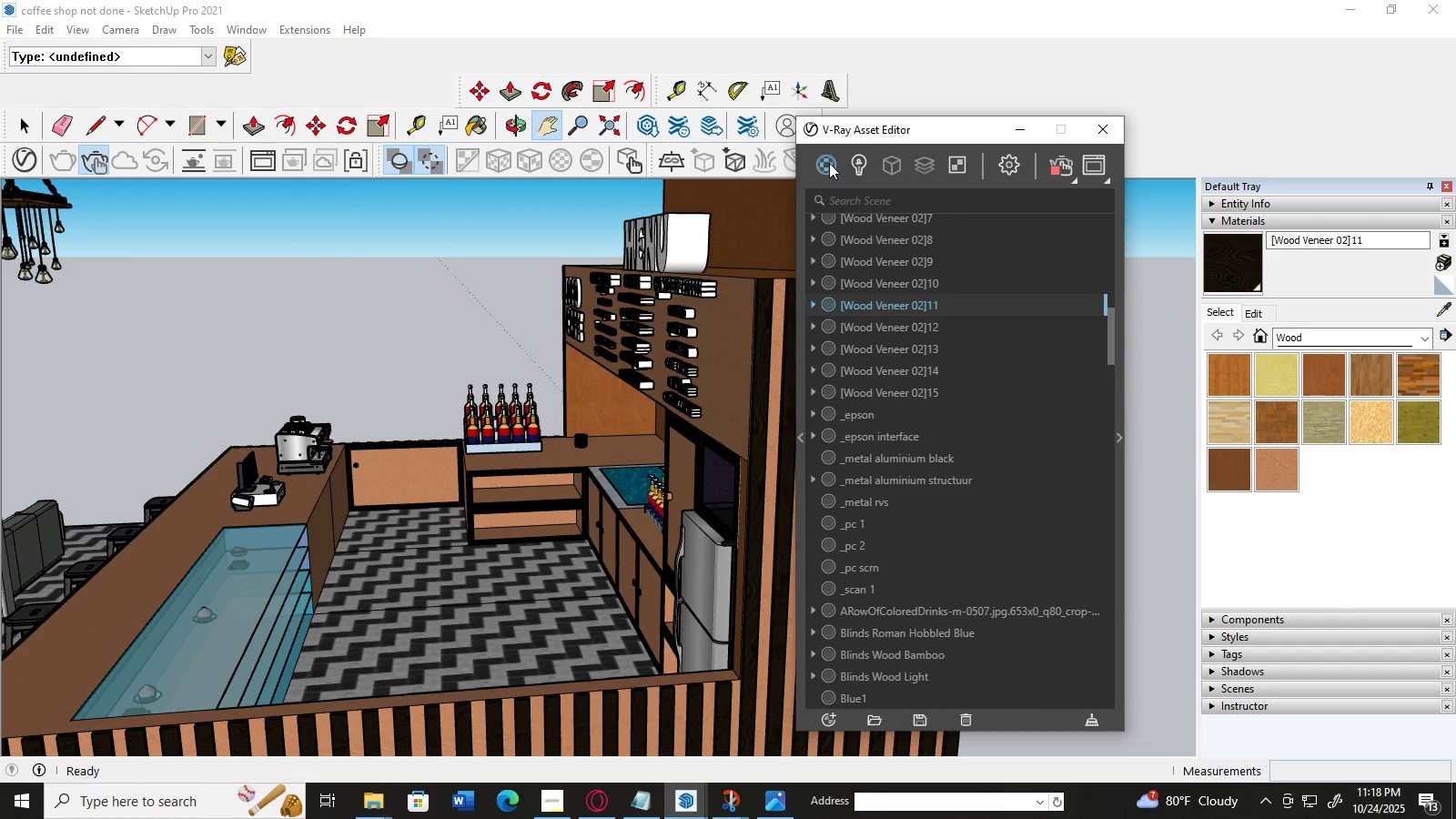 
left_click([894, 163])
 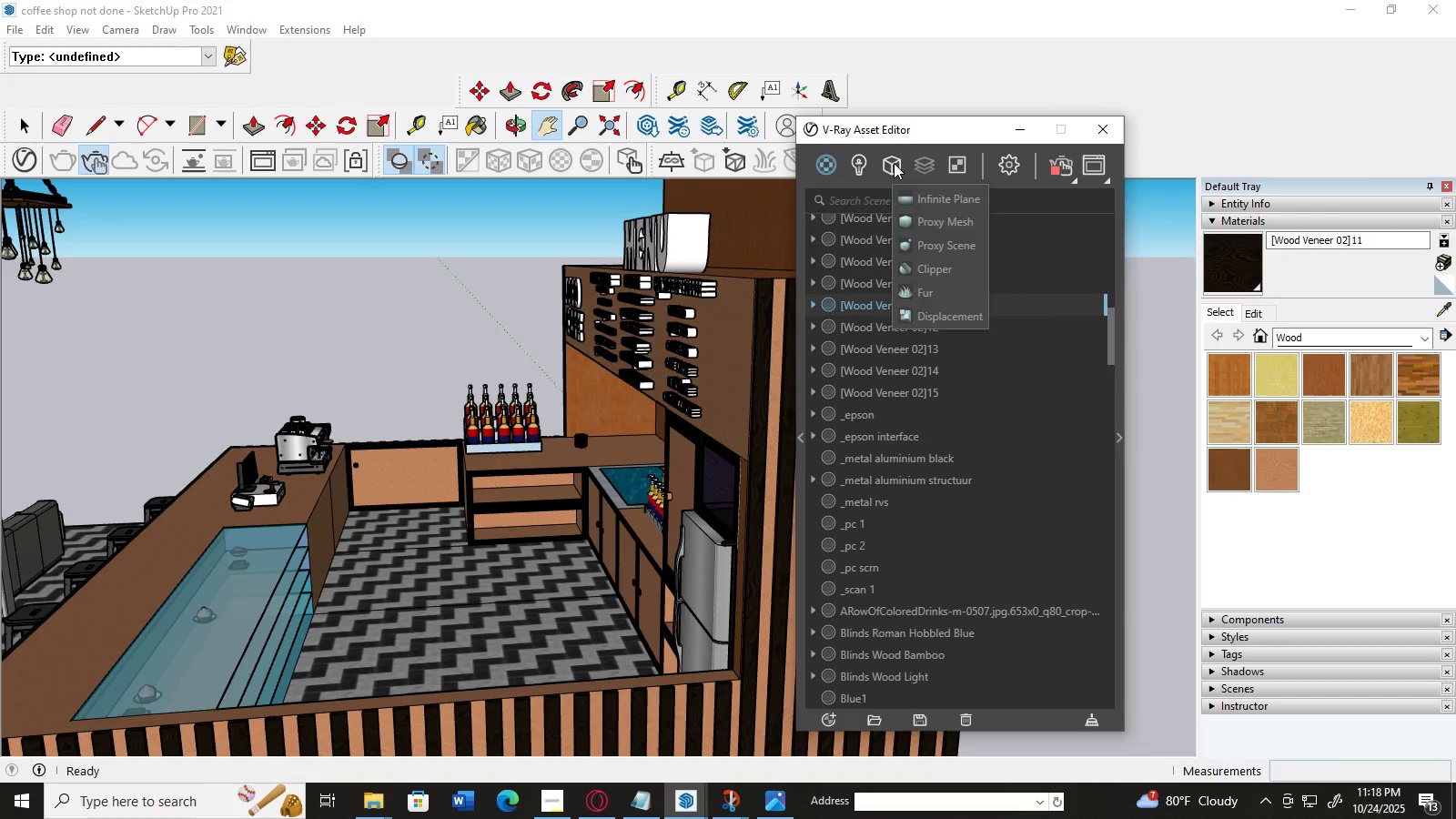 
left_click([894, 163])
 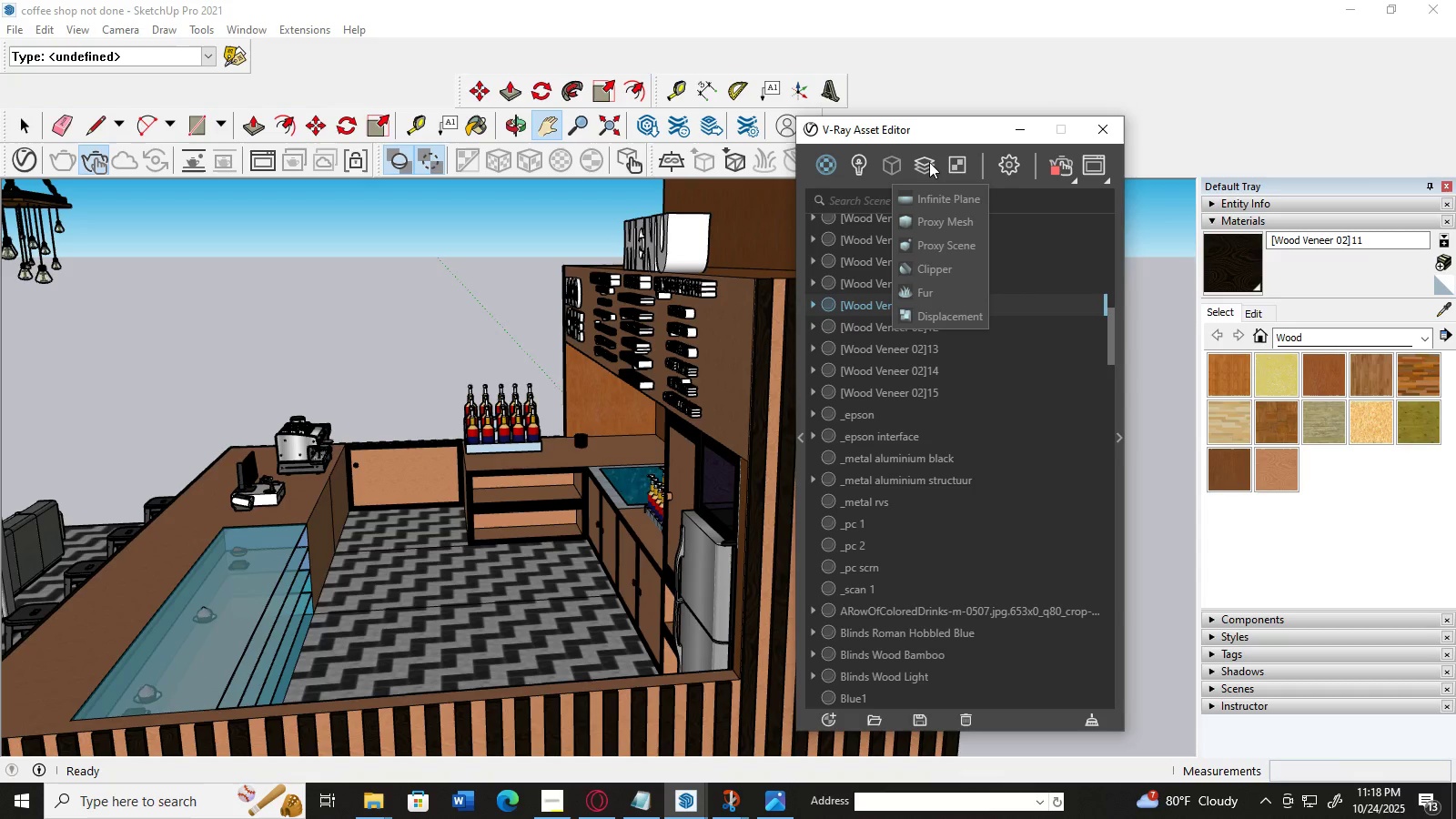 
mouse_move([964, 168])
 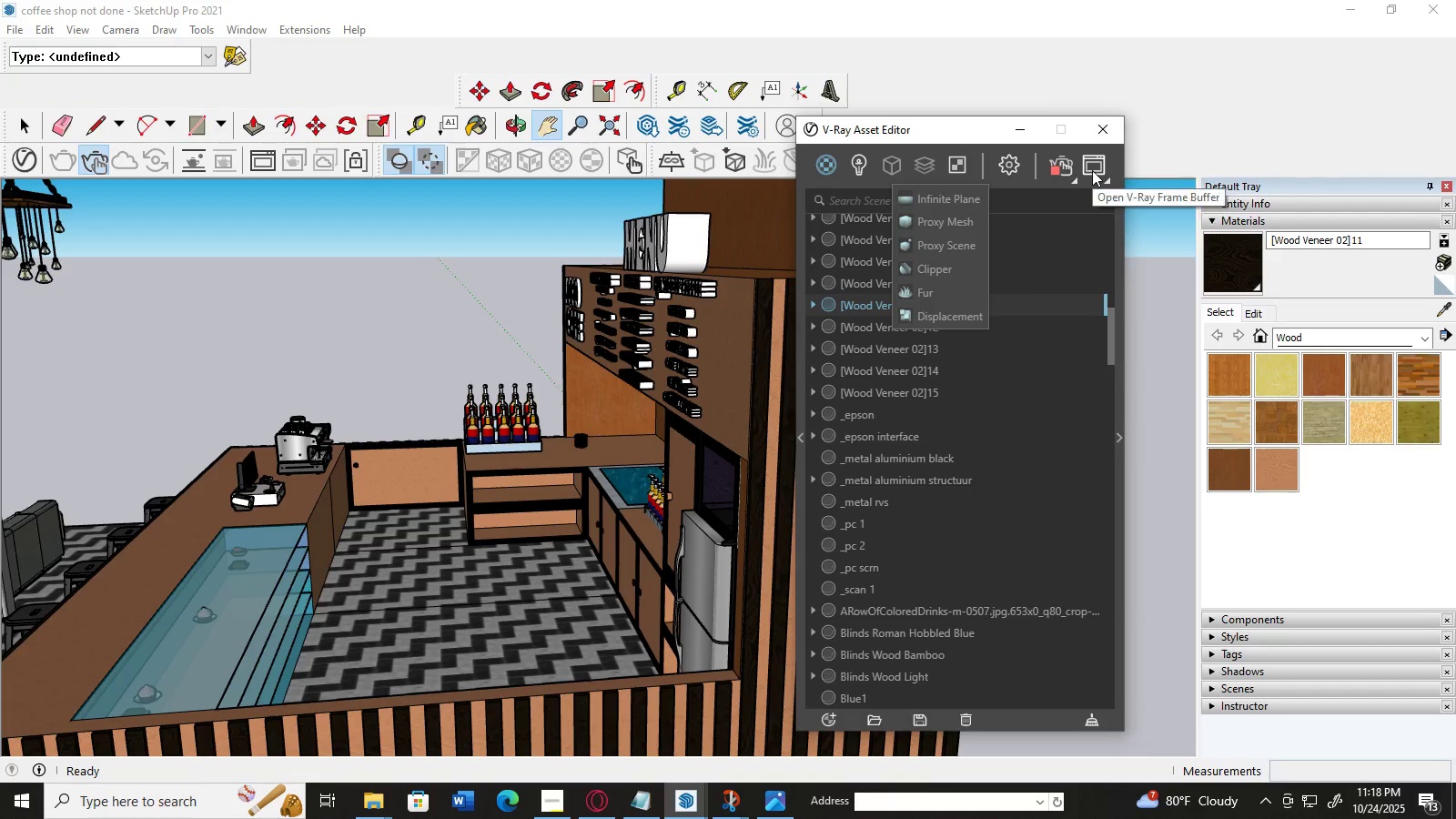 
left_click([1092, 170])
 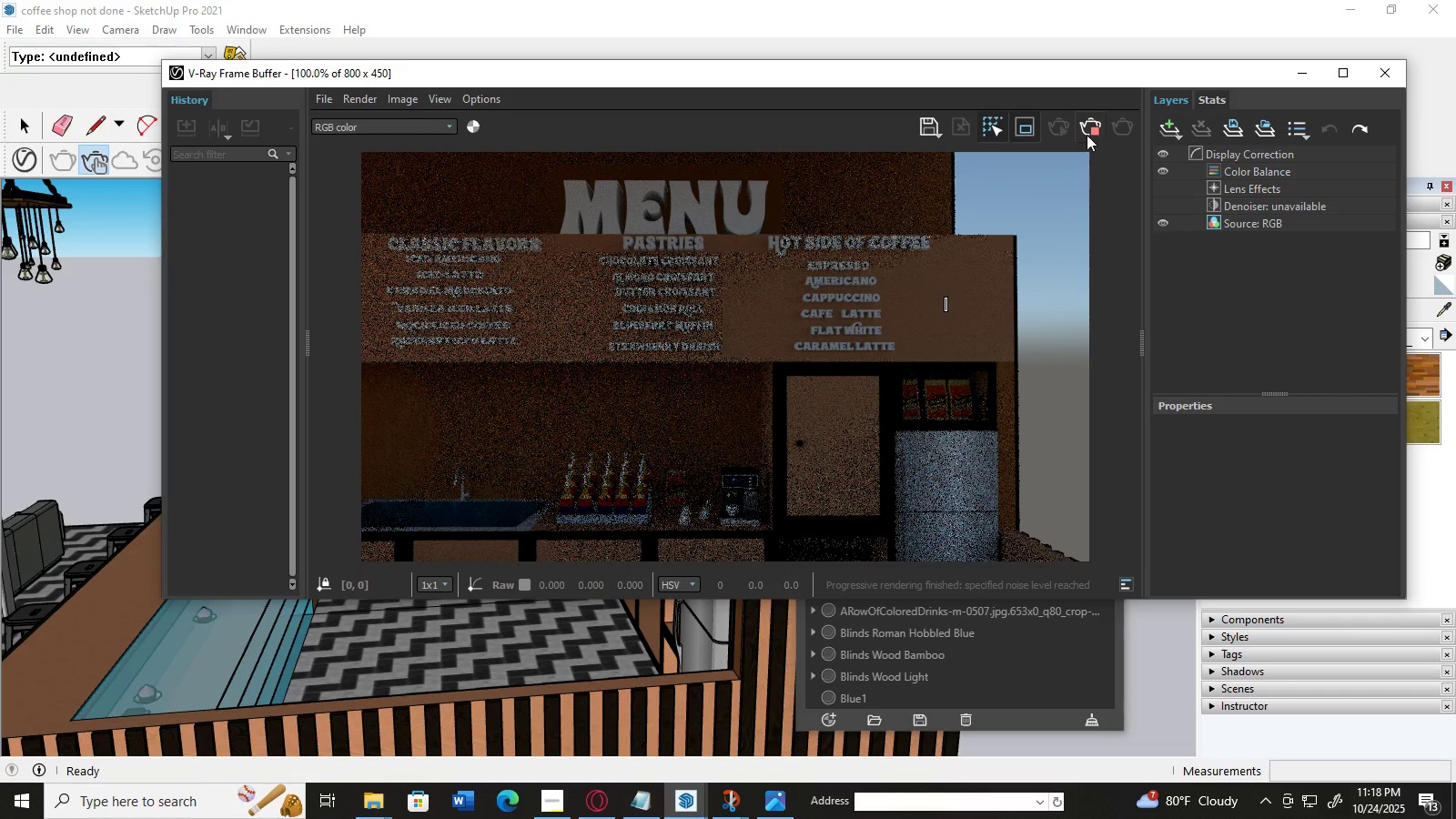 
wait(6.92)
 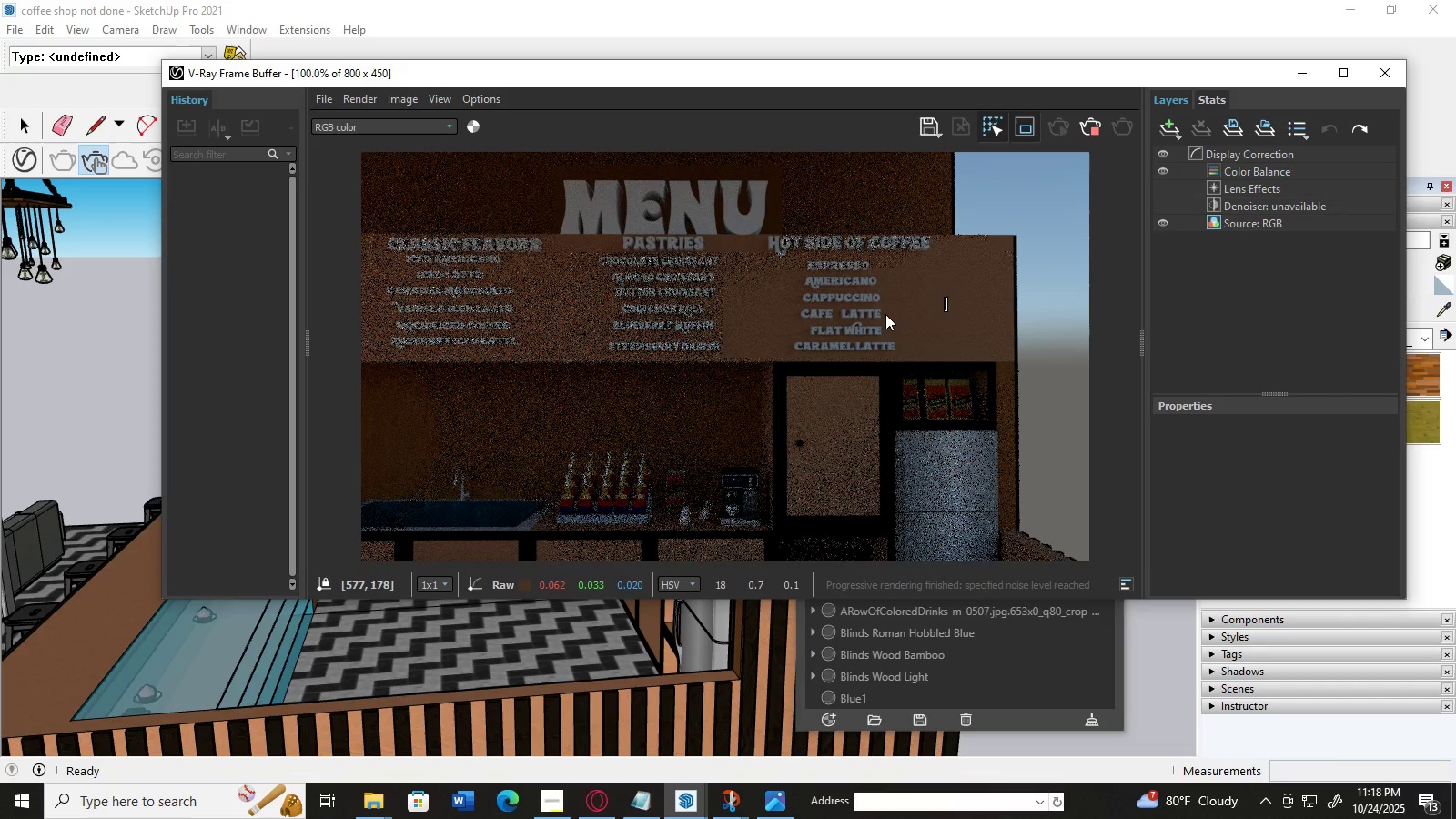 
left_click([1028, 130])
 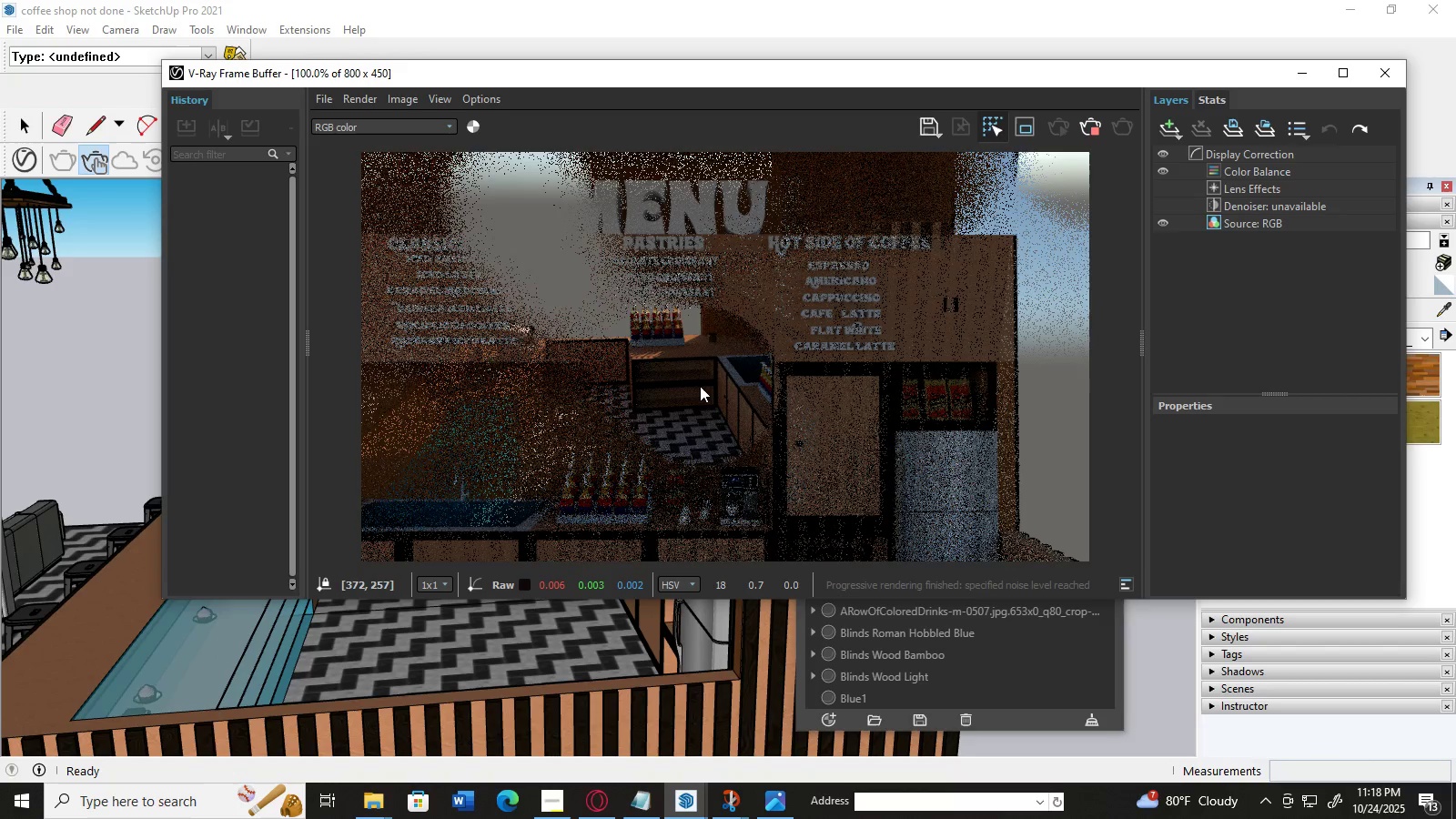 
wait(7.72)
 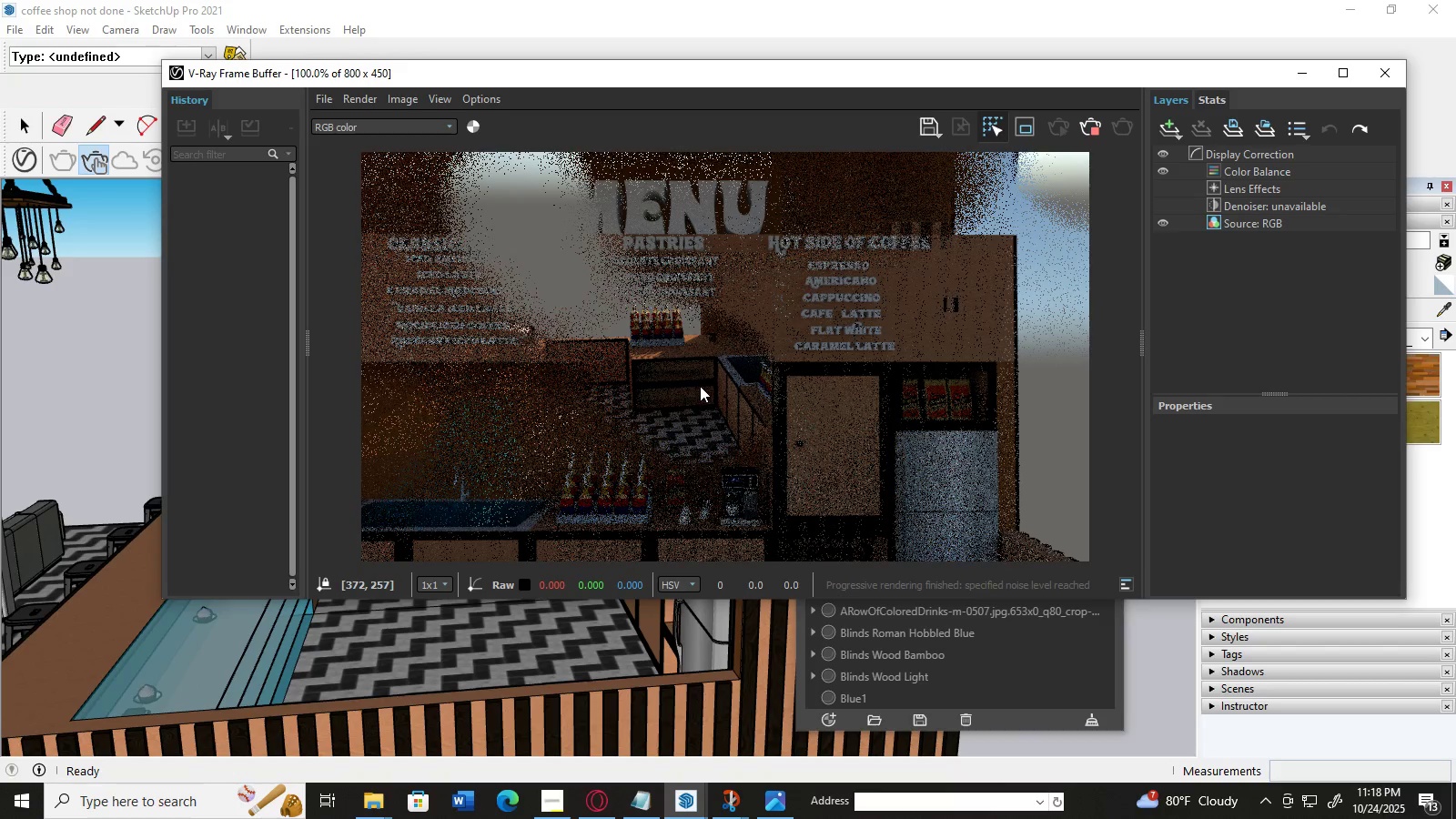 
left_click_drag(start_coordinate=[723, 383], to_coordinate=[913, 280])
 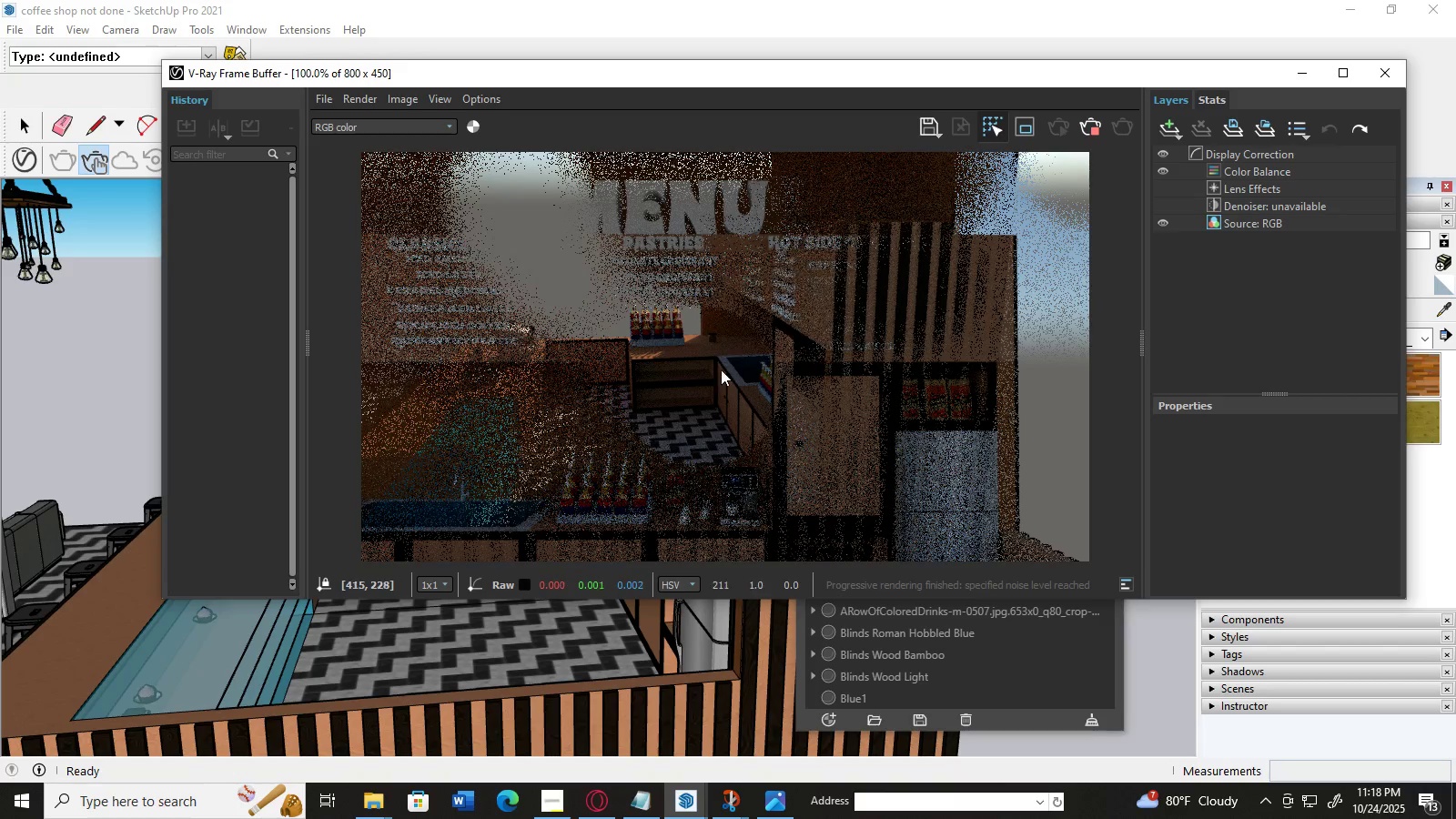 
left_click_drag(start_coordinate=[721, 369], to_coordinate=[917, 283])
 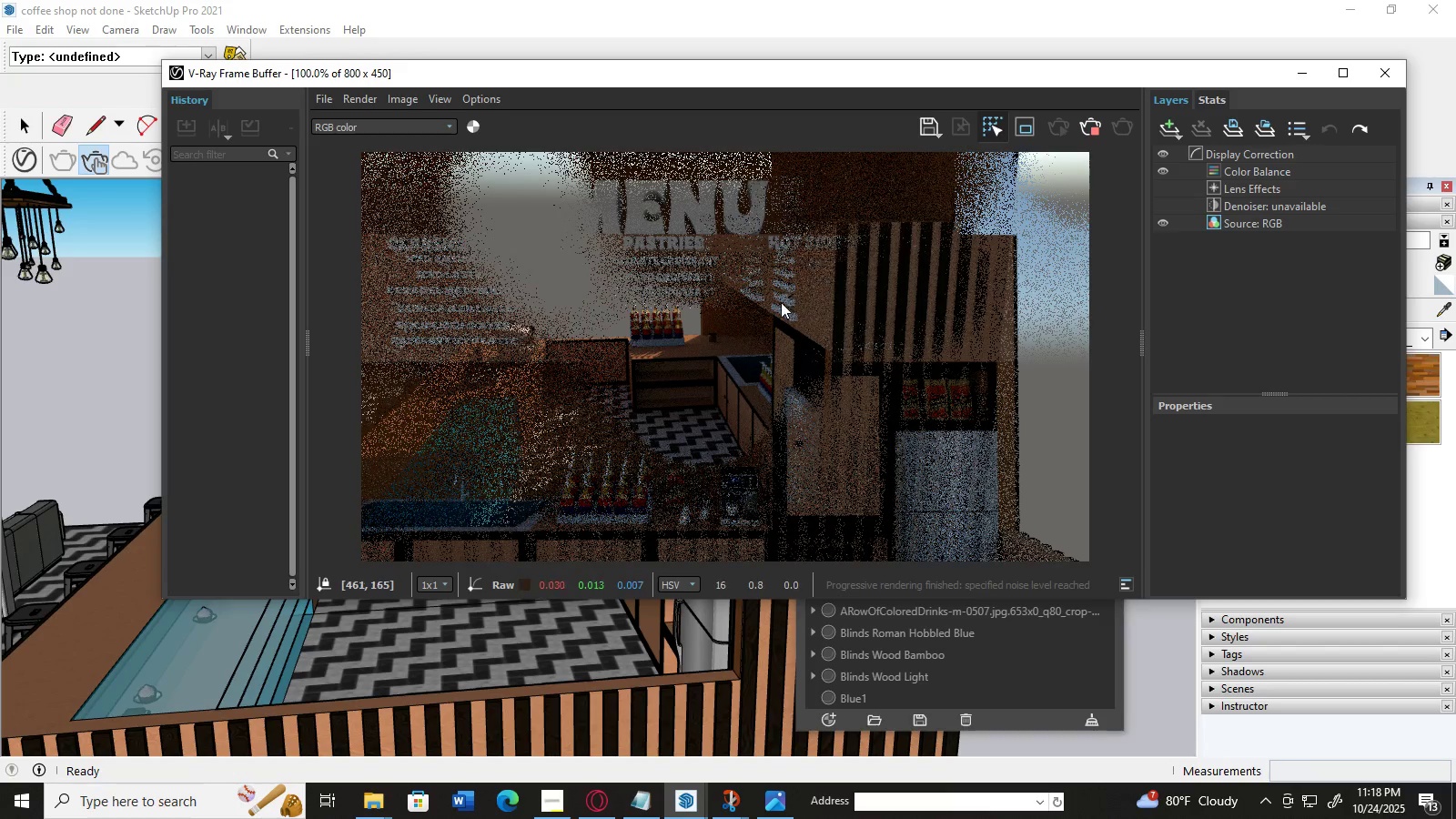 
left_click_drag(start_coordinate=[781, 302], to_coordinate=[885, 258])
 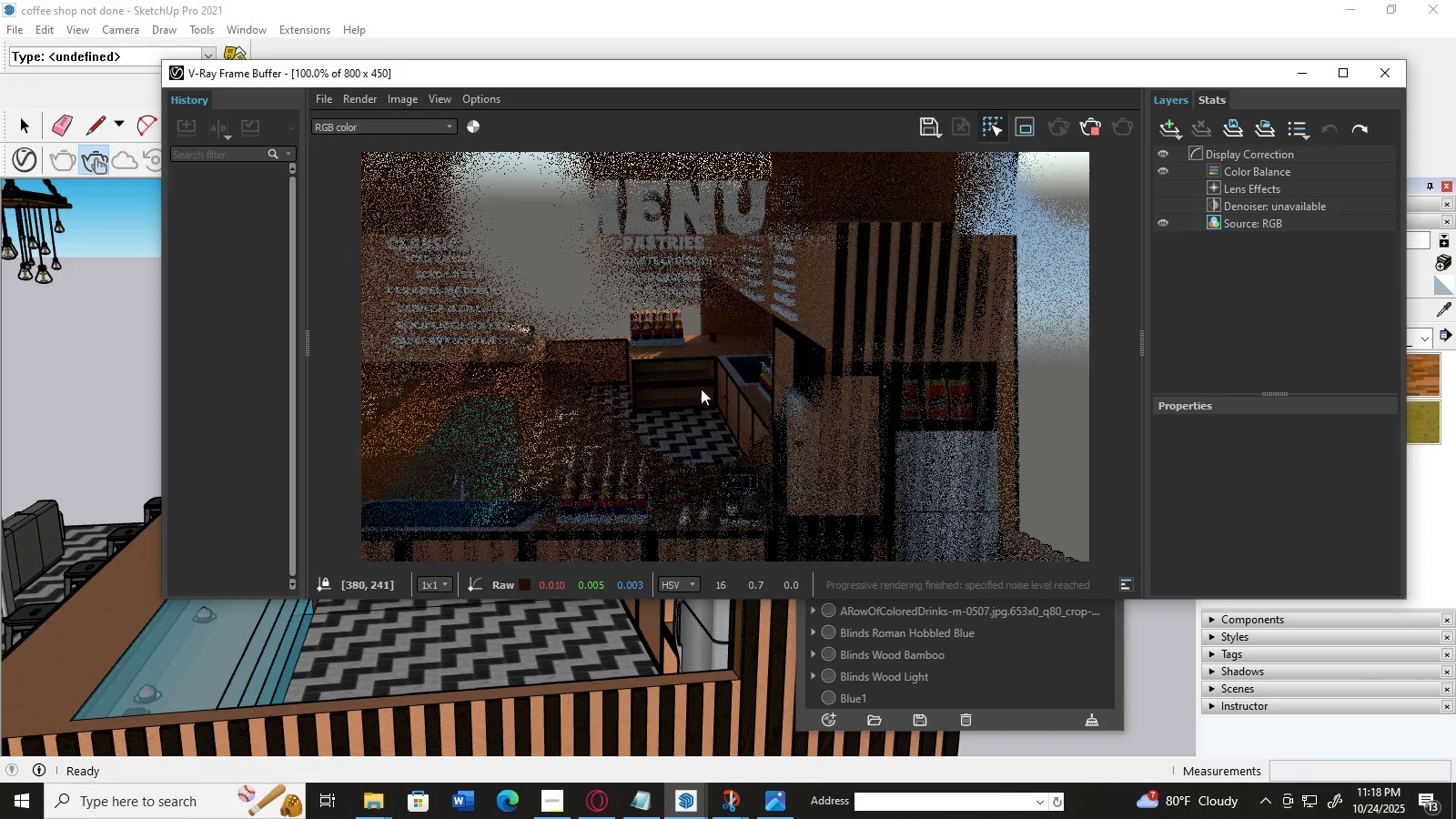 
left_click_drag(start_coordinate=[703, 402], to_coordinate=[1006, 508])
 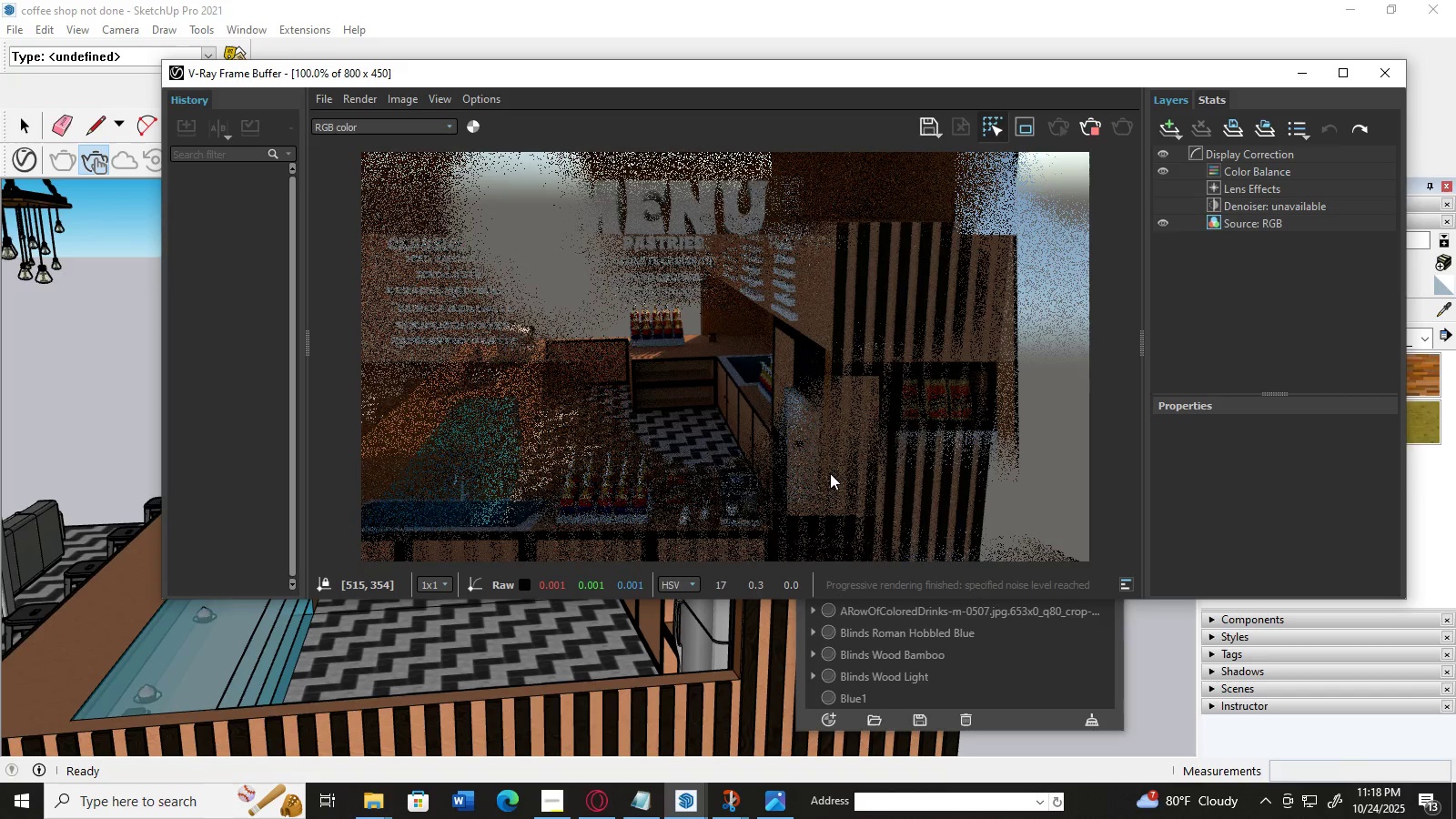 
left_click_drag(start_coordinate=[833, 470], to_coordinate=[1017, 345])
 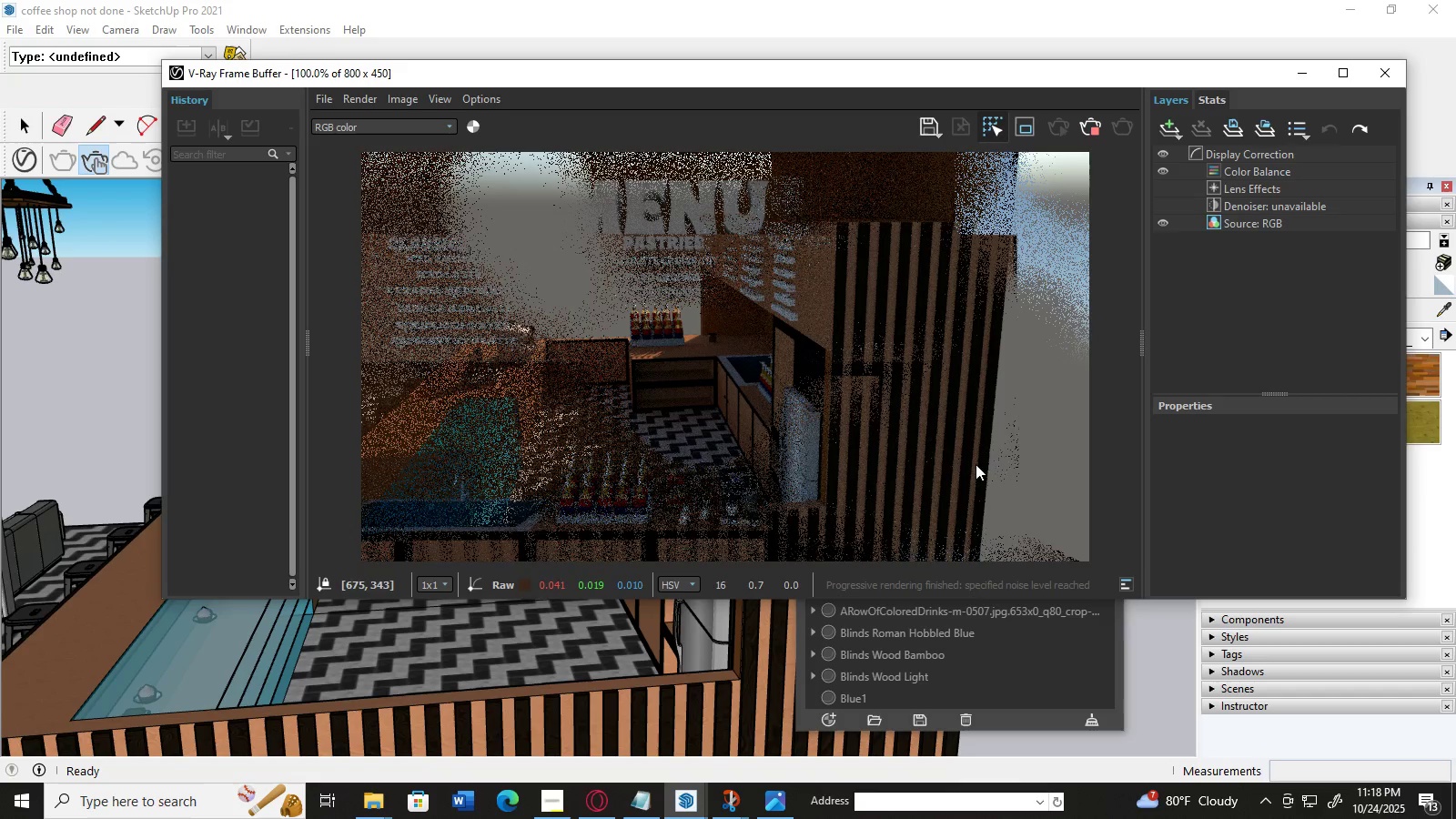 
left_click_drag(start_coordinate=[977, 464], to_coordinate=[1094, 178])
 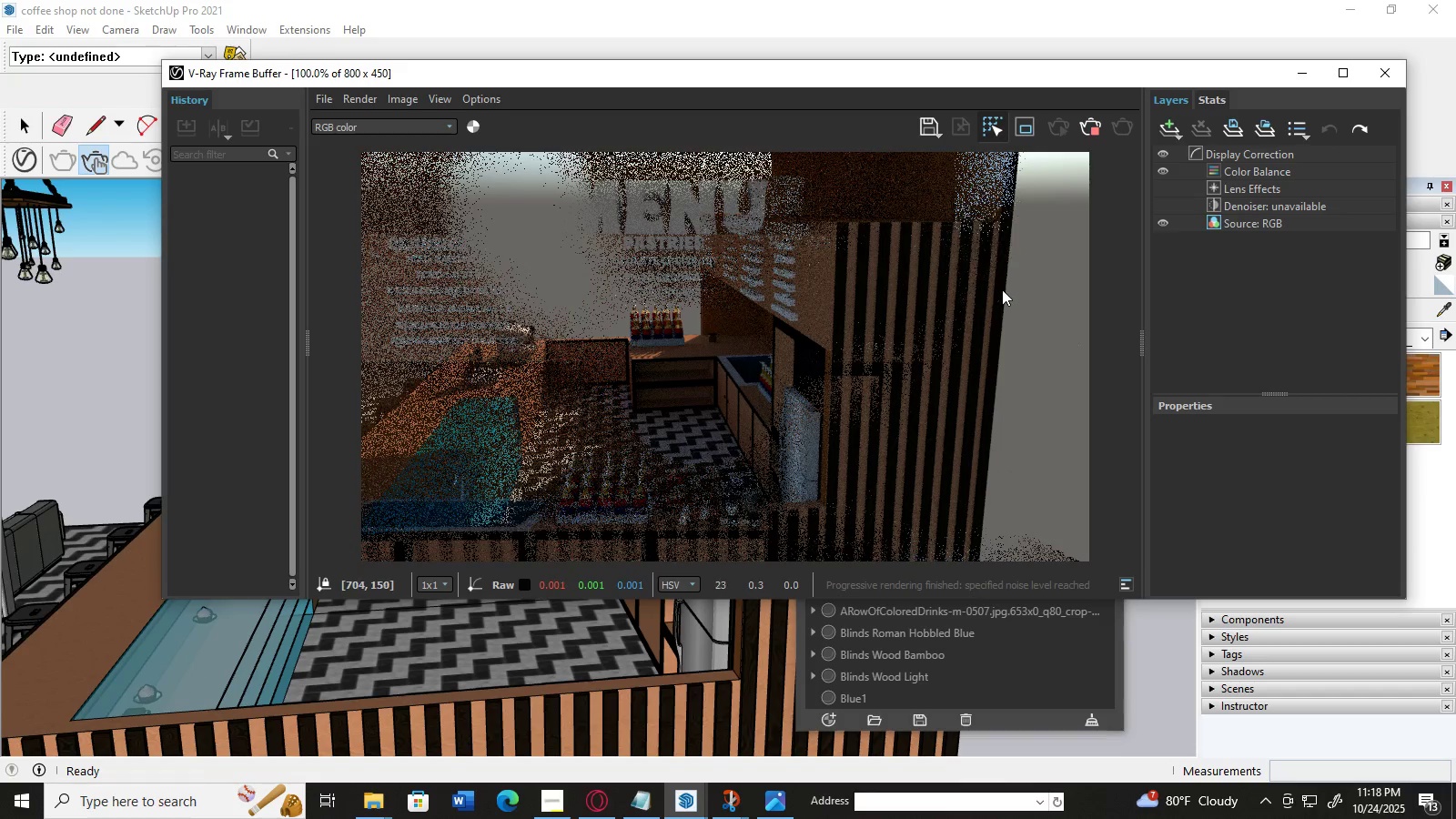 
left_click_drag(start_coordinate=[1006, 289], to_coordinate=[891, 310])
 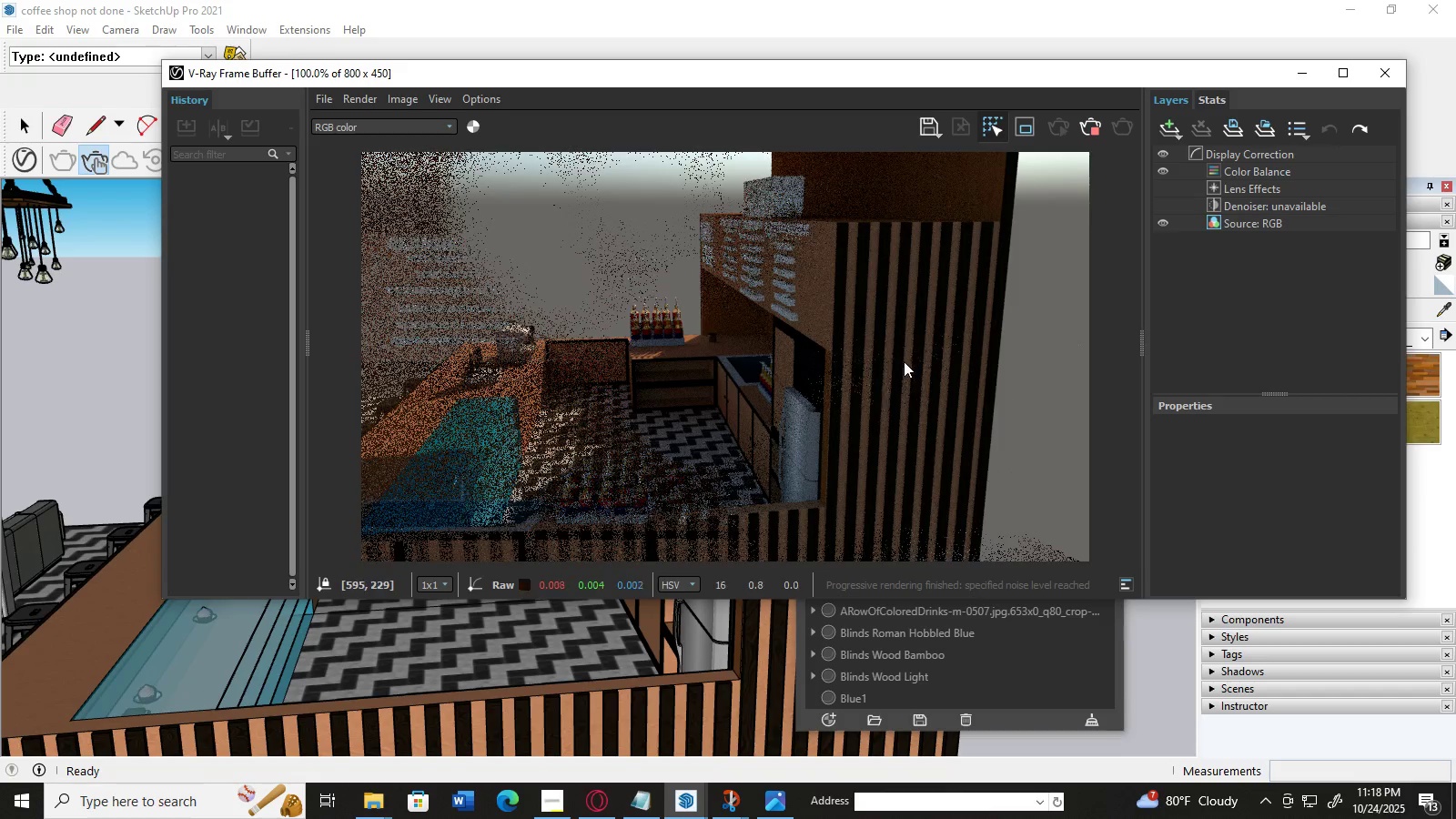 
scroll: coordinate [904, 361], scroll_direction: up, amount: 3.0
 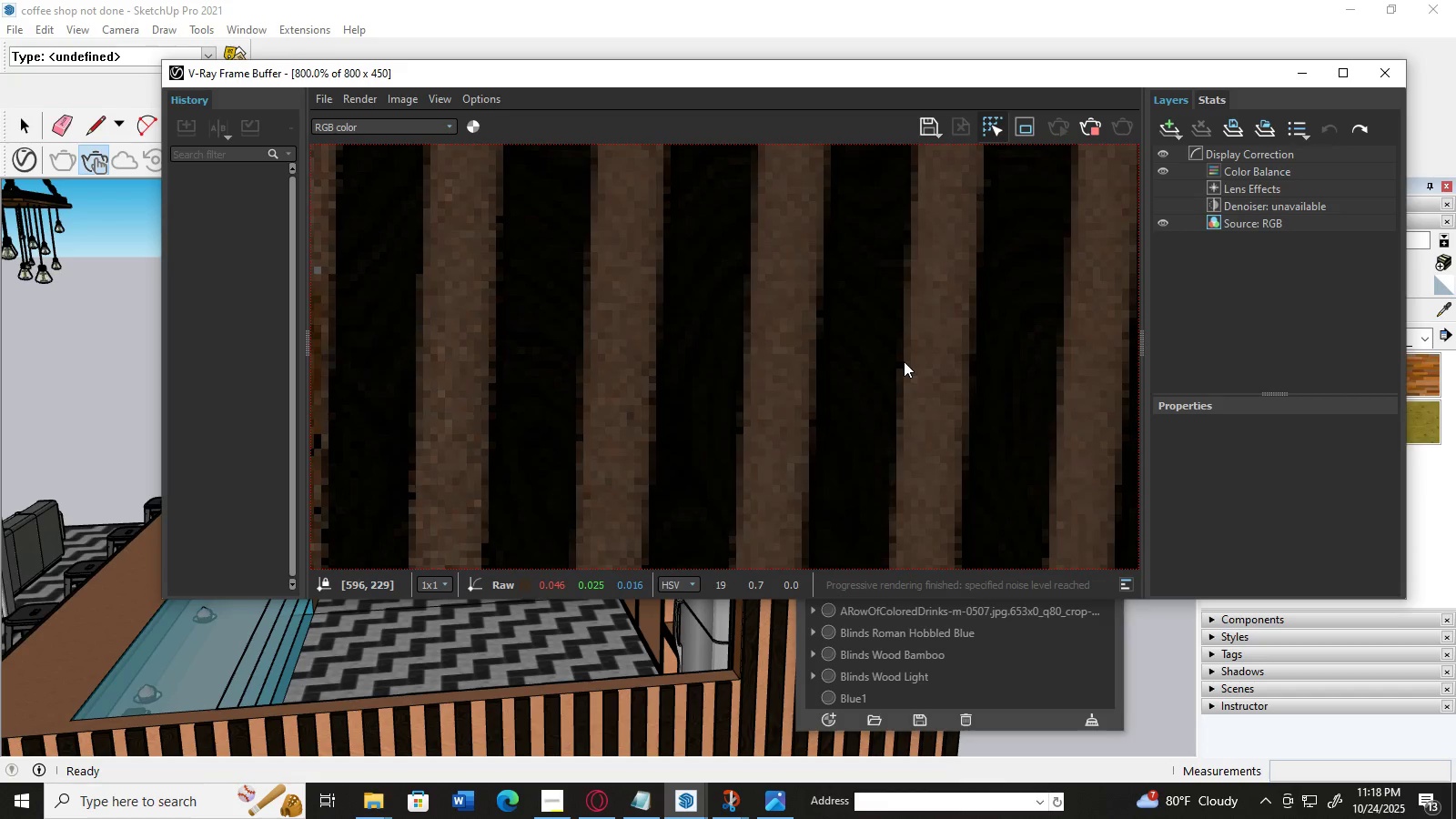 
left_click_drag(start_coordinate=[911, 349], to_coordinate=[886, 297])
 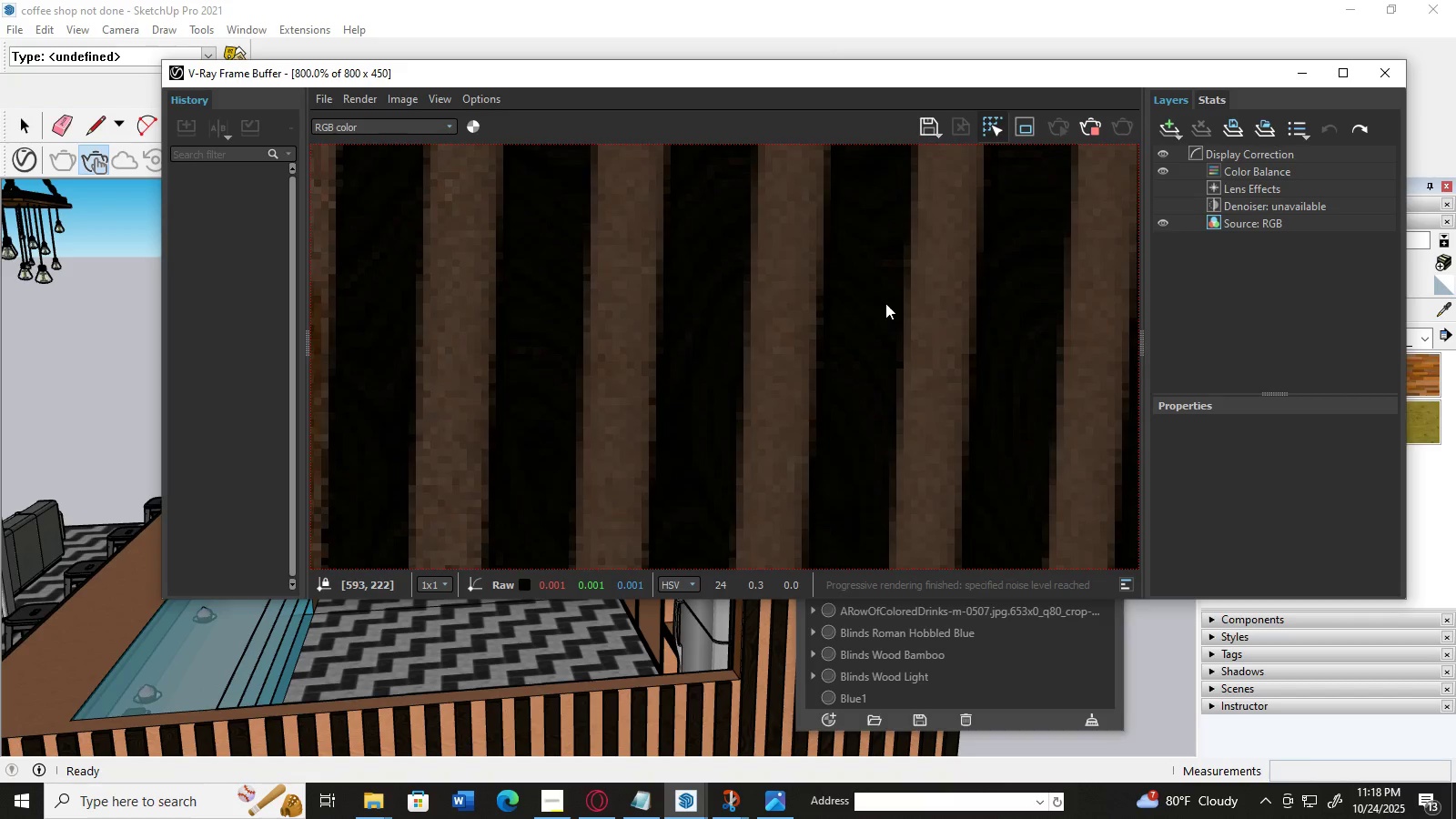 
scroll: coordinate [885, 303], scroll_direction: down, amount: 2.0
 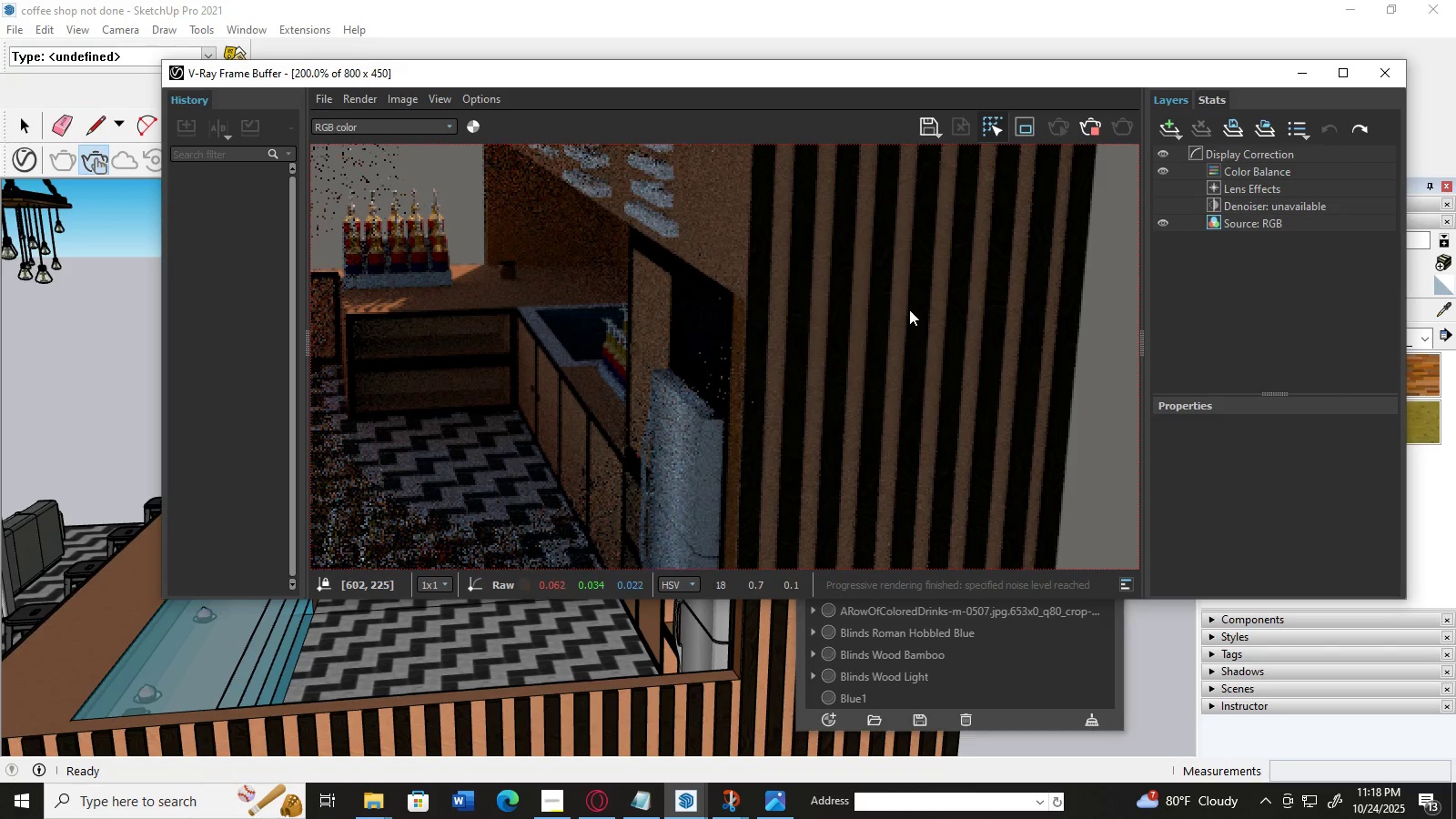 
left_click_drag(start_coordinate=[922, 308], to_coordinate=[713, 441])
 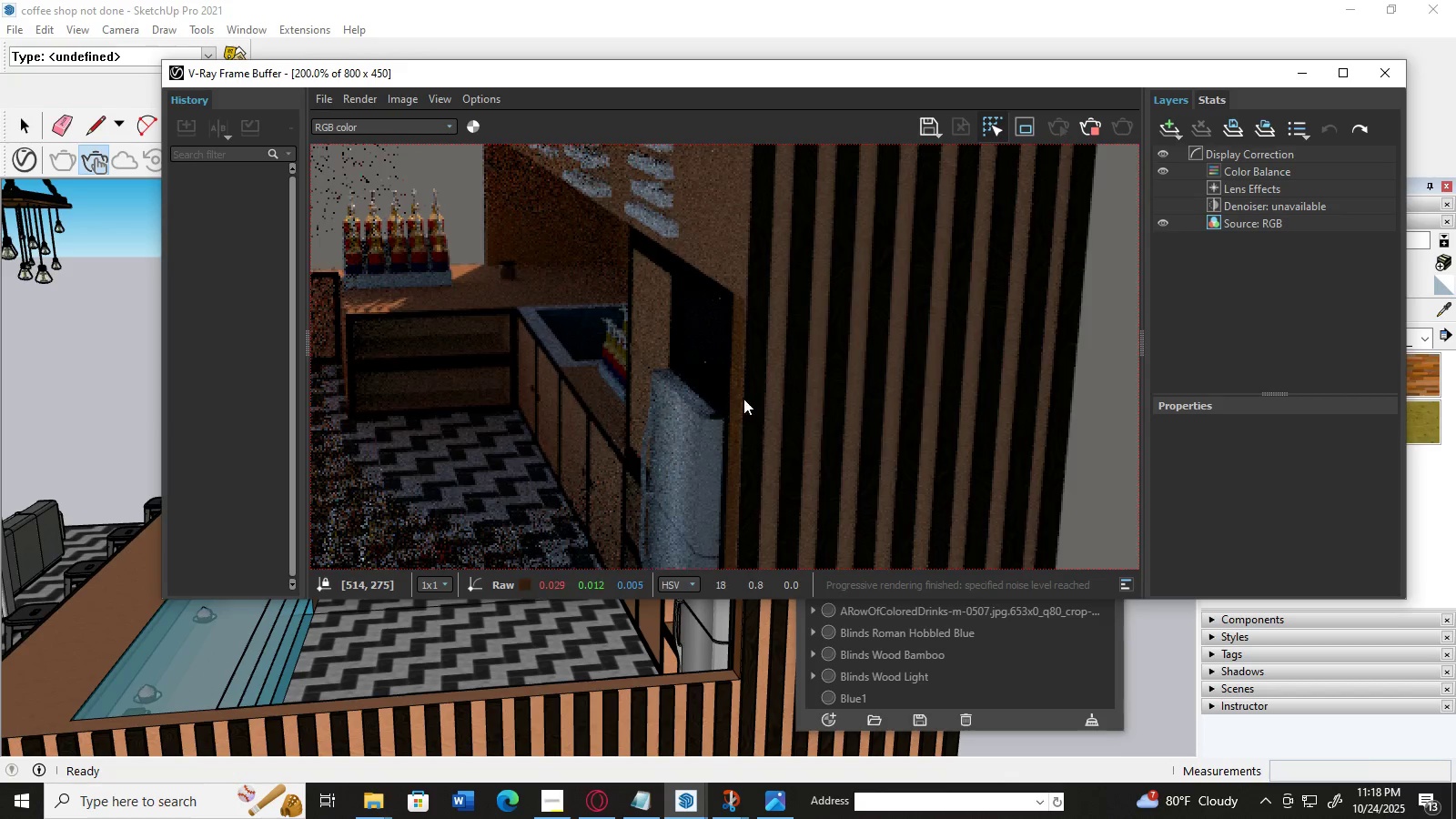 
scroll: coordinate [743, 399], scroll_direction: down, amount: 2.0
 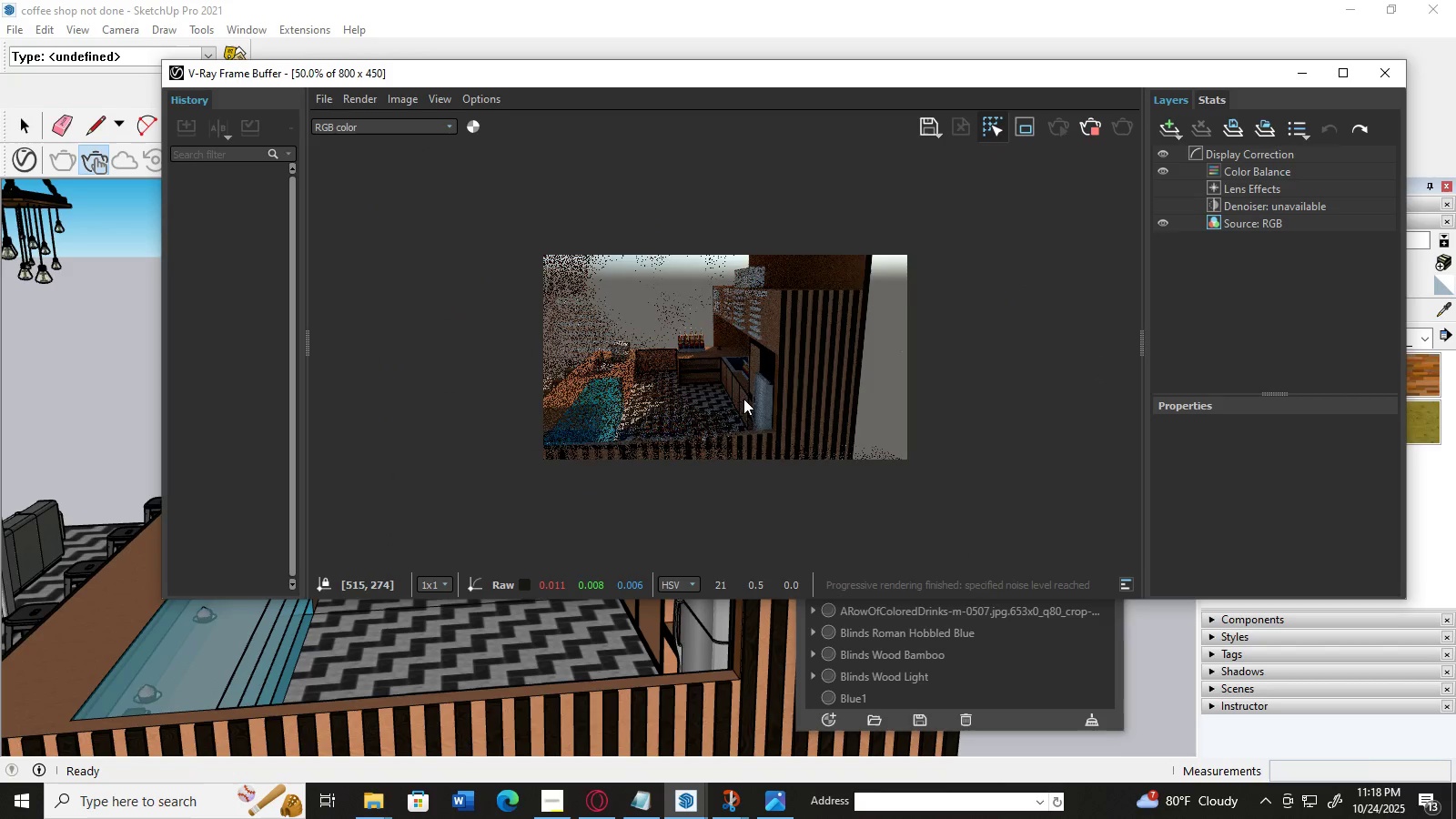 
scroll: coordinate [743, 399], scroll_direction: up, amount: 1.0
 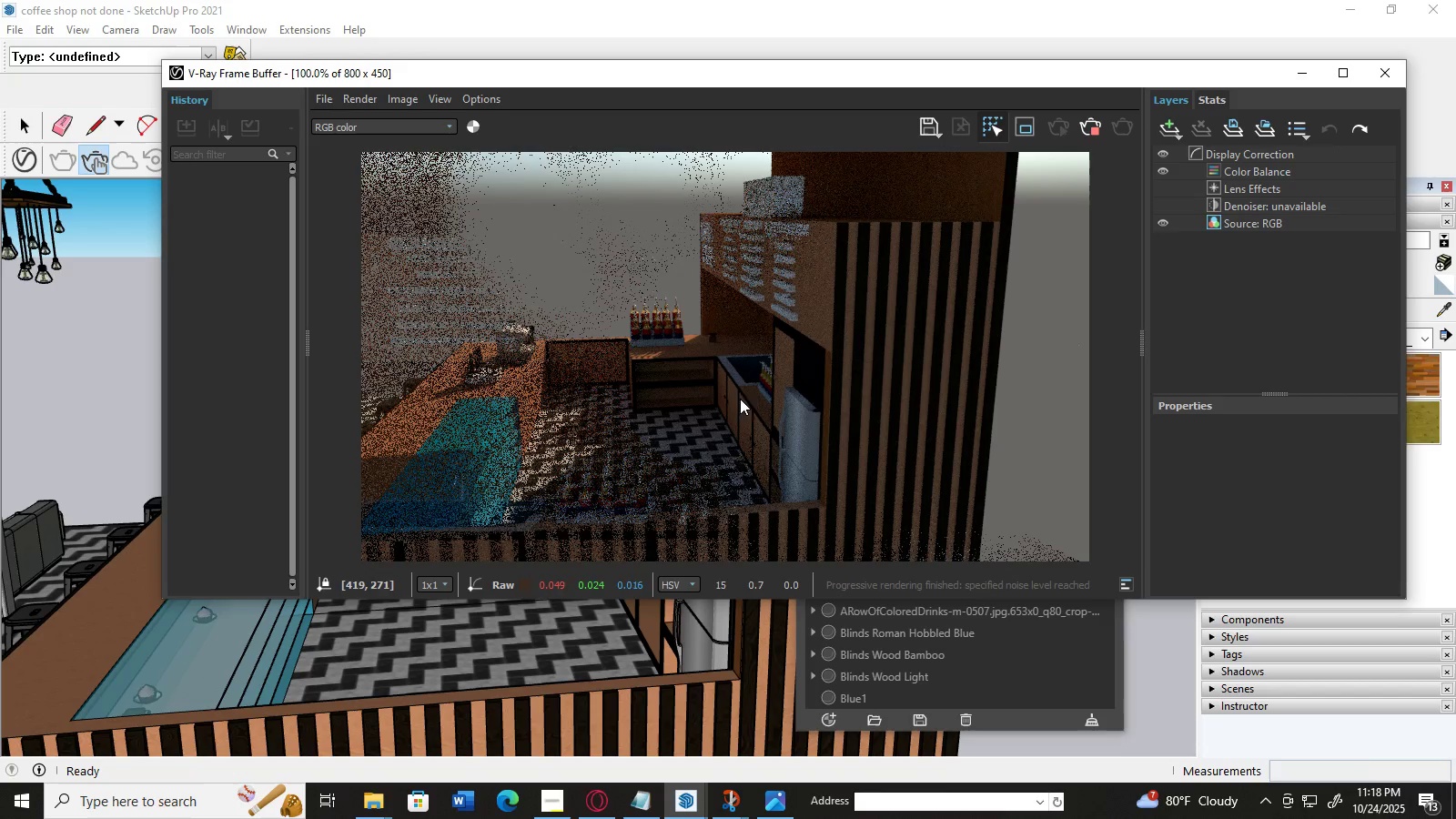 
left_click_drag(start_coordinate=[733, 402], to_coordinate=[555, 497])
 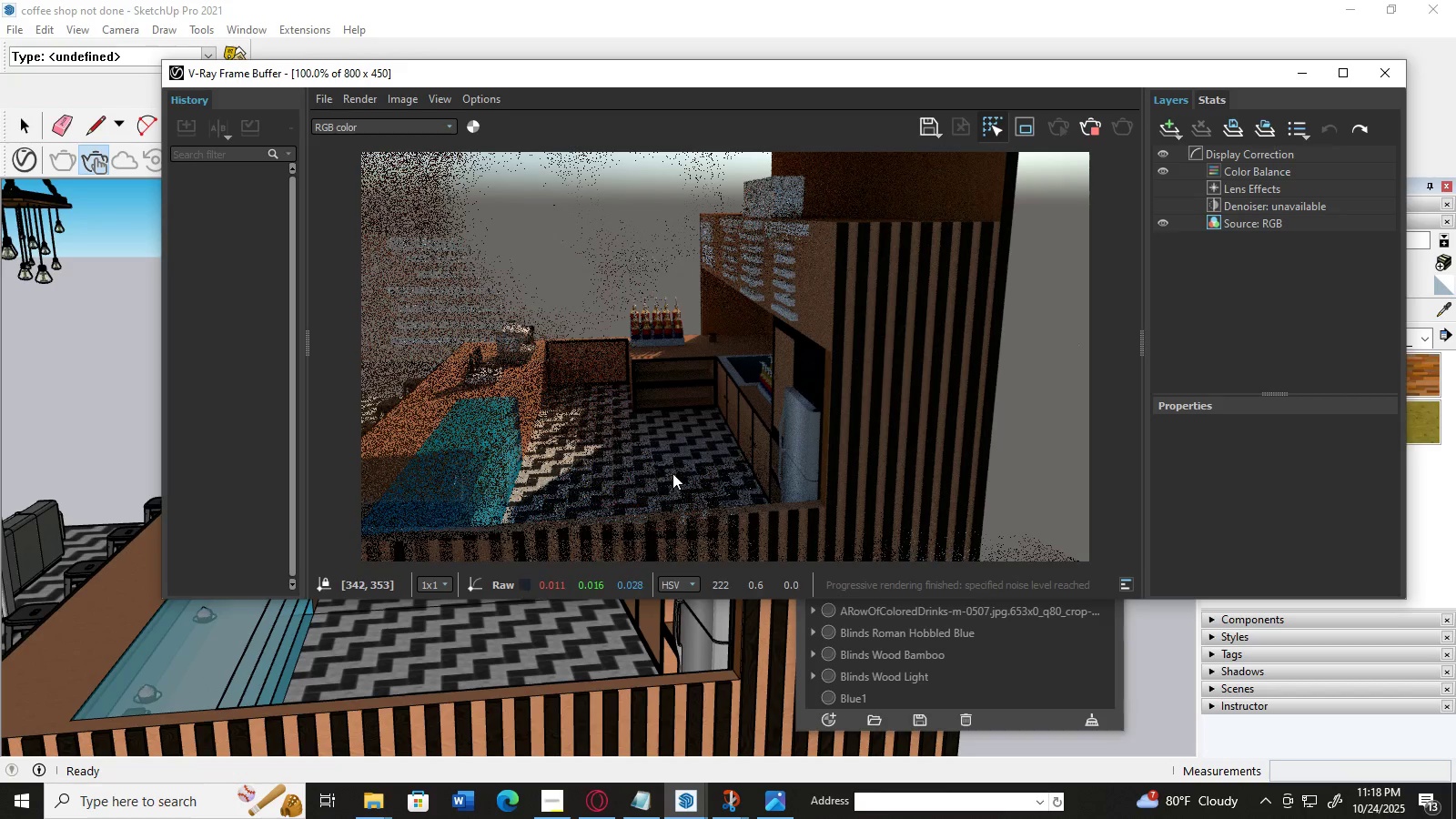 
left_click_drag(start_coordinate=[672, 473], to_coordinate=[503, 283])
 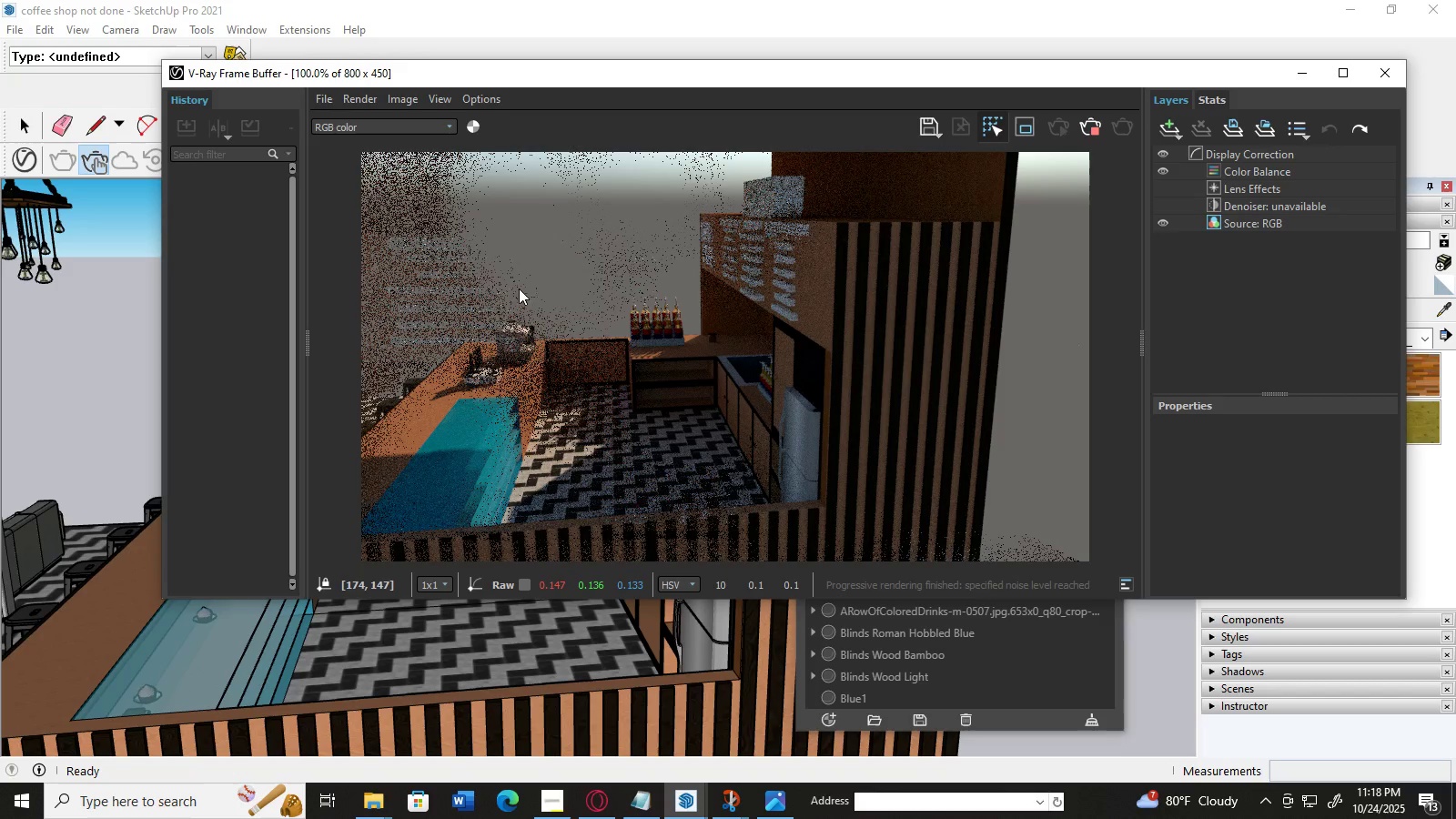 
left_click_drag(start_coordinate=[520, 287], to_coordinate=[443, 420])
 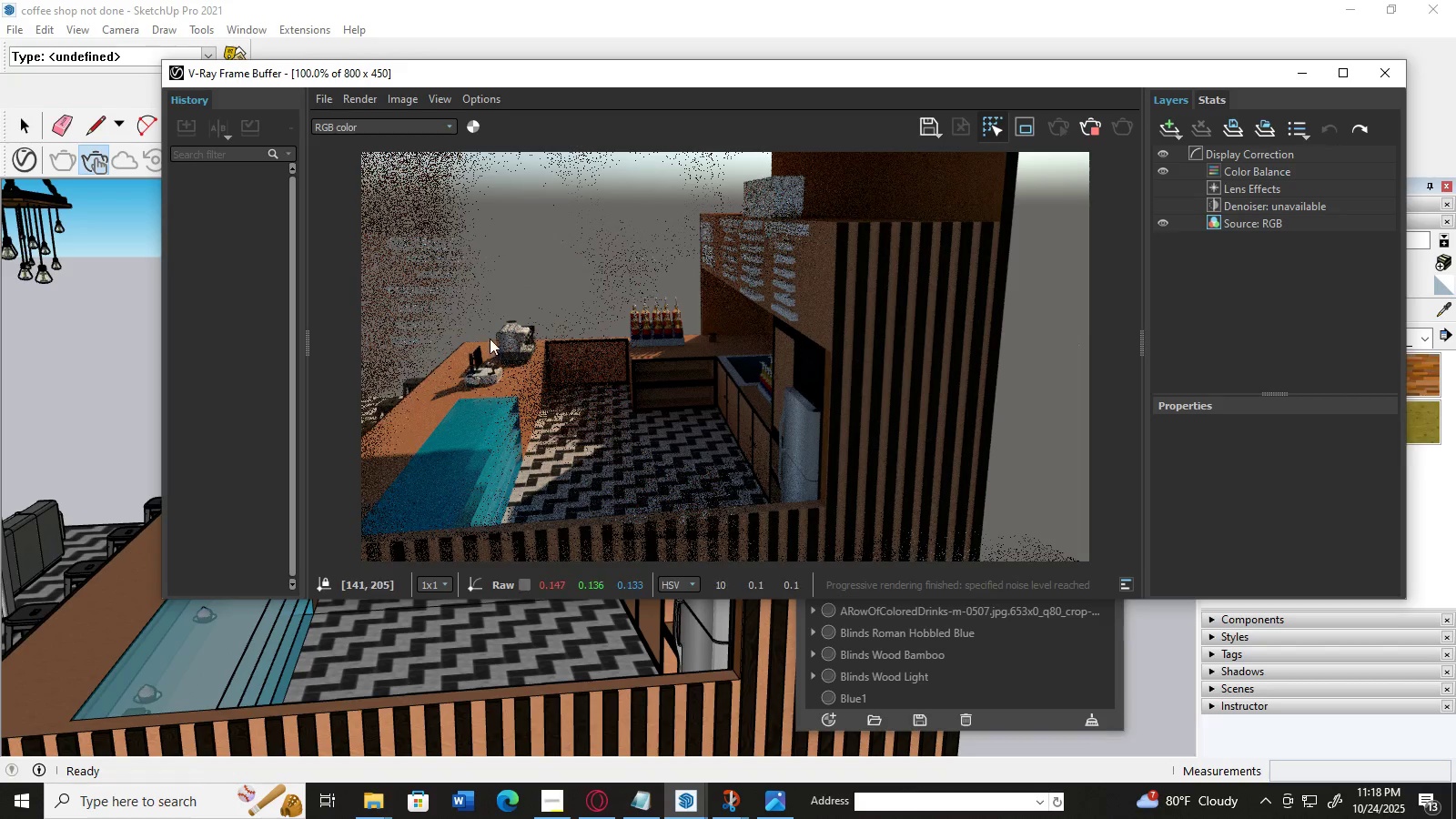 
left_click_drag(start_coordinate=[490, 339], to_coordinate=[356, 527])
 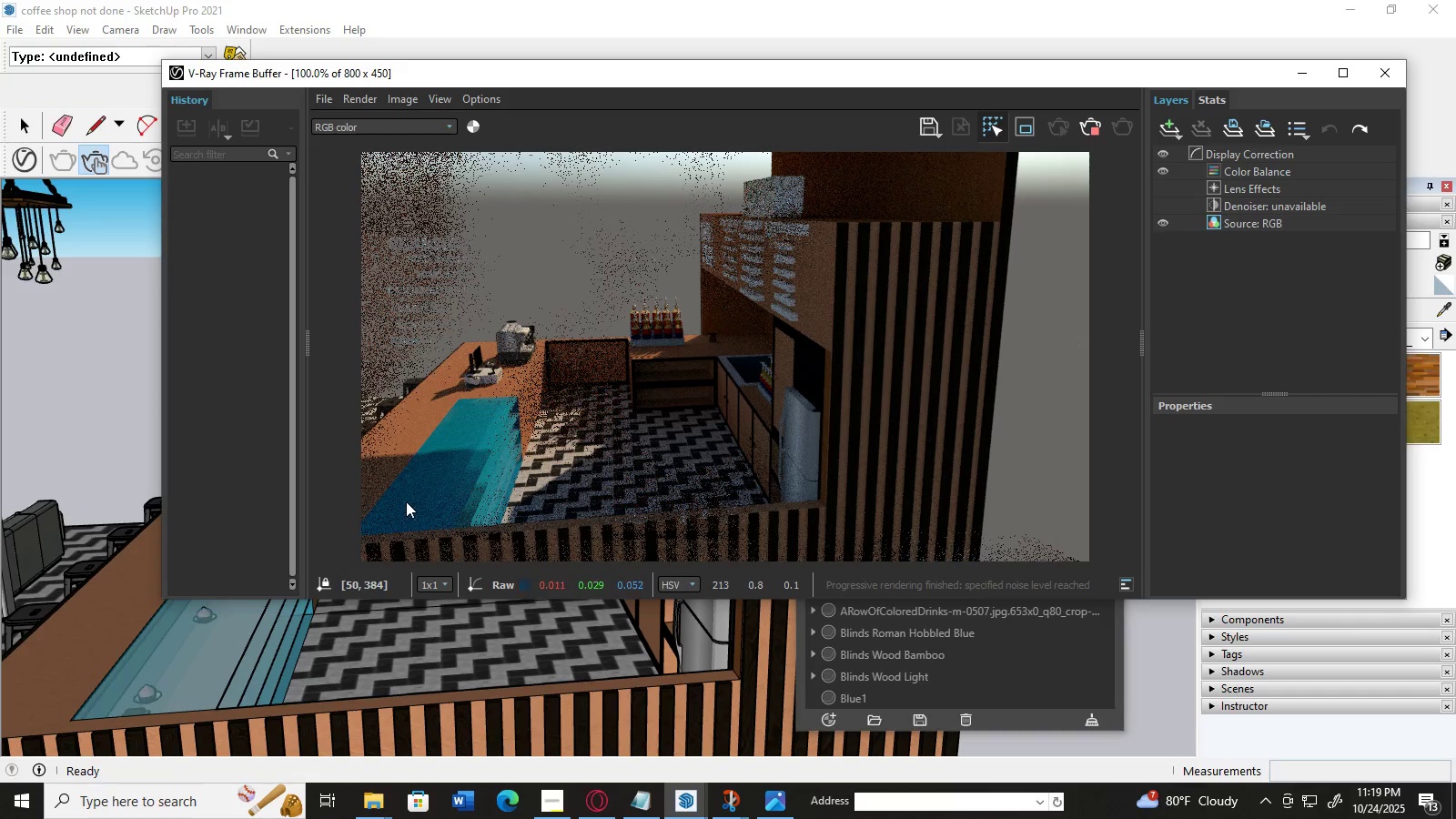 
left_click_drag(start_coordinate=[407, 501], to_coordinate=[775, 383])
 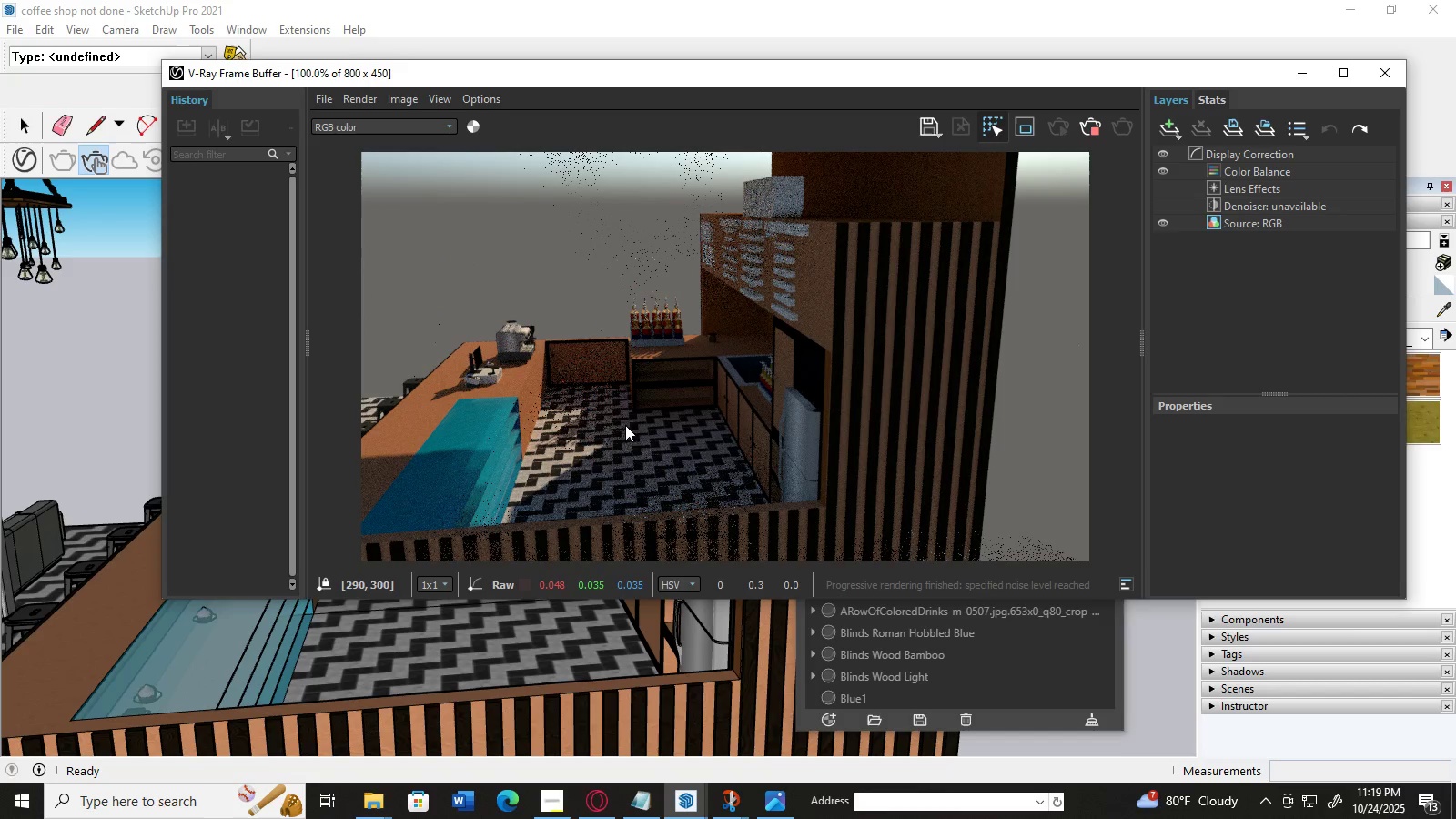 
left_click_drag(start_coordinate=[630, 454], to_coordinate=[638, 416])
 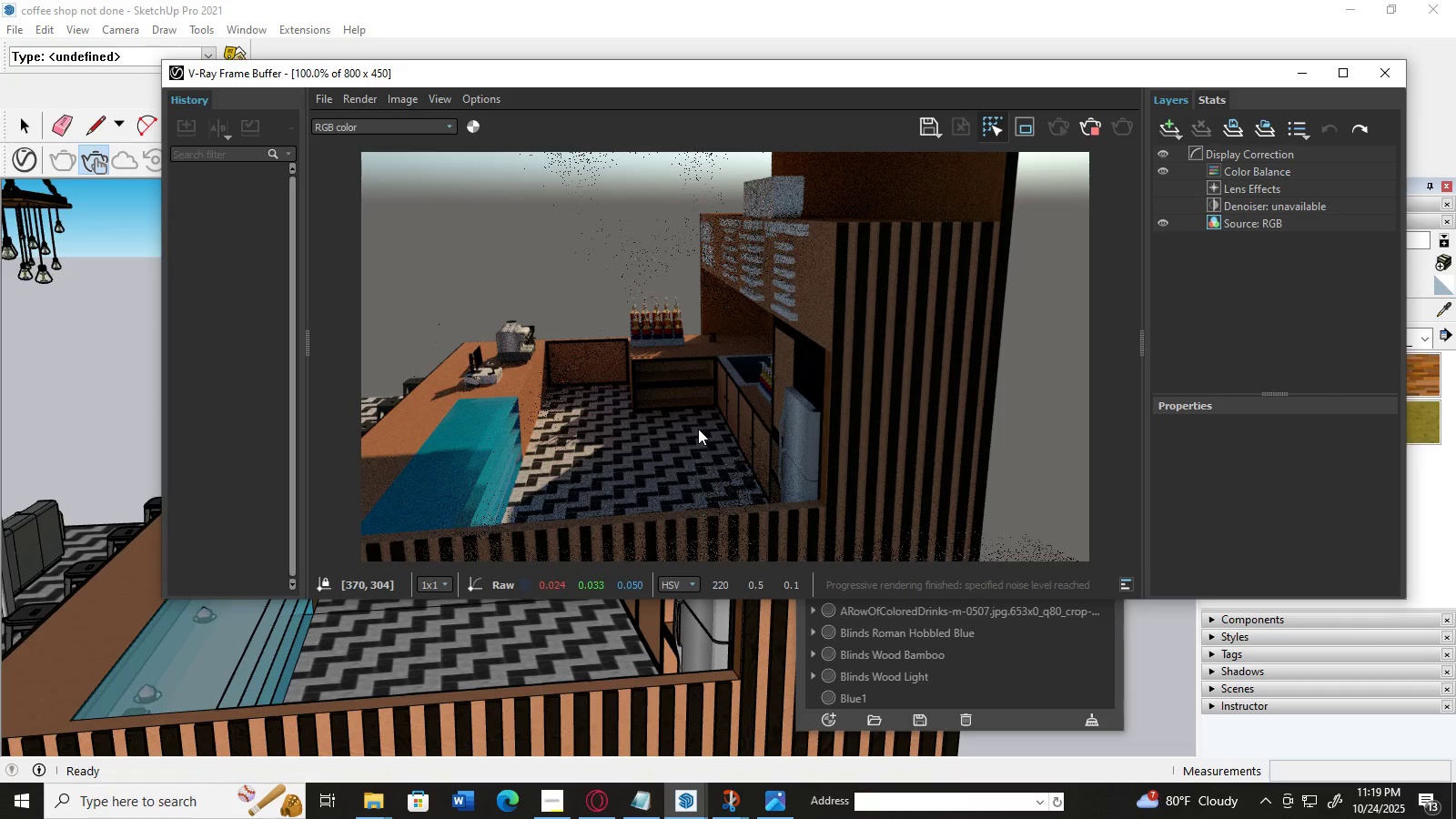 
middle_click([692, 433])
 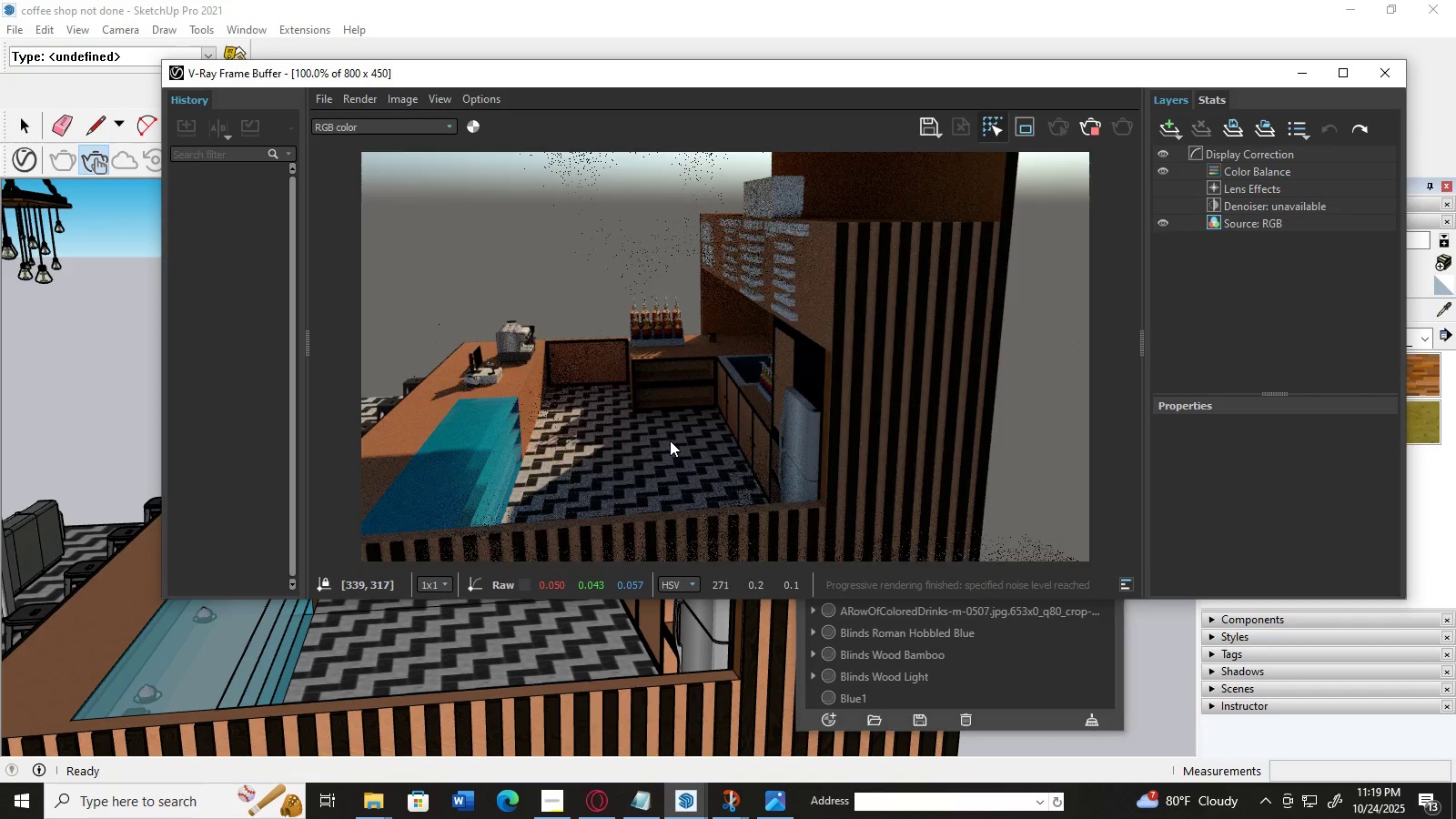 
scroll: coordinate [670, 440], scroll_direction: down, amount: 1.0
 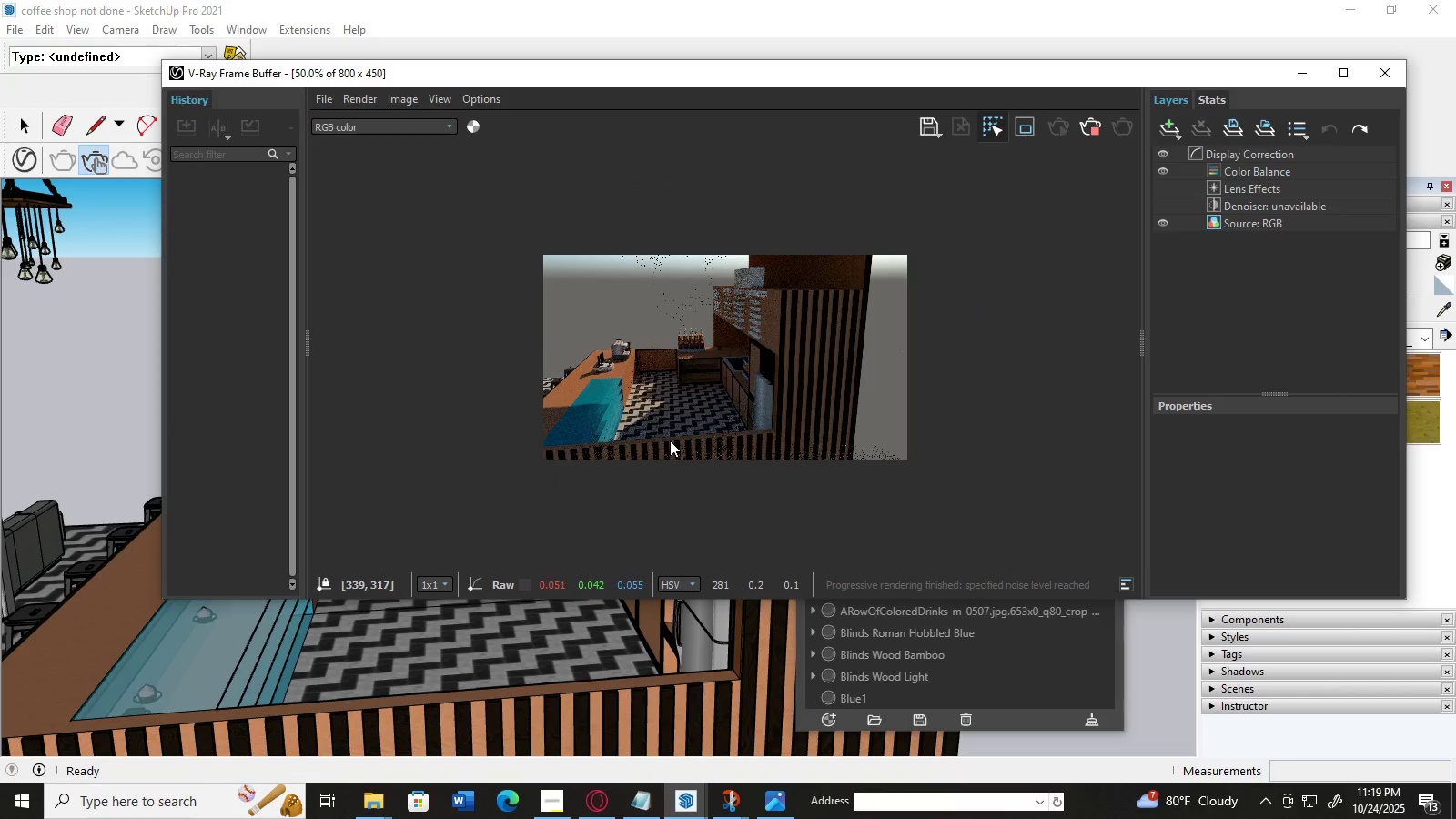 
scroll: coordinate [670, 440], scroll_direction: up, amount: 2.0
 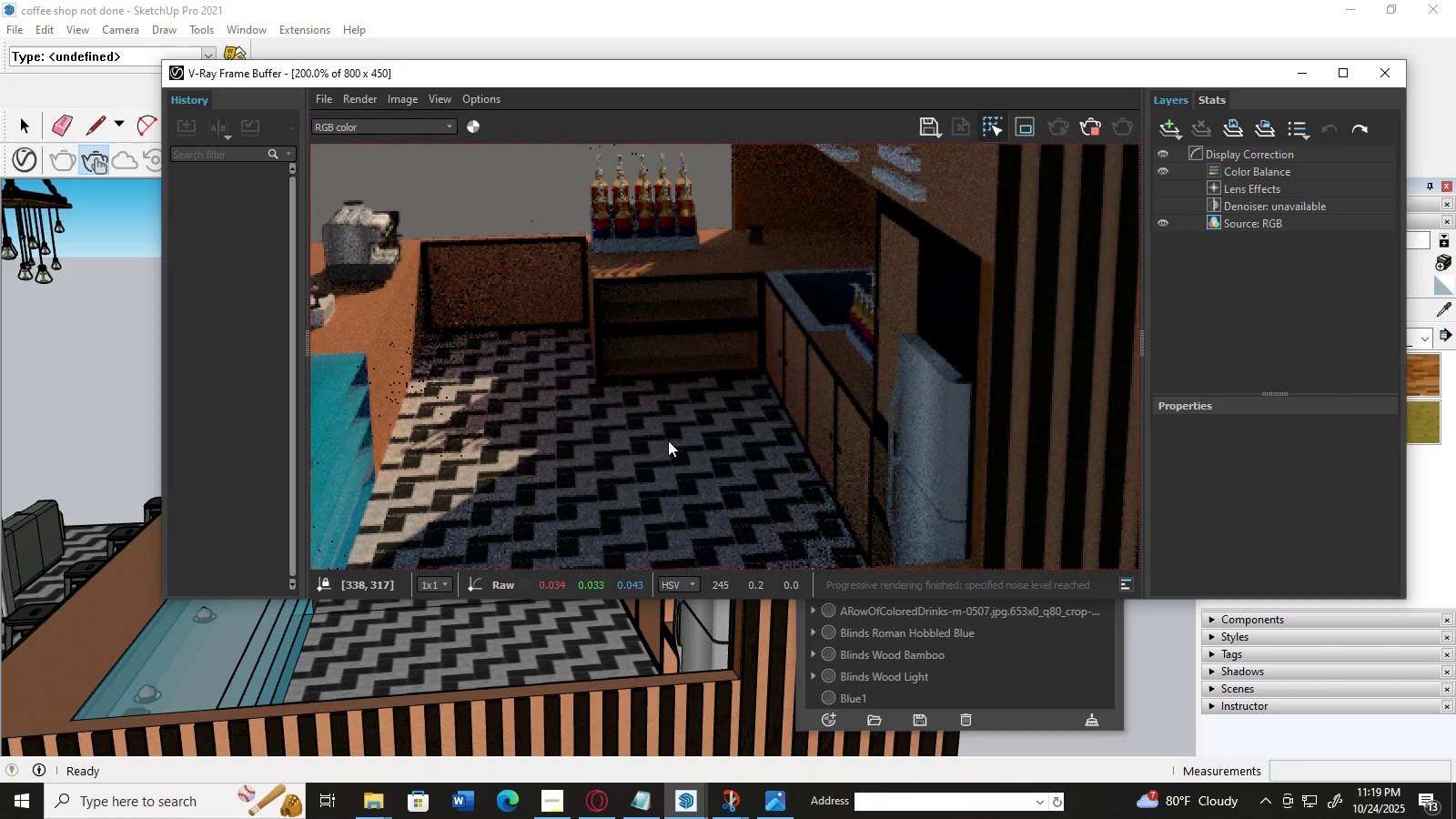 
left_click_drag(start_coordinate=[668, 440], to_coordinate=[690, 390])
 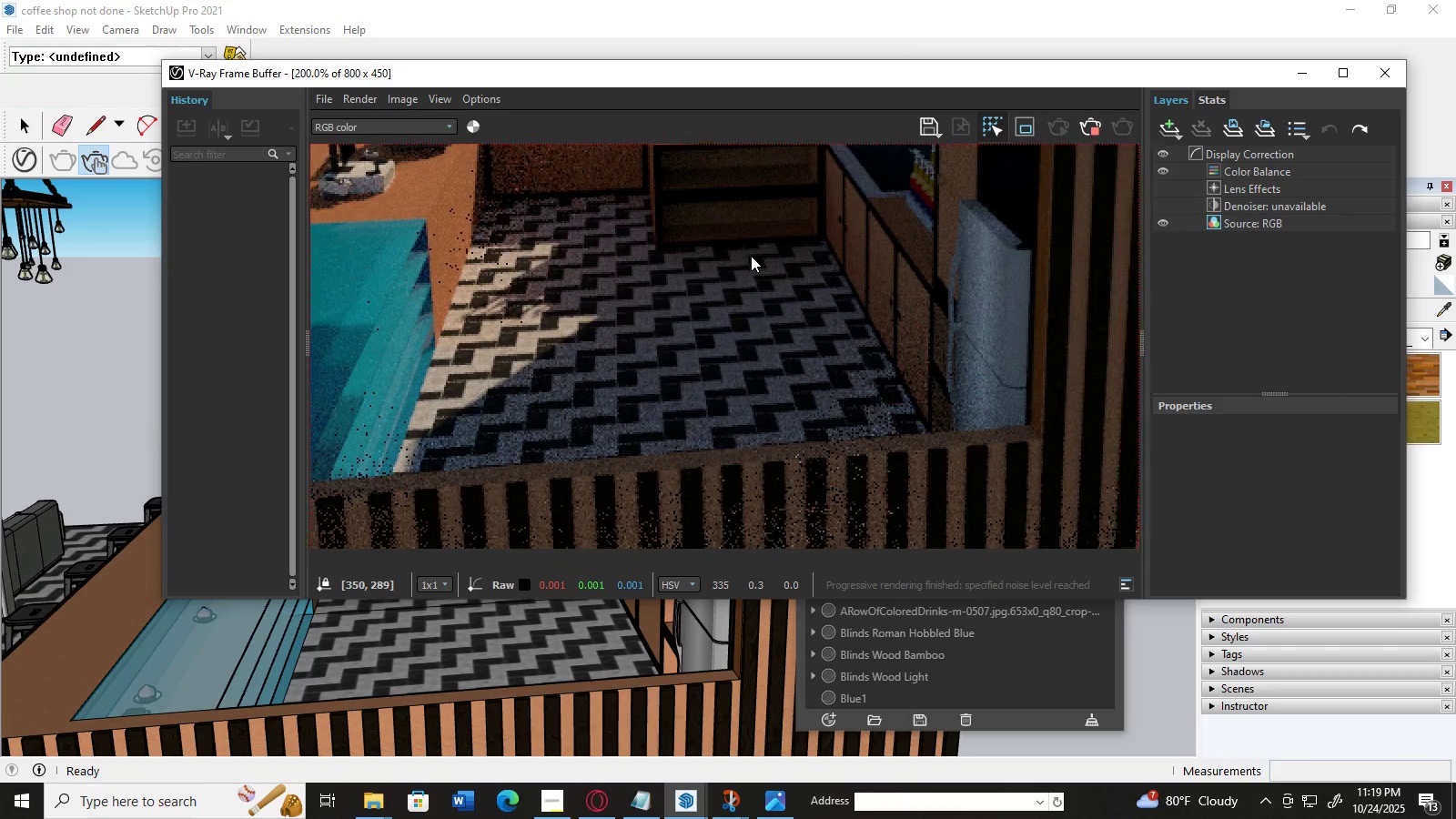 
scroll: coordinate [751, 256], scroll_direction: none, amount: 0.0
 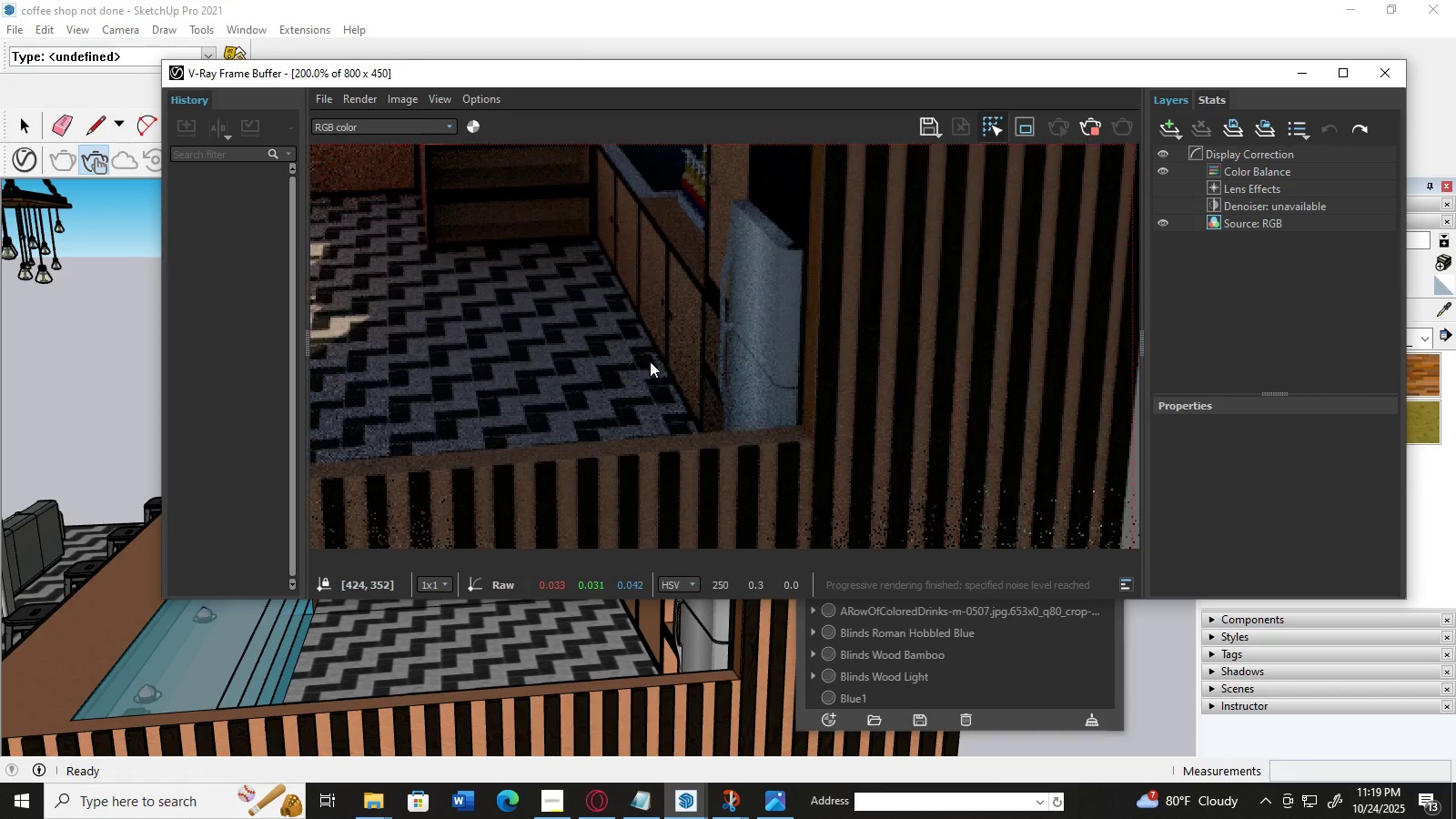 
left_click_drag(start_coordinate=[762, 527], to_coordinate=[1085, 476])
 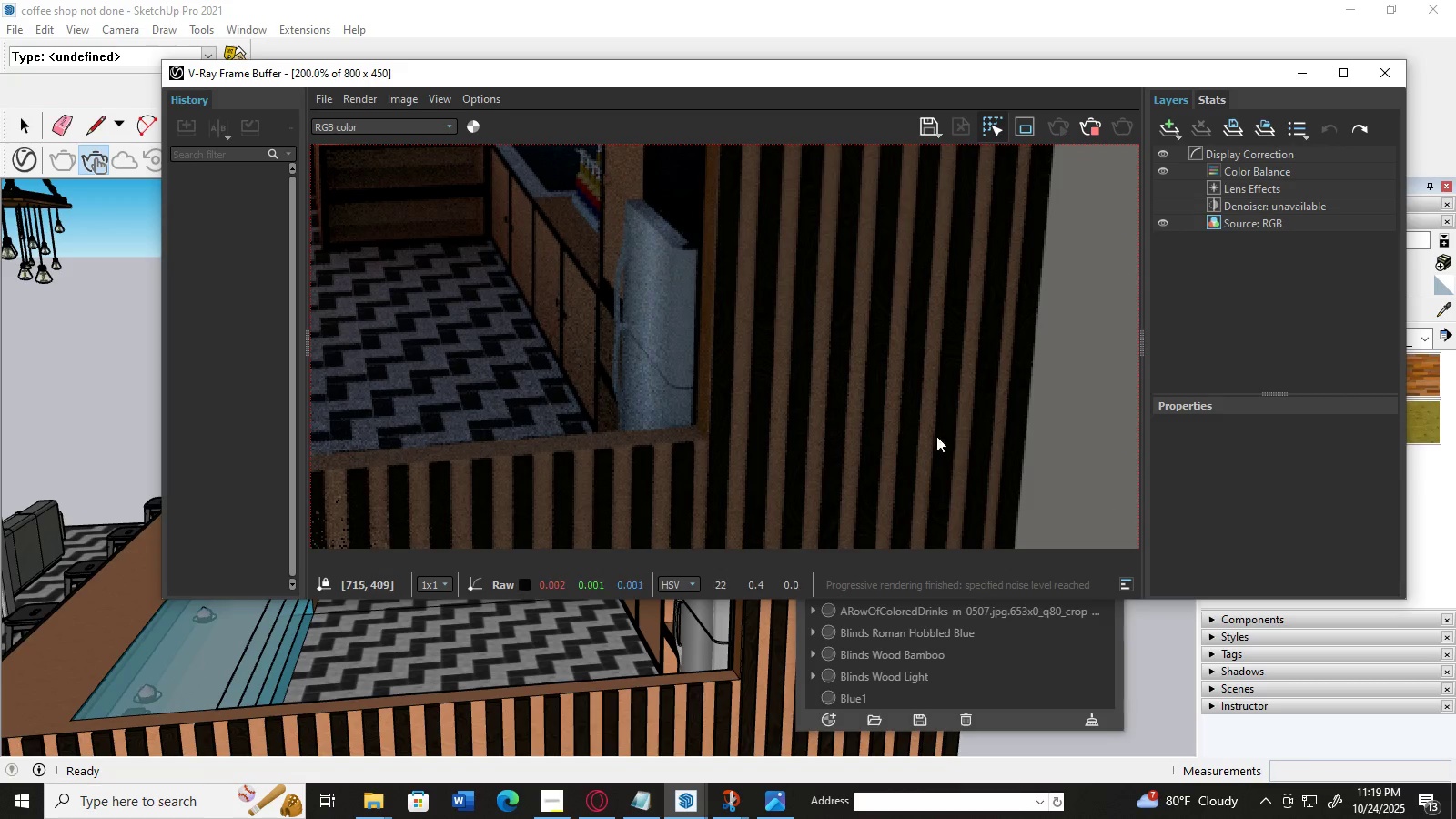 
left_click_drag(start_coordinate=[913, 432], to_coordinate=[905, 432])
 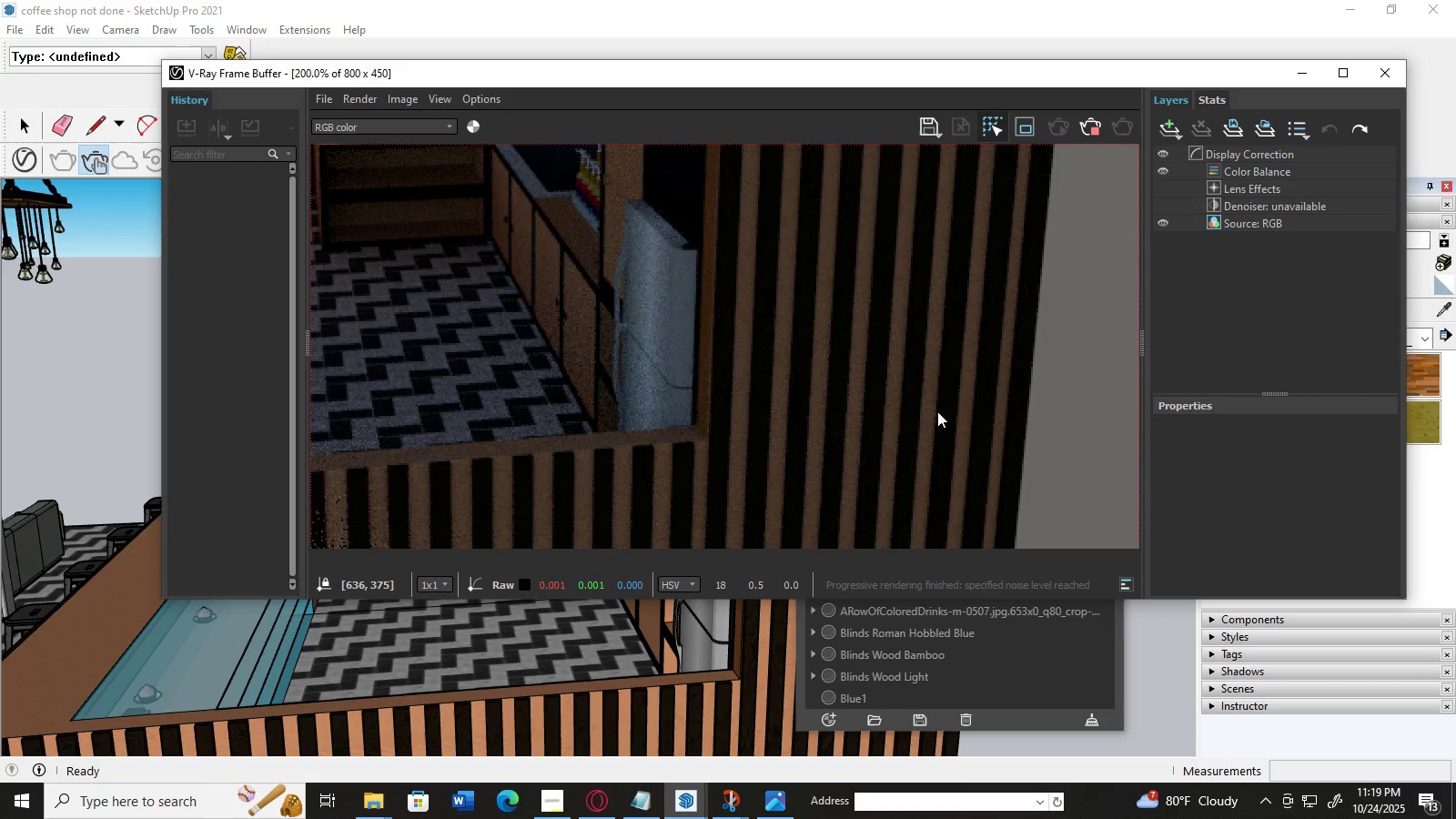 
left_click_drag(start_coordinate=[937, 411], to_coordinate=[700, 464])
 